 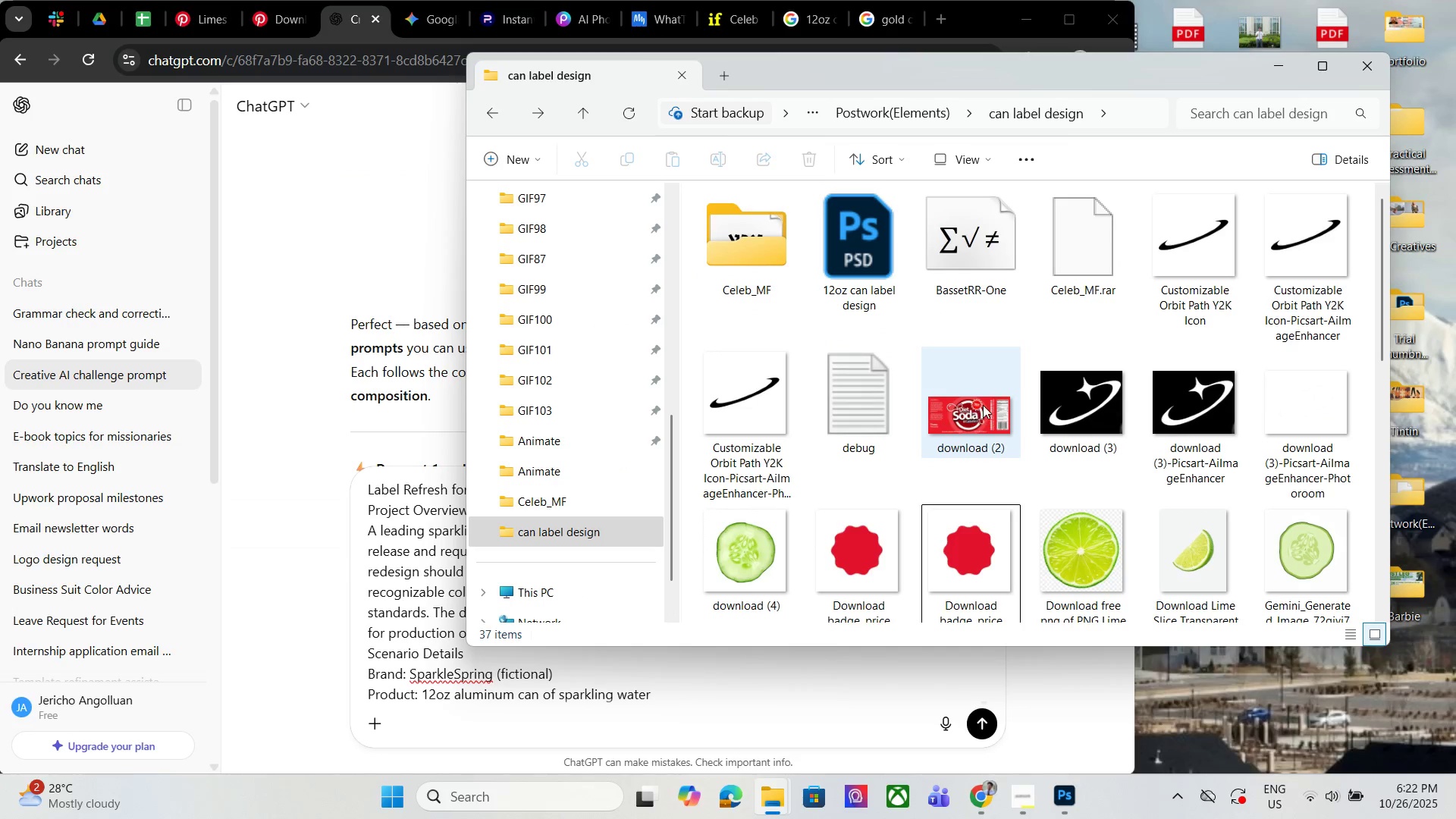 
left_click([987, 411])
 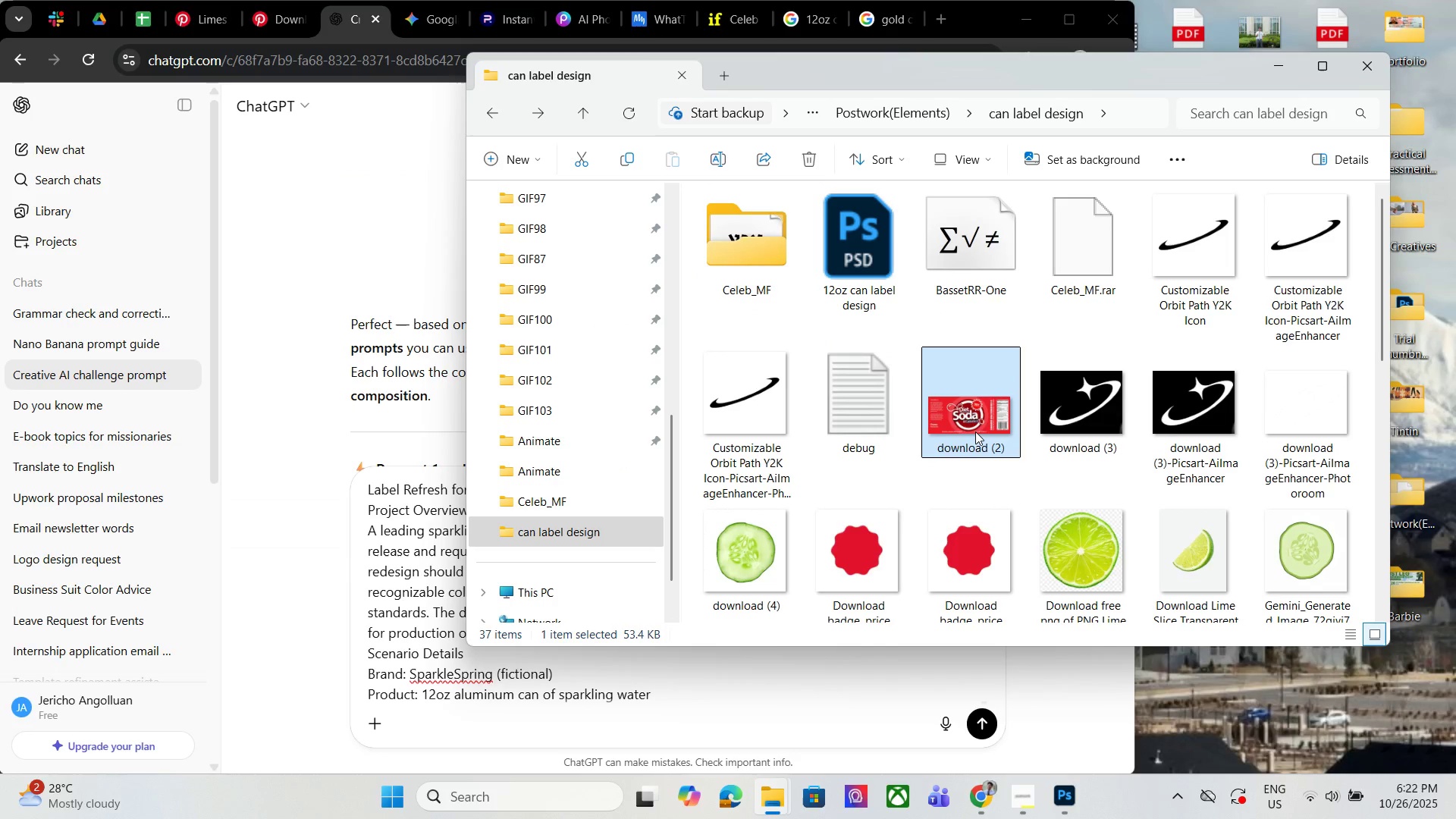 
double_click([975, 431])
 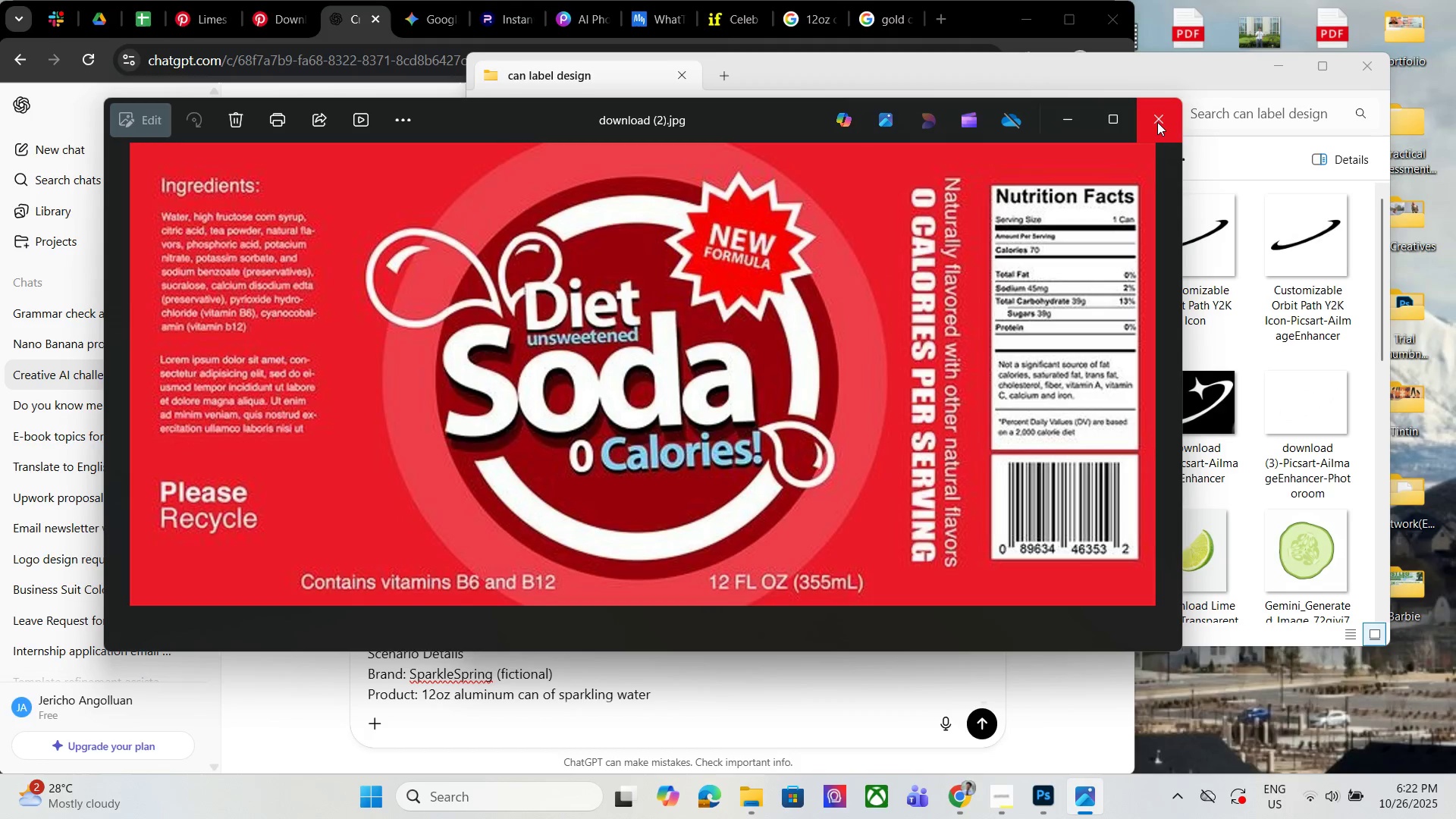 
left_click([1158, 121])
 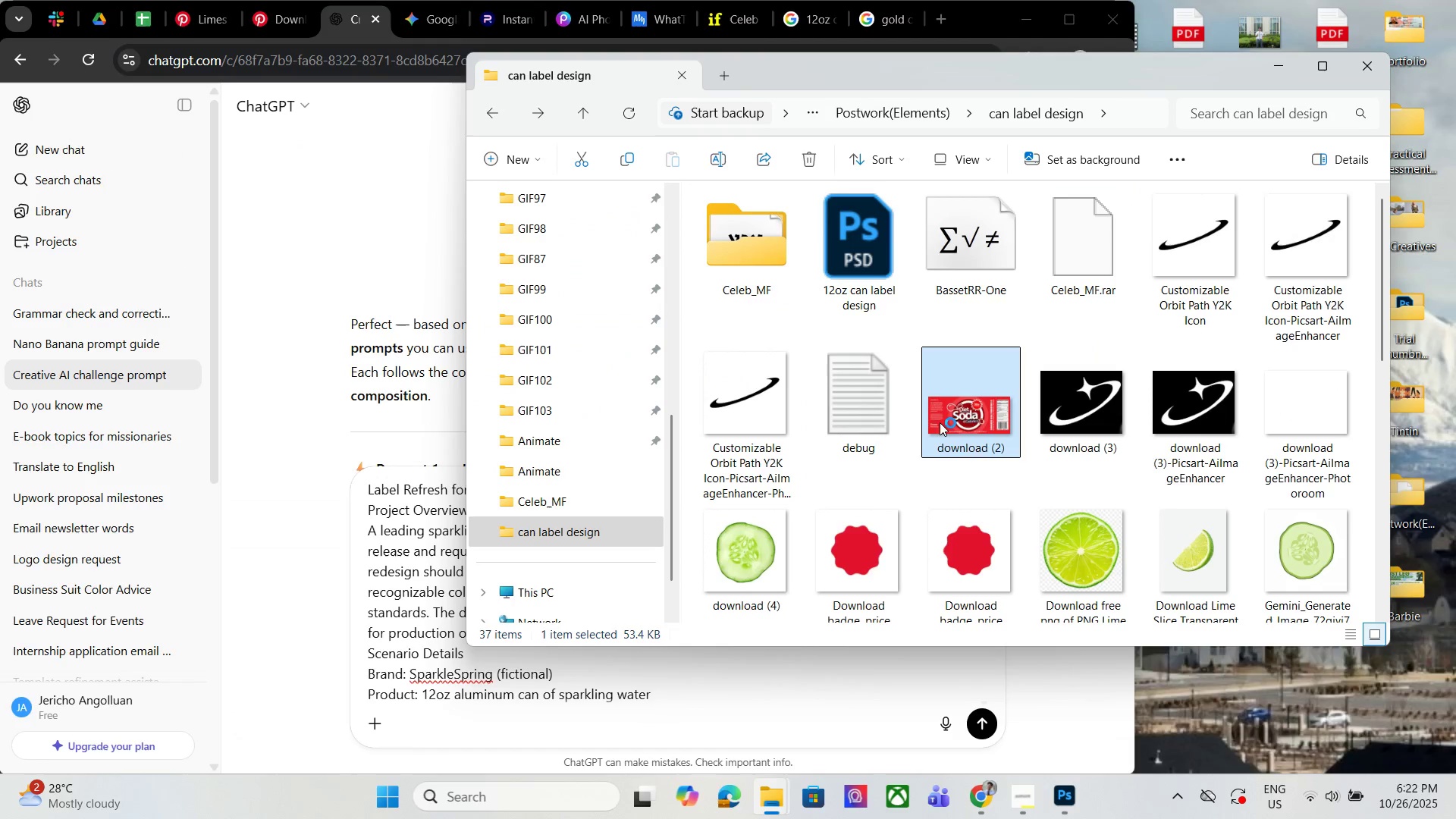 
left_click_drag(start_coordinate=[963, 408], to_coordinate=[488, 725])
 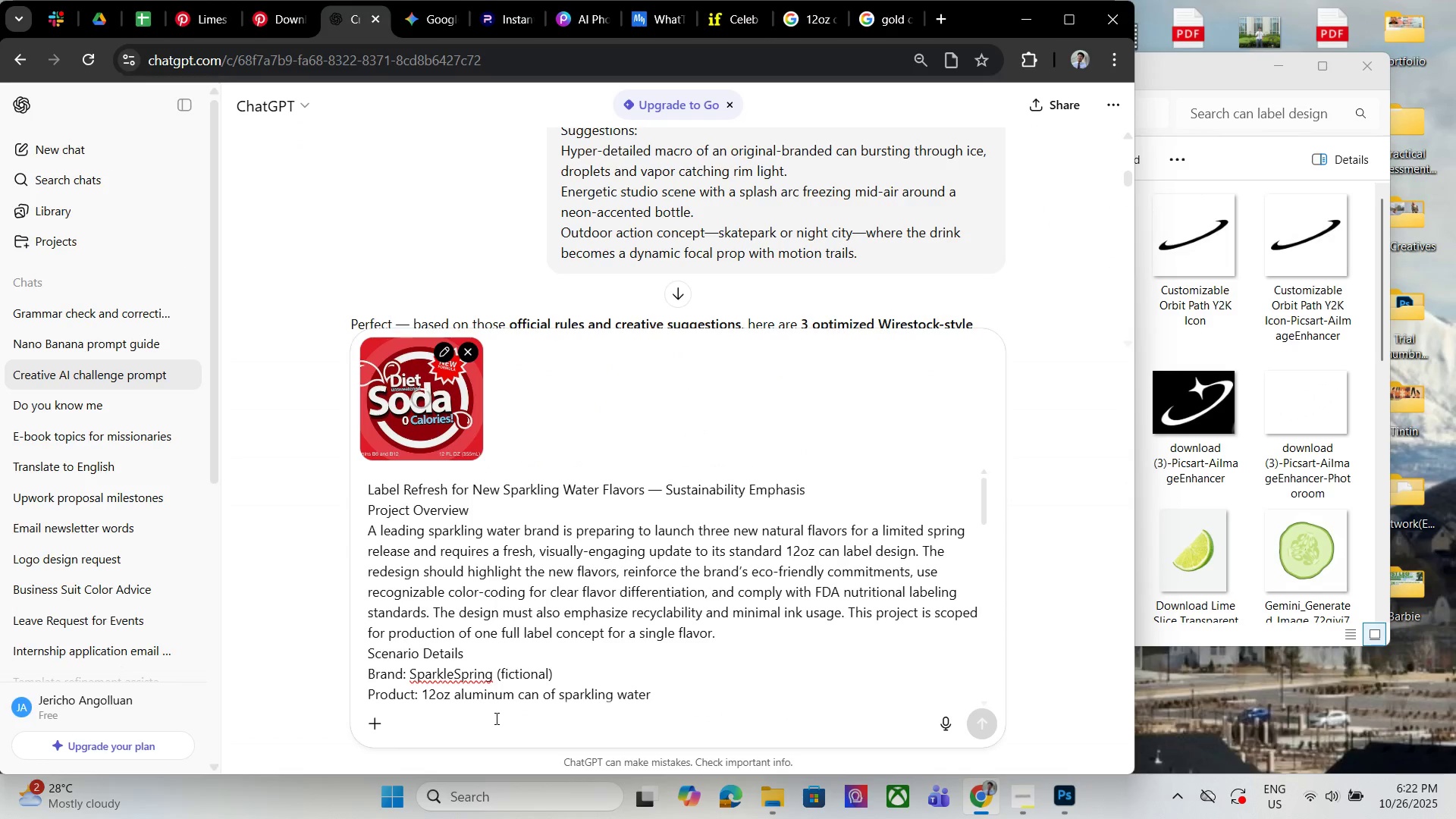 
left_click([495, 718])
 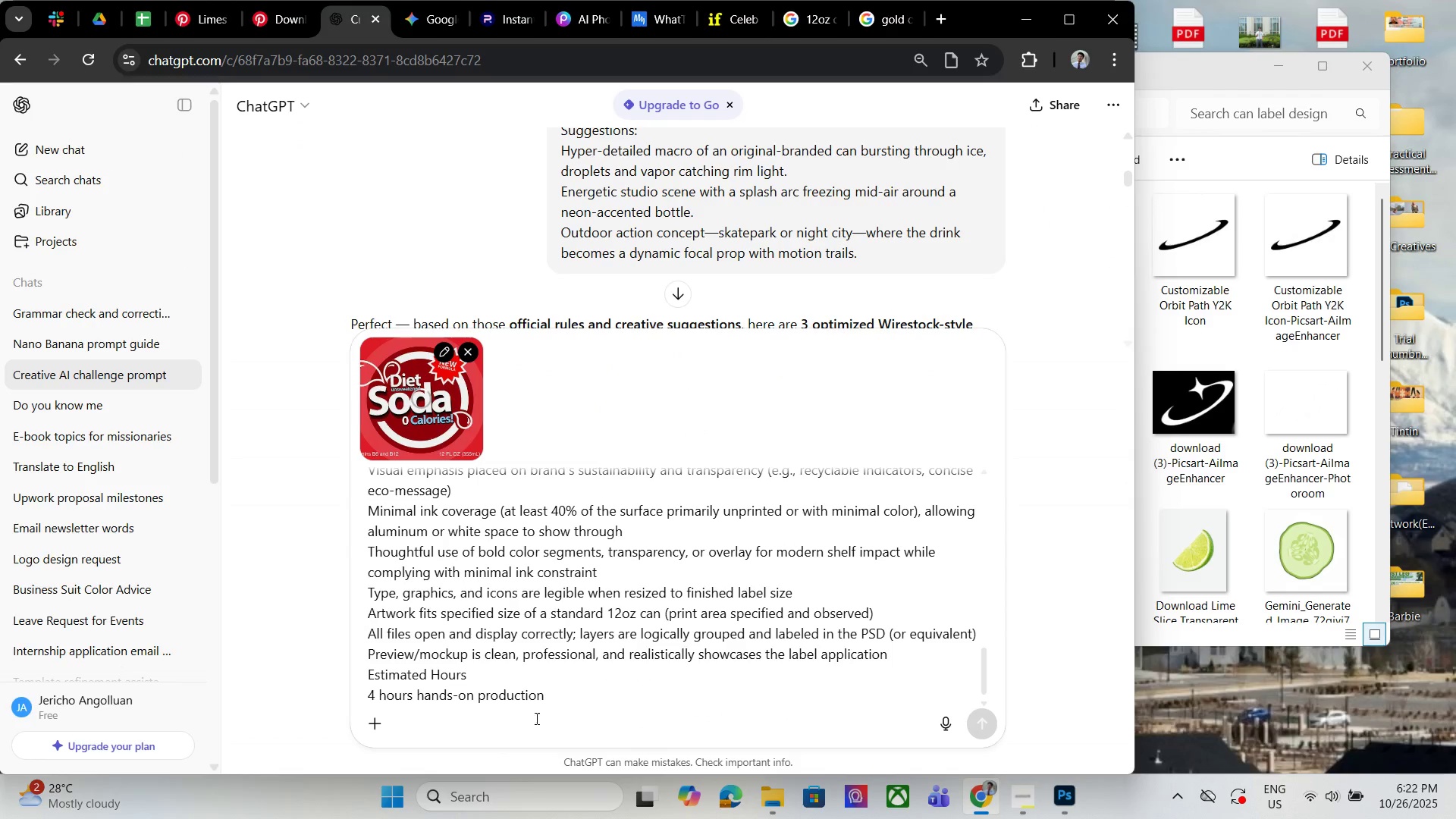 
scroll: coordinate [576, 693], scroll_direction: down, amount: 4.0
 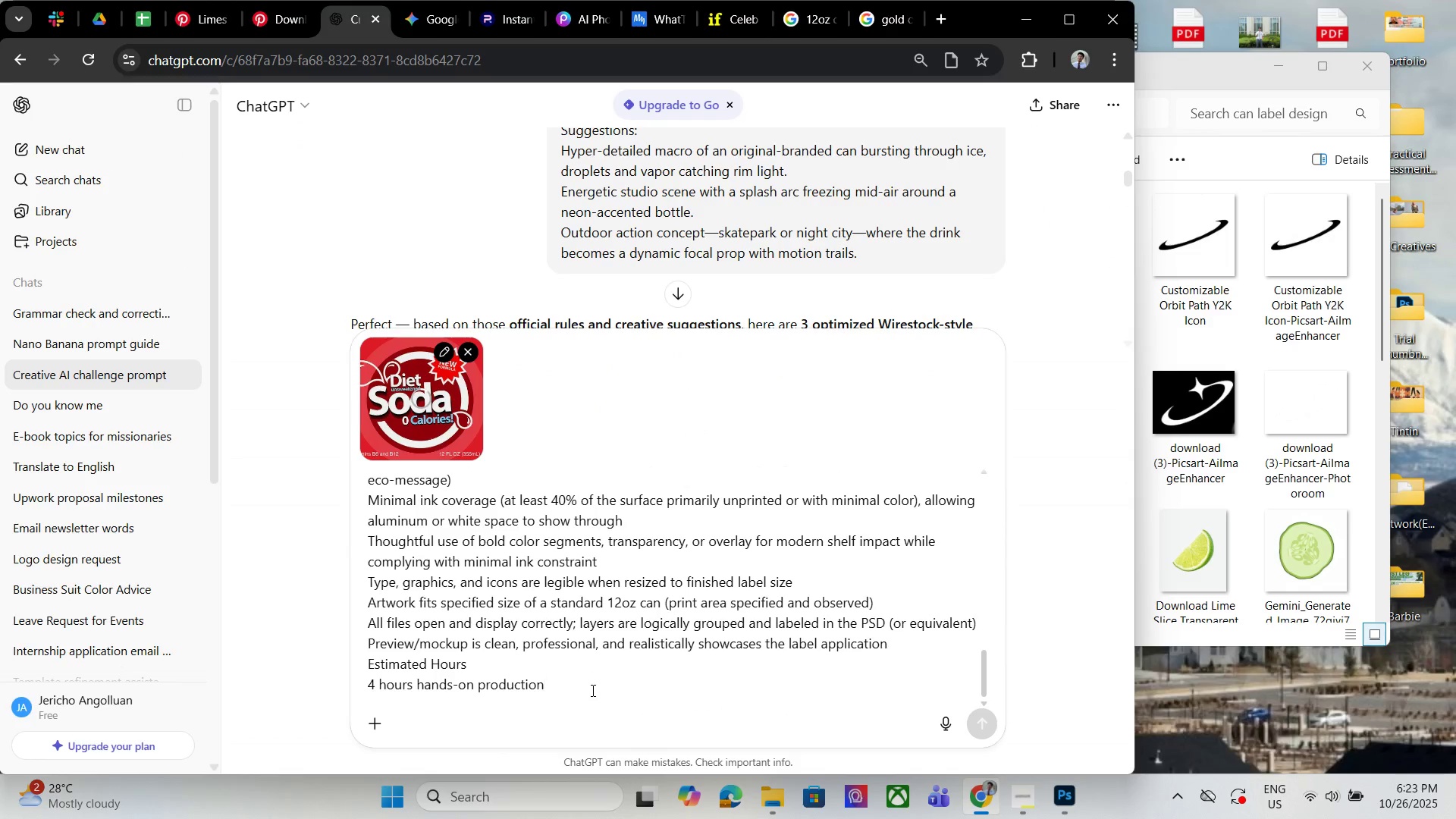 
key(Shift+Enter)
 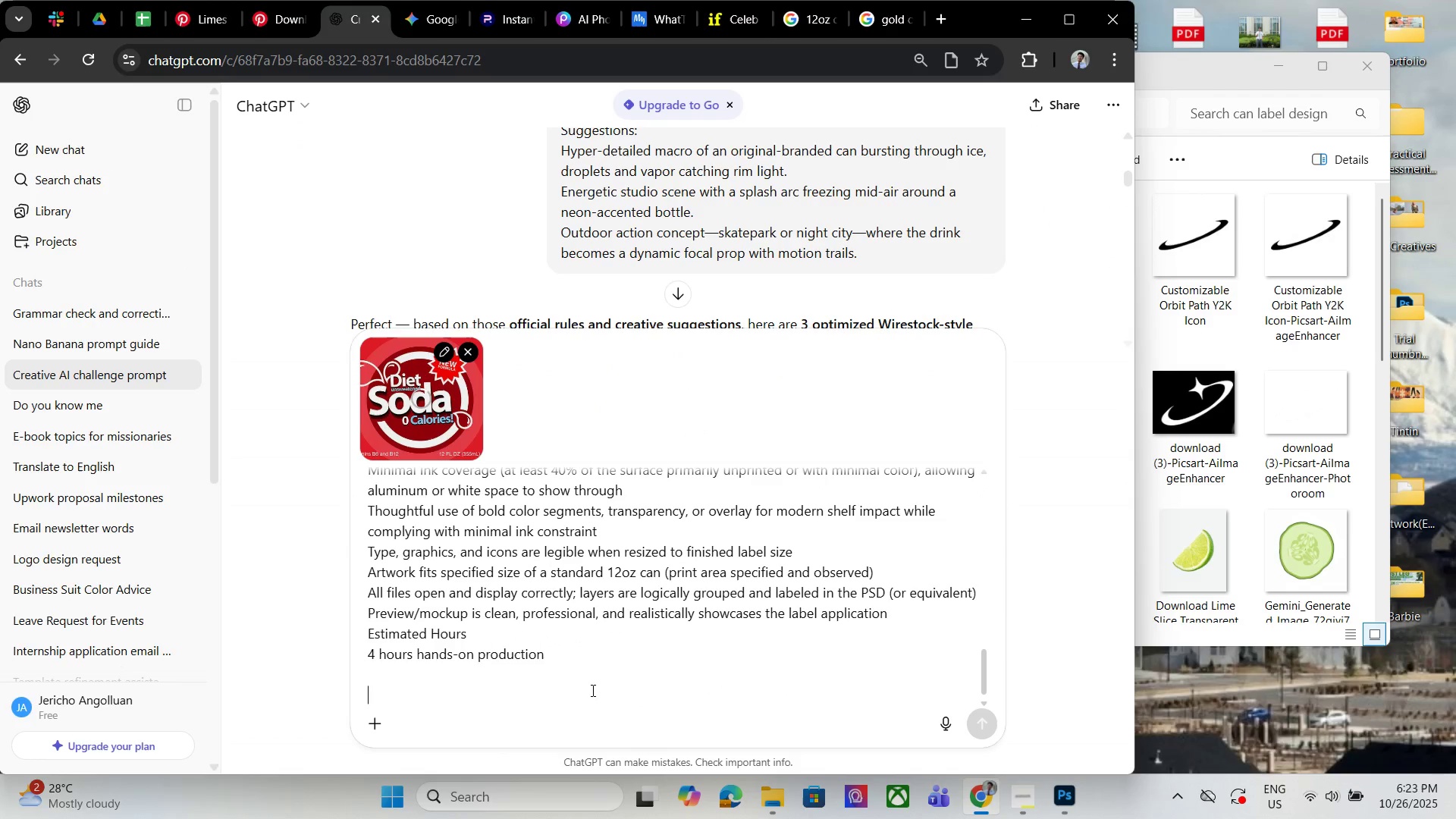 
key(Shift+Enter)
 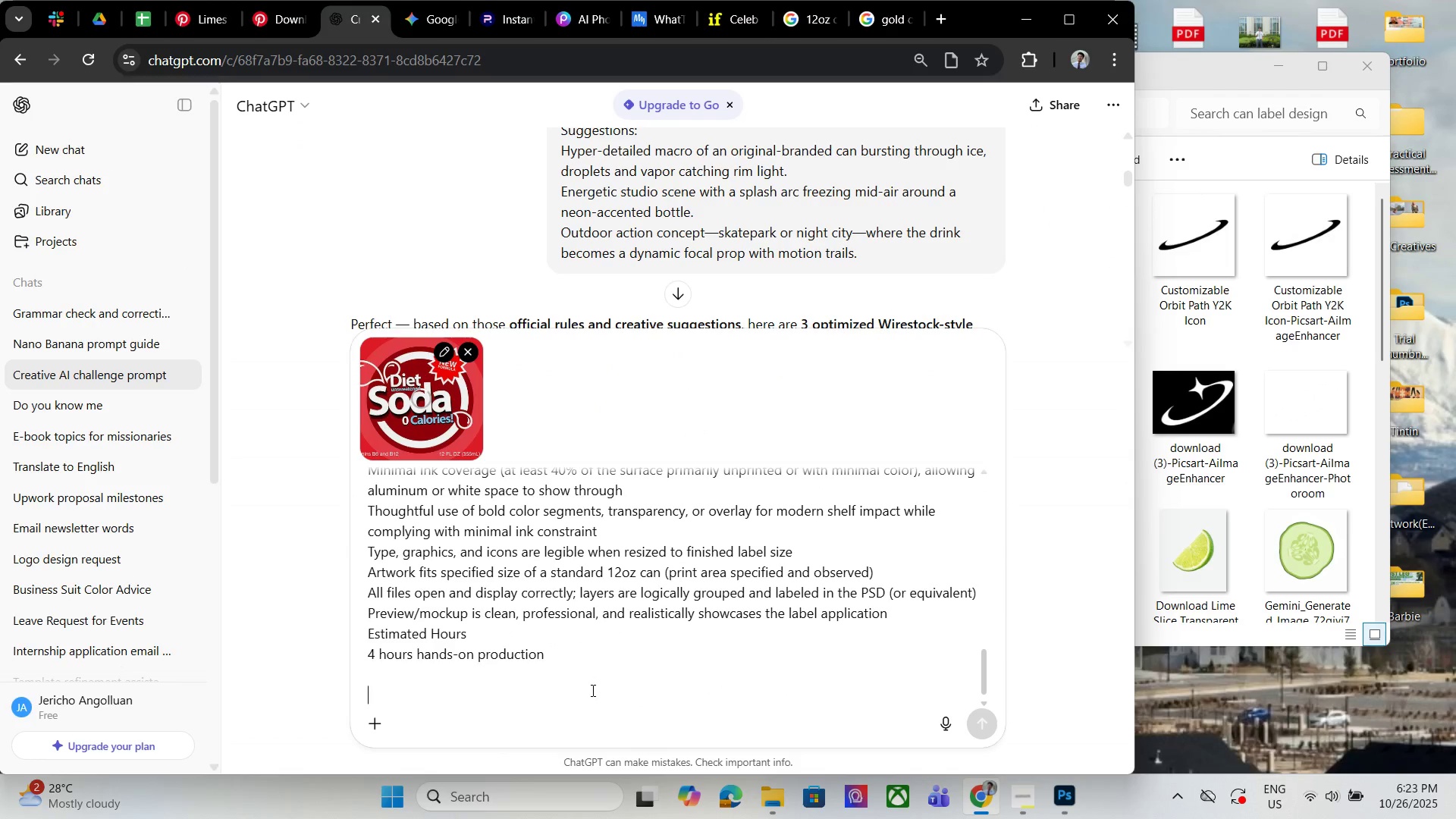 
type(can you make some deti)
key(Backspace)
type(aile)
key(Backspace)
type(s for this type fo)
key(Backspace)
key(Backspace)
type(of brand like the details on the picy)
key(Backspace)
type(ture)
 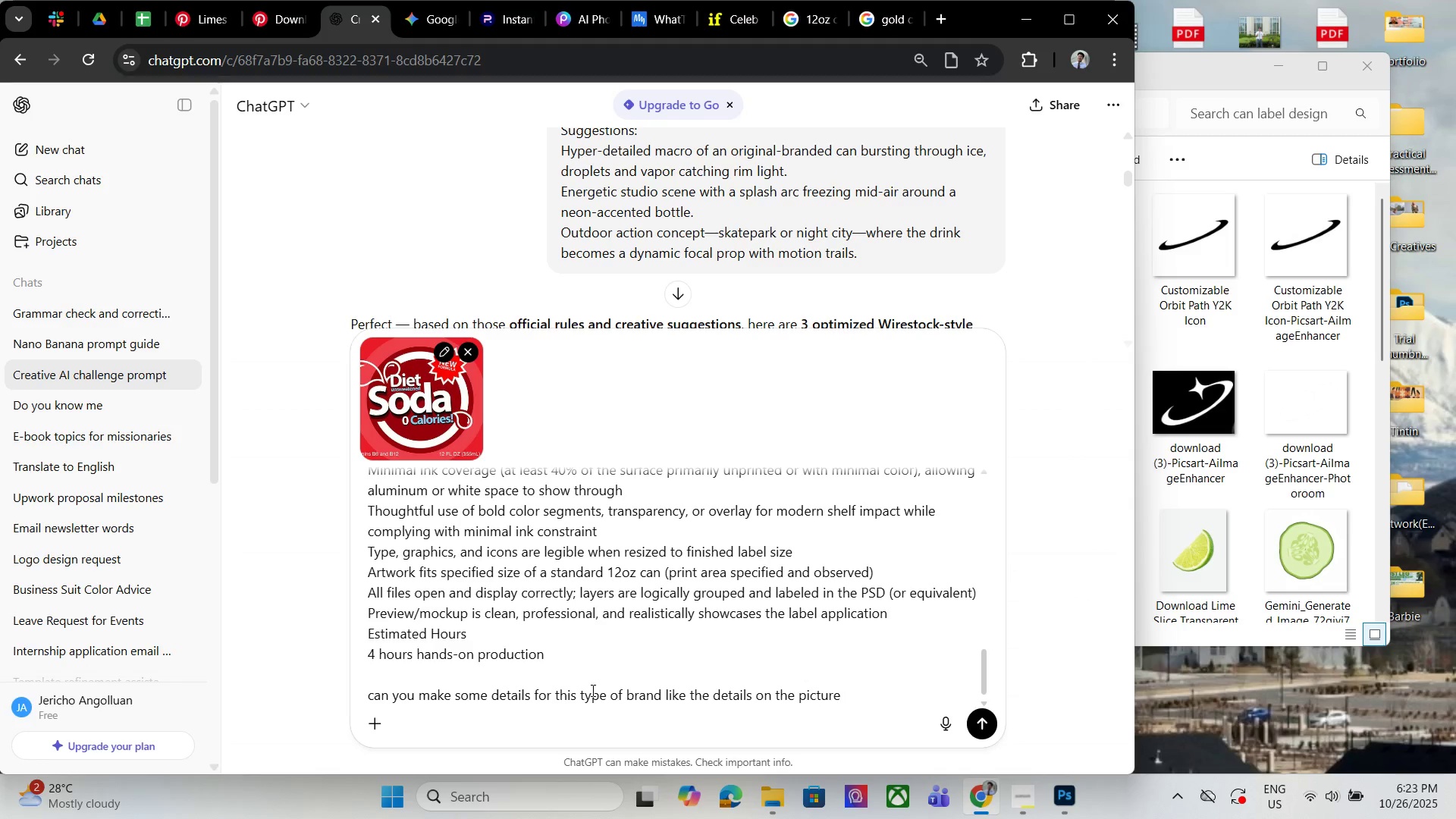 
key(Enter)
 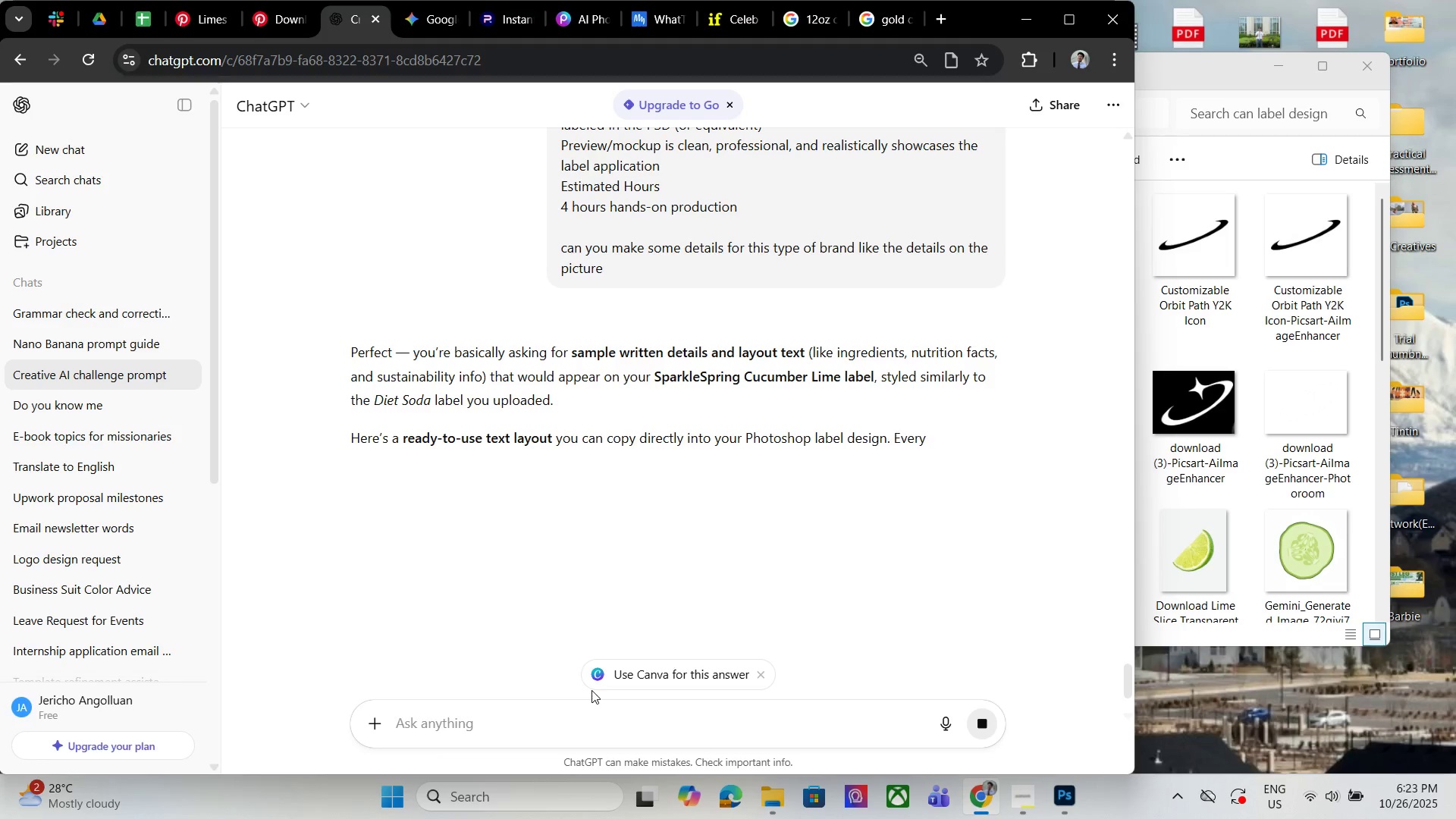 
wait(12.01)
 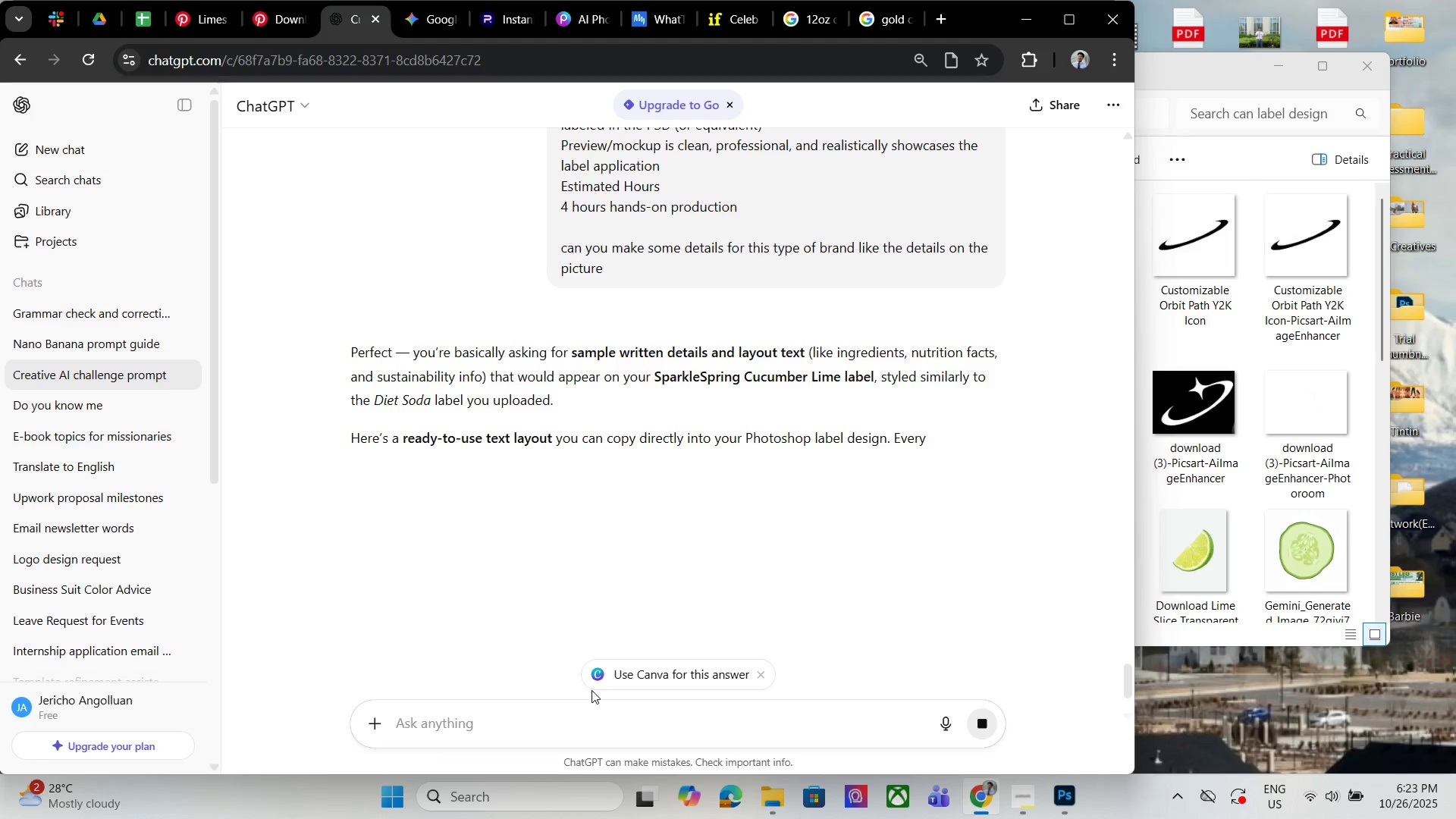 
scroll: coordinate [626, 587], scroll_direction: down, amount: 2.0
 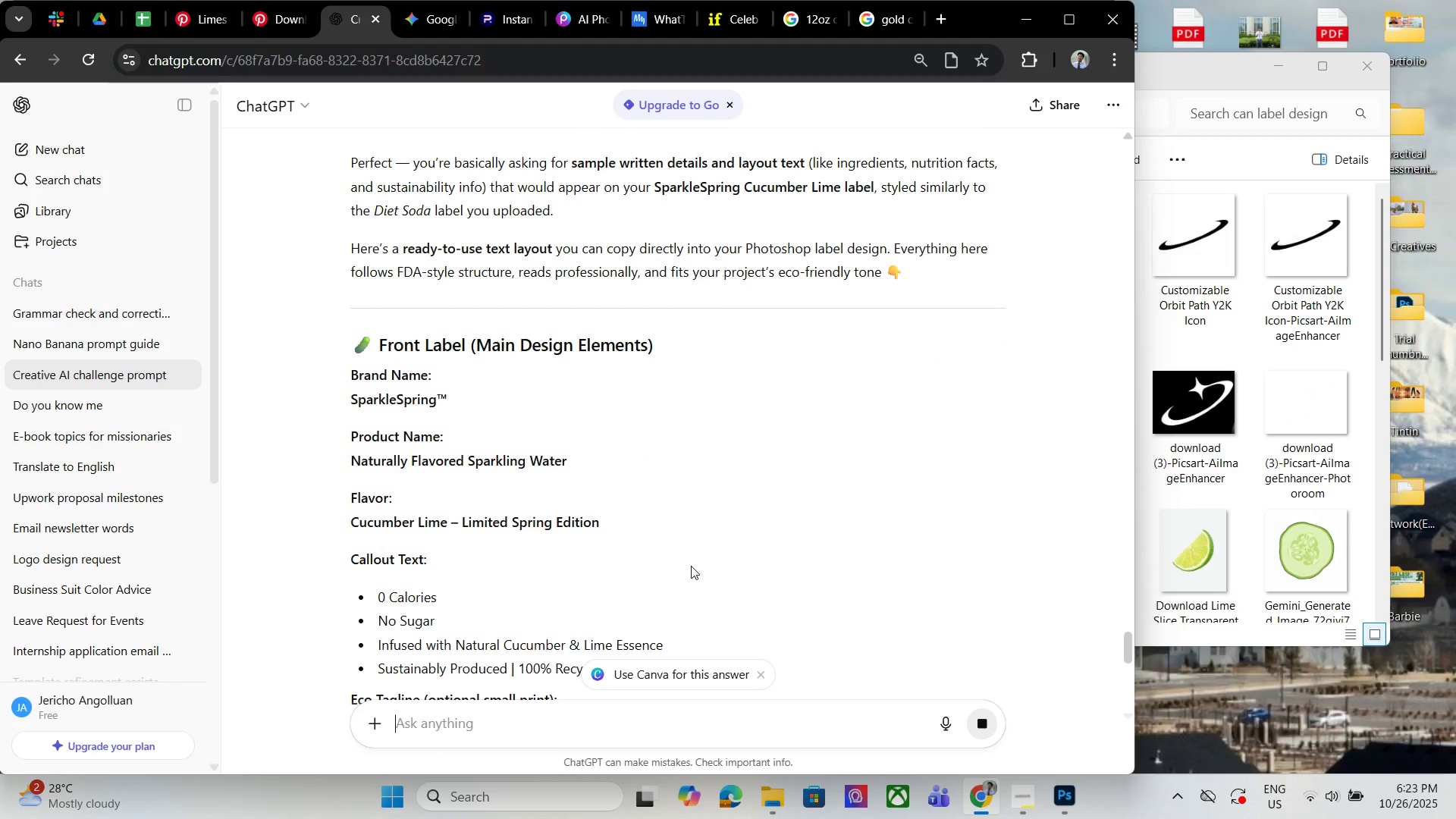 
scroll: coordinate [761, 523], scroll_direction: up, amount: 1.0
 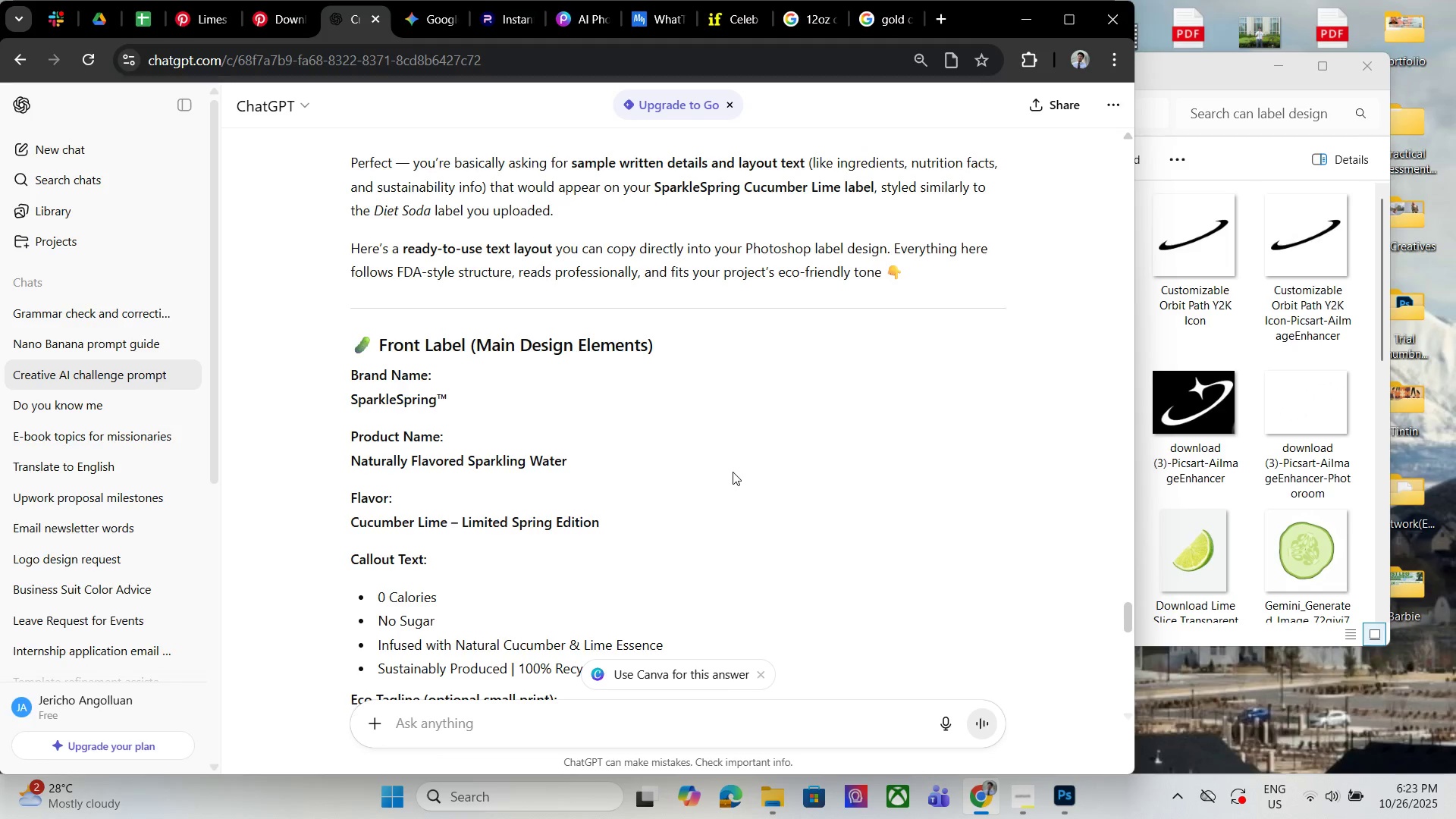 
wait(11.76)
 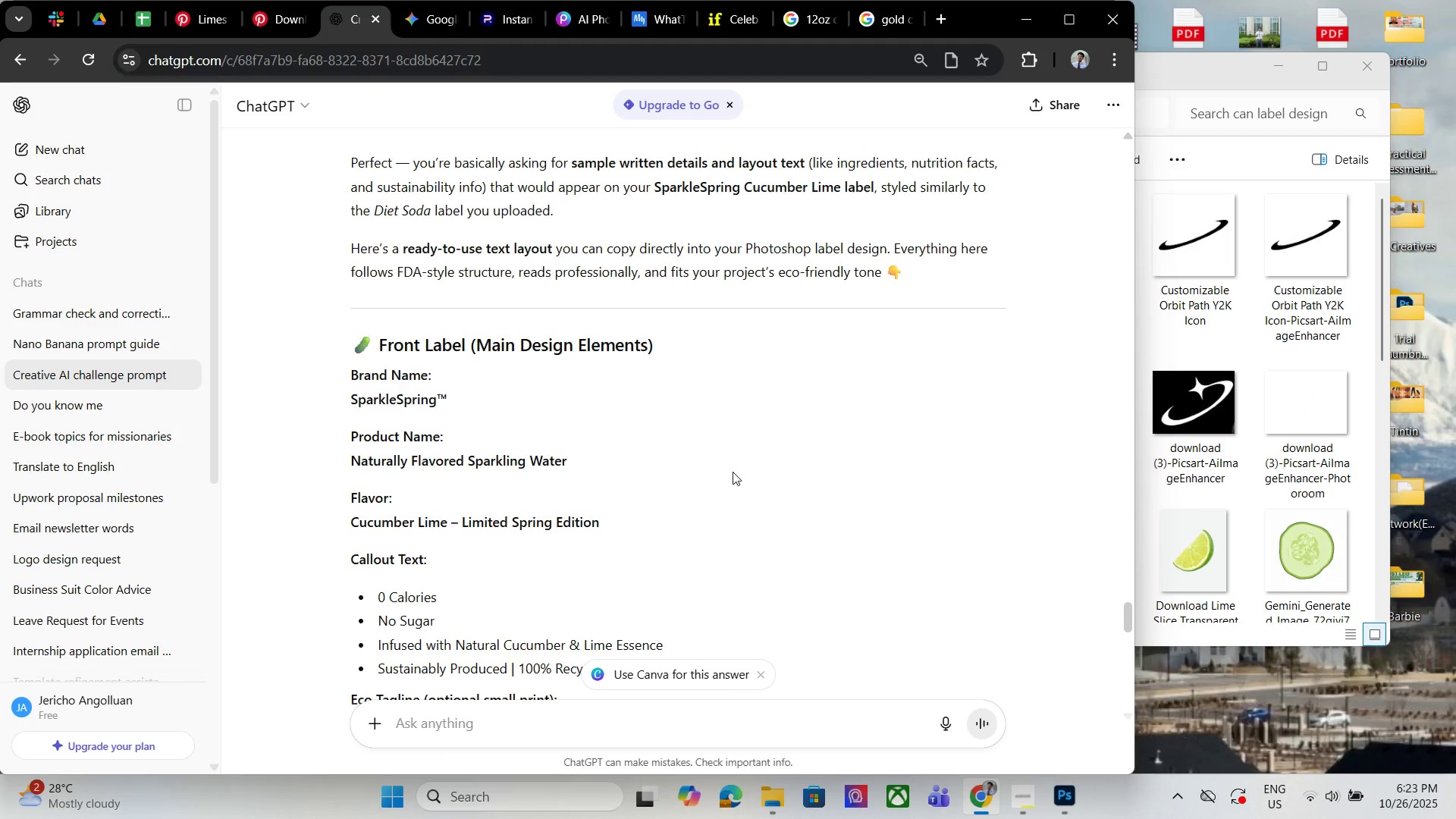 
left_click_drag(start_coordinate=[463, 525], to_coordinate=[601, 528])
 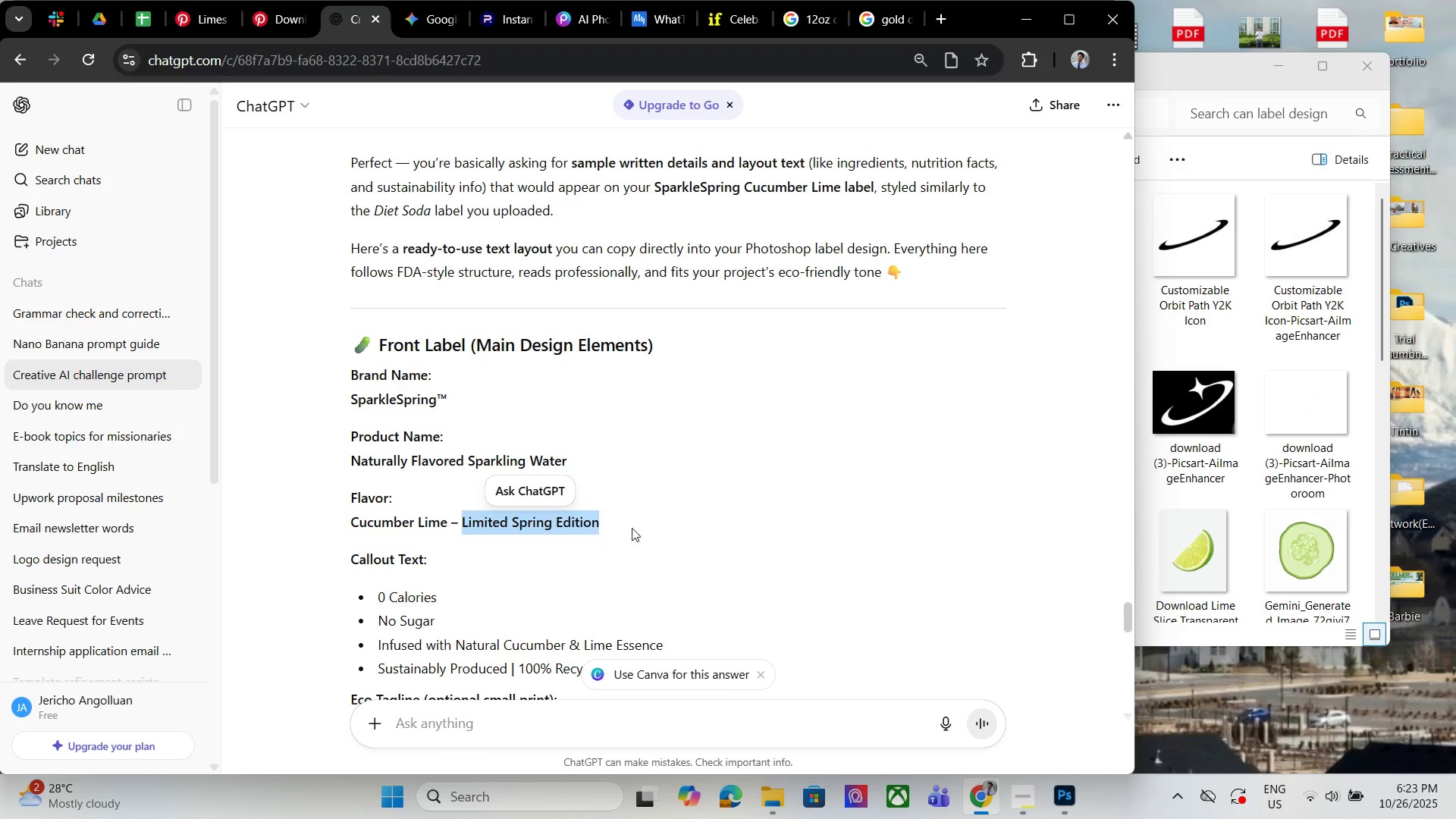 
key(Control+C)
 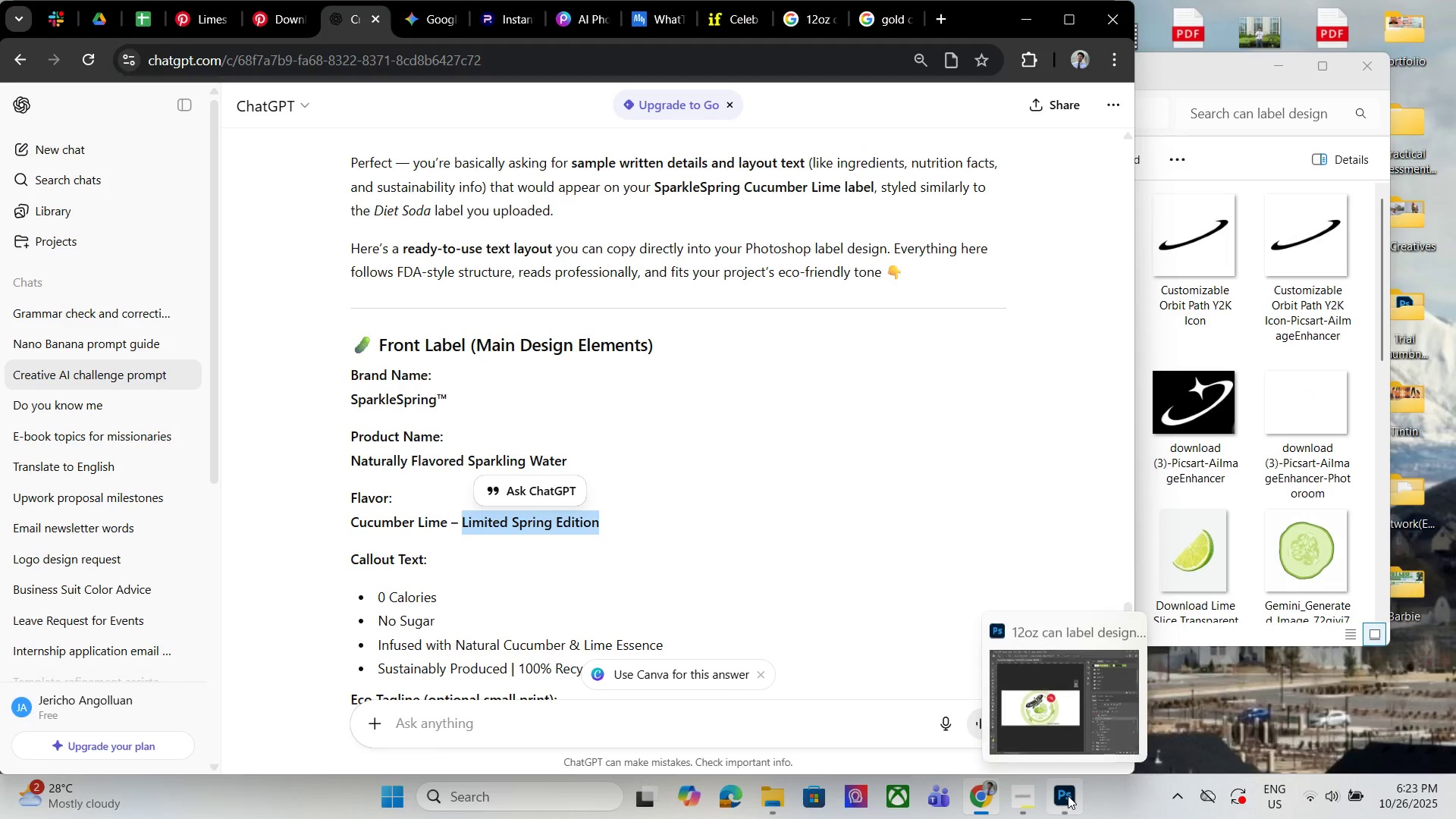 
left_click([1068, 795])
 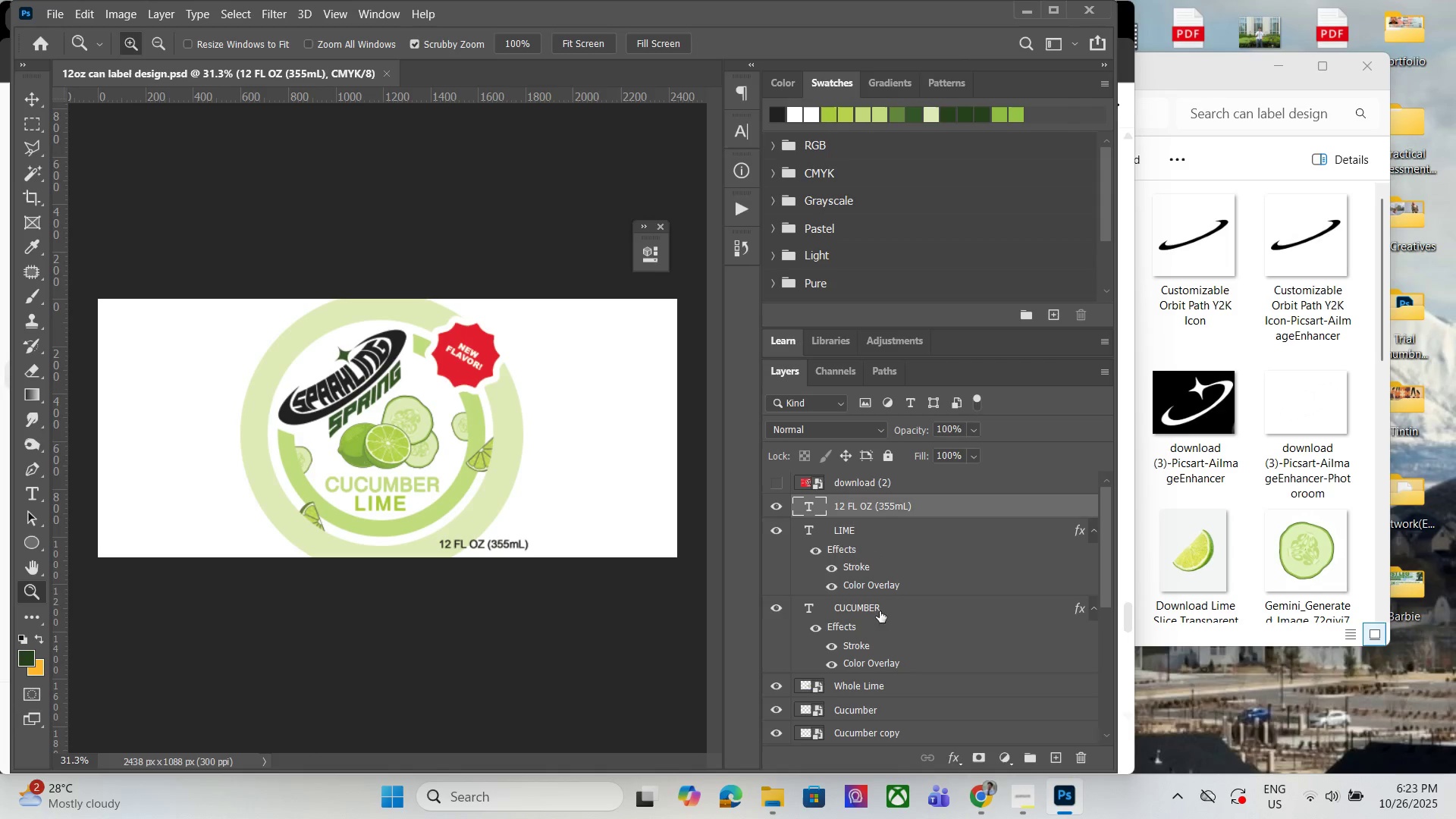 
scroll: coordinate [915, 670], scroll_direction: down, amount: 4.0
 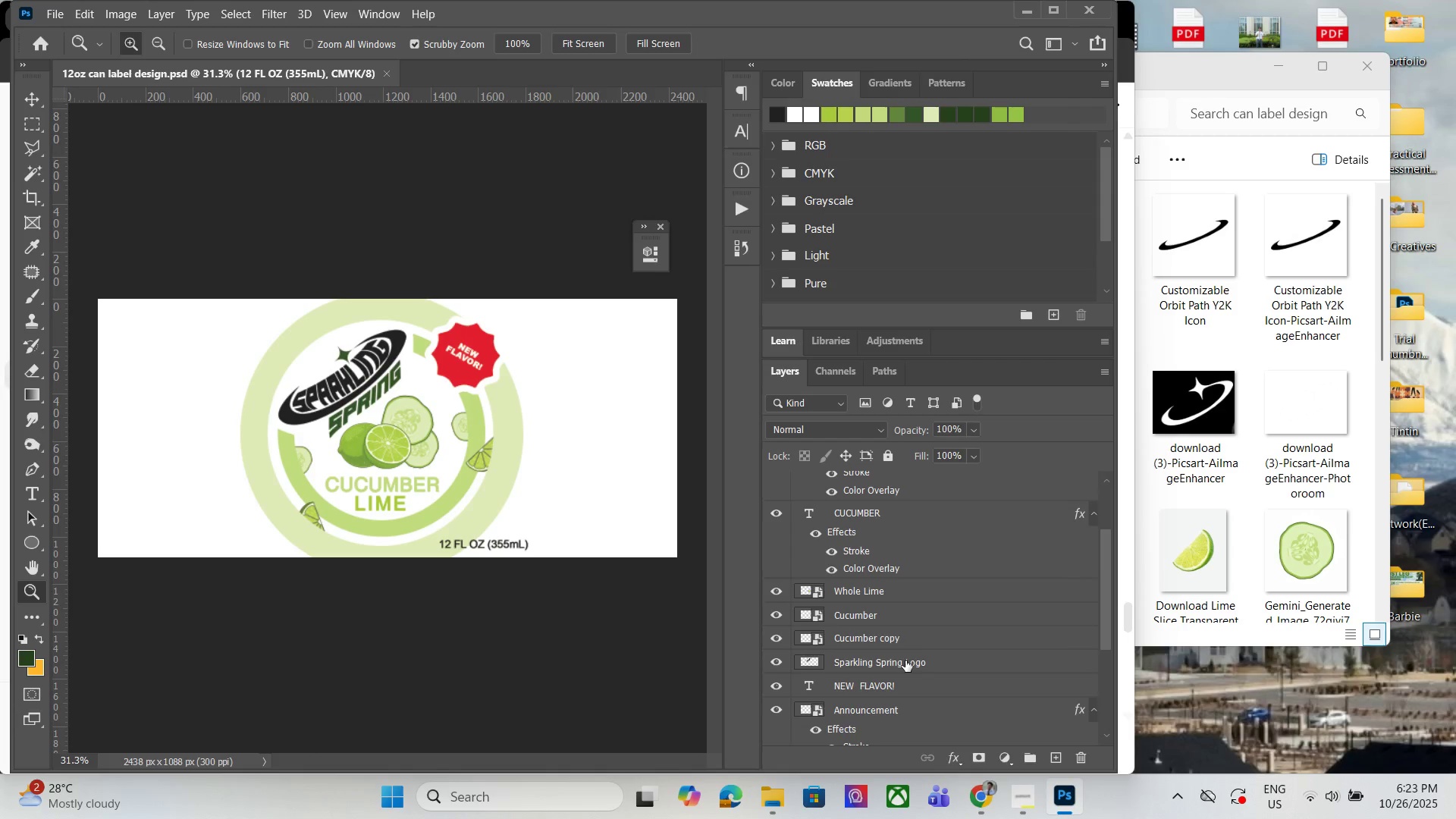 
left_click([905, 661])
 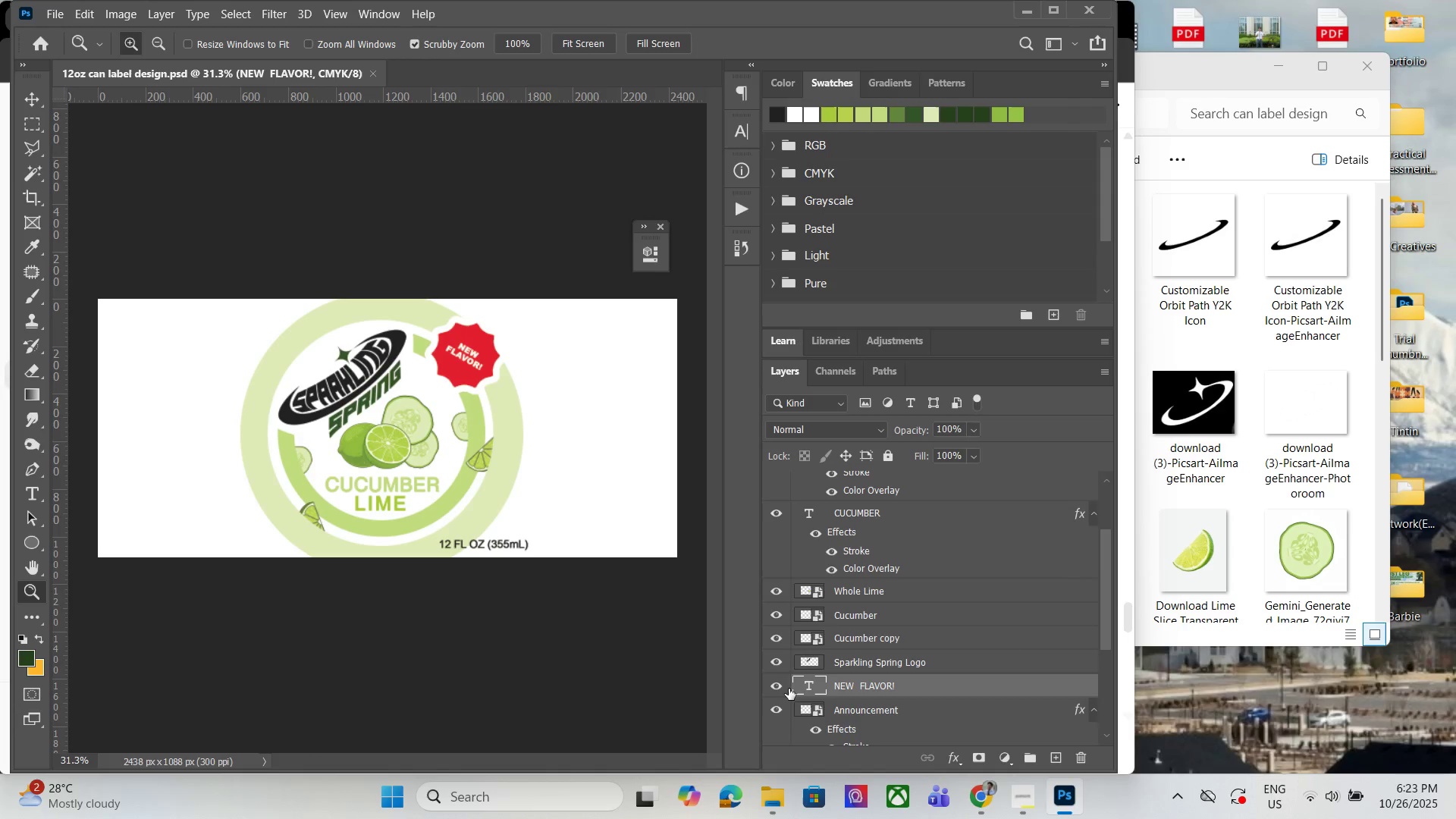 
double_click([784, 688])
 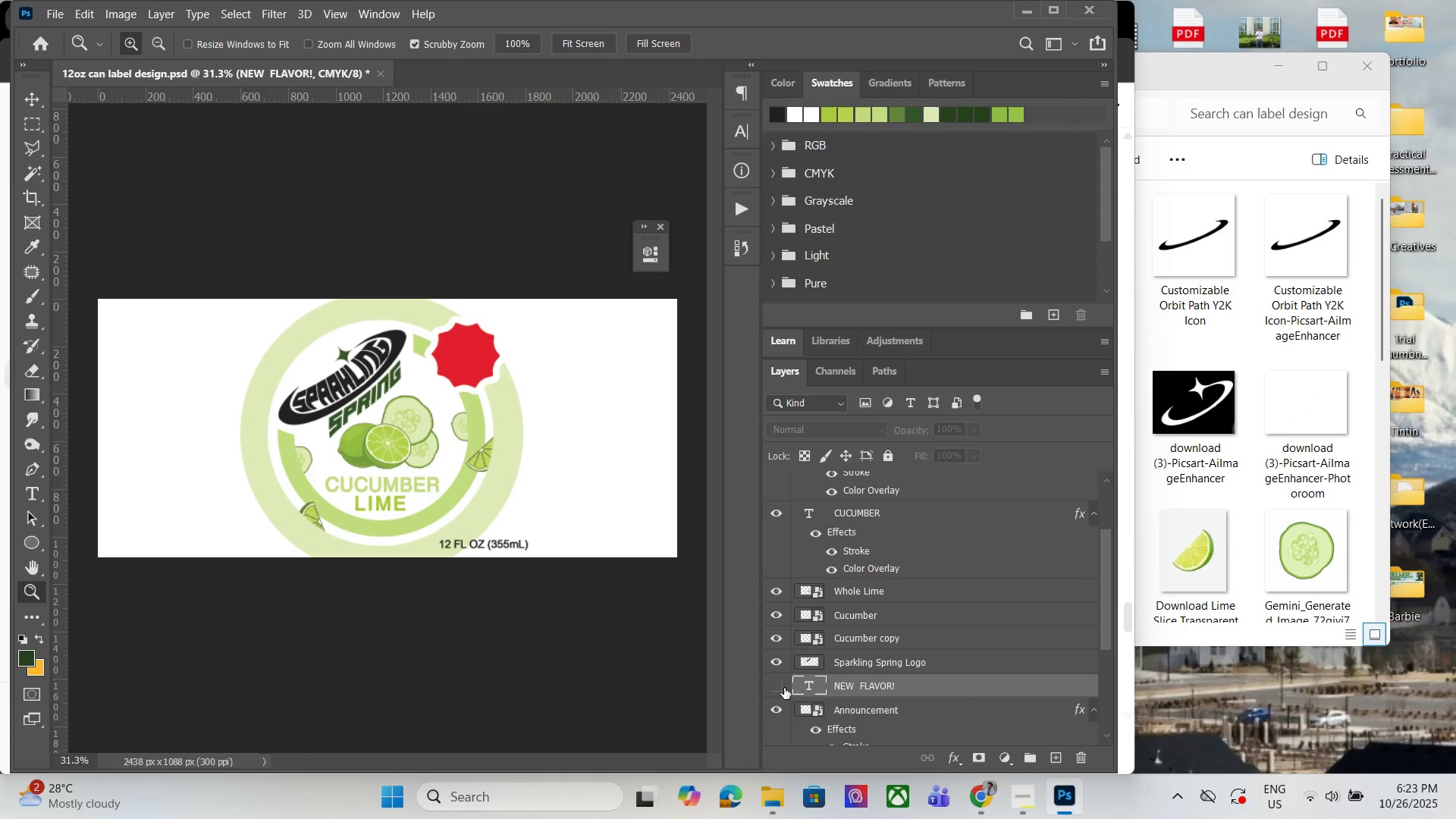 
triple_click([784, 688])
 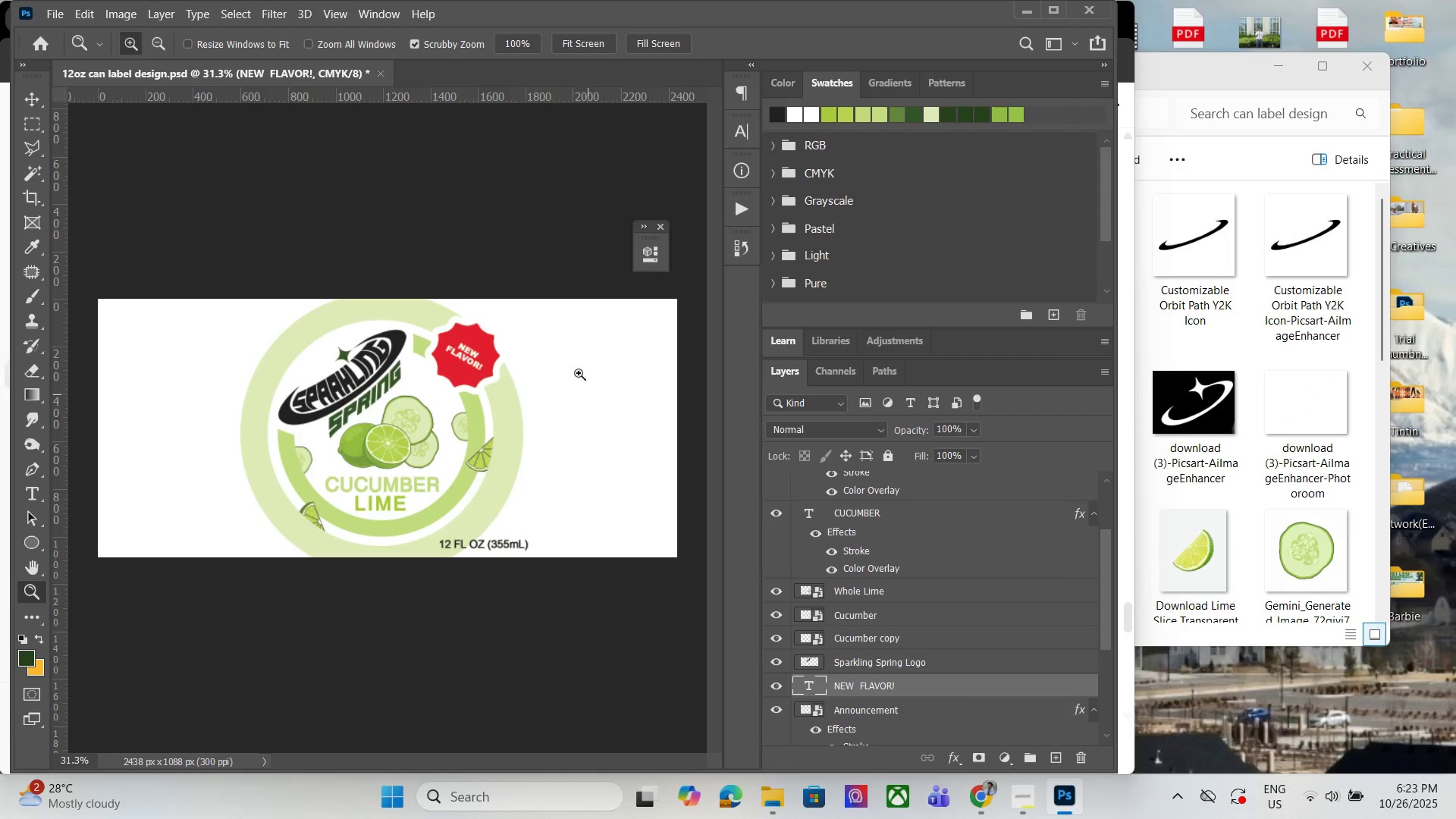 
hold_key(key=AltLeft, duration=0.52)
scroll: coordinate [516, 319], scroll_direction: up, amount: 8.0
 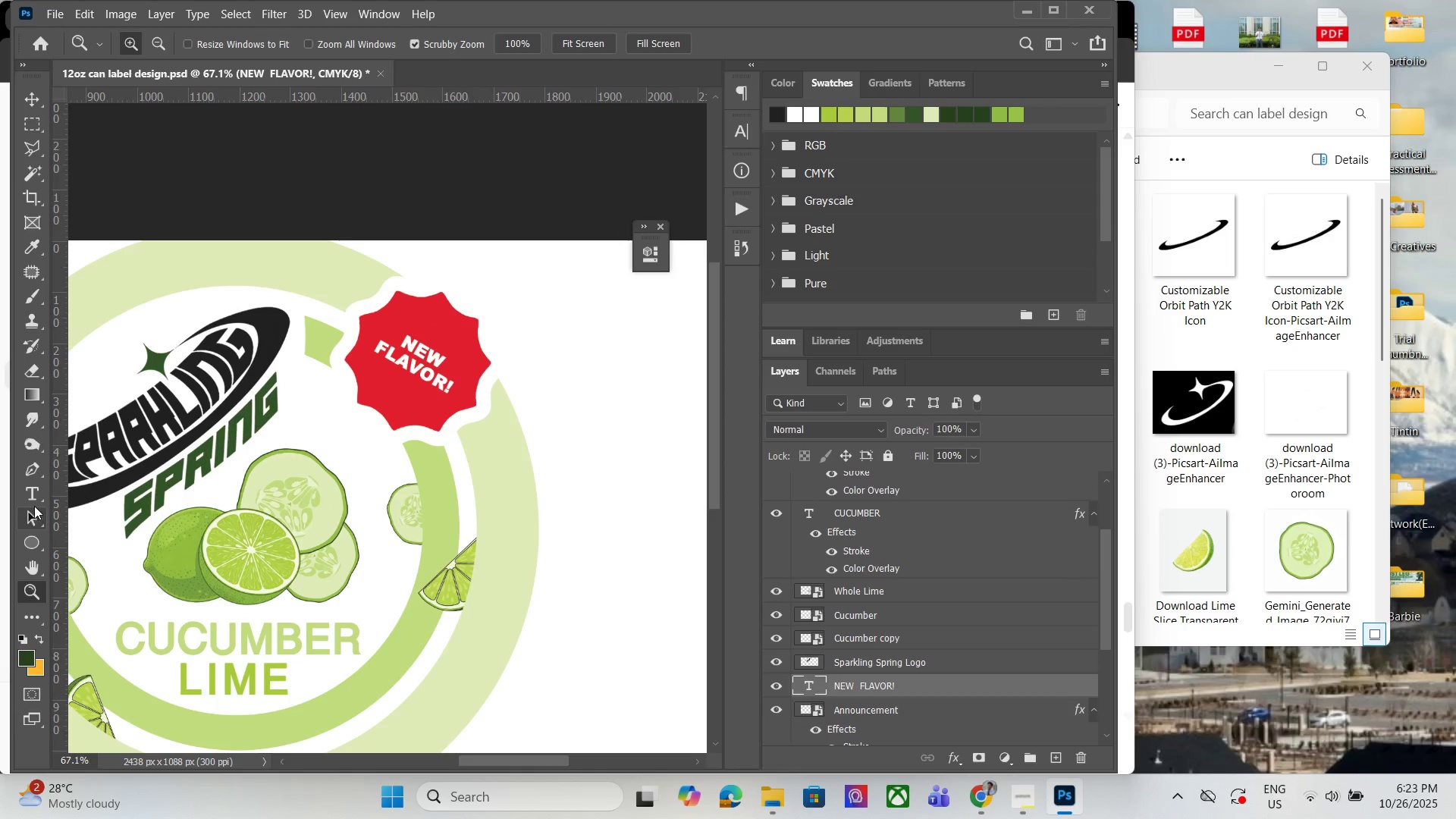 
left_click([32, 500])
 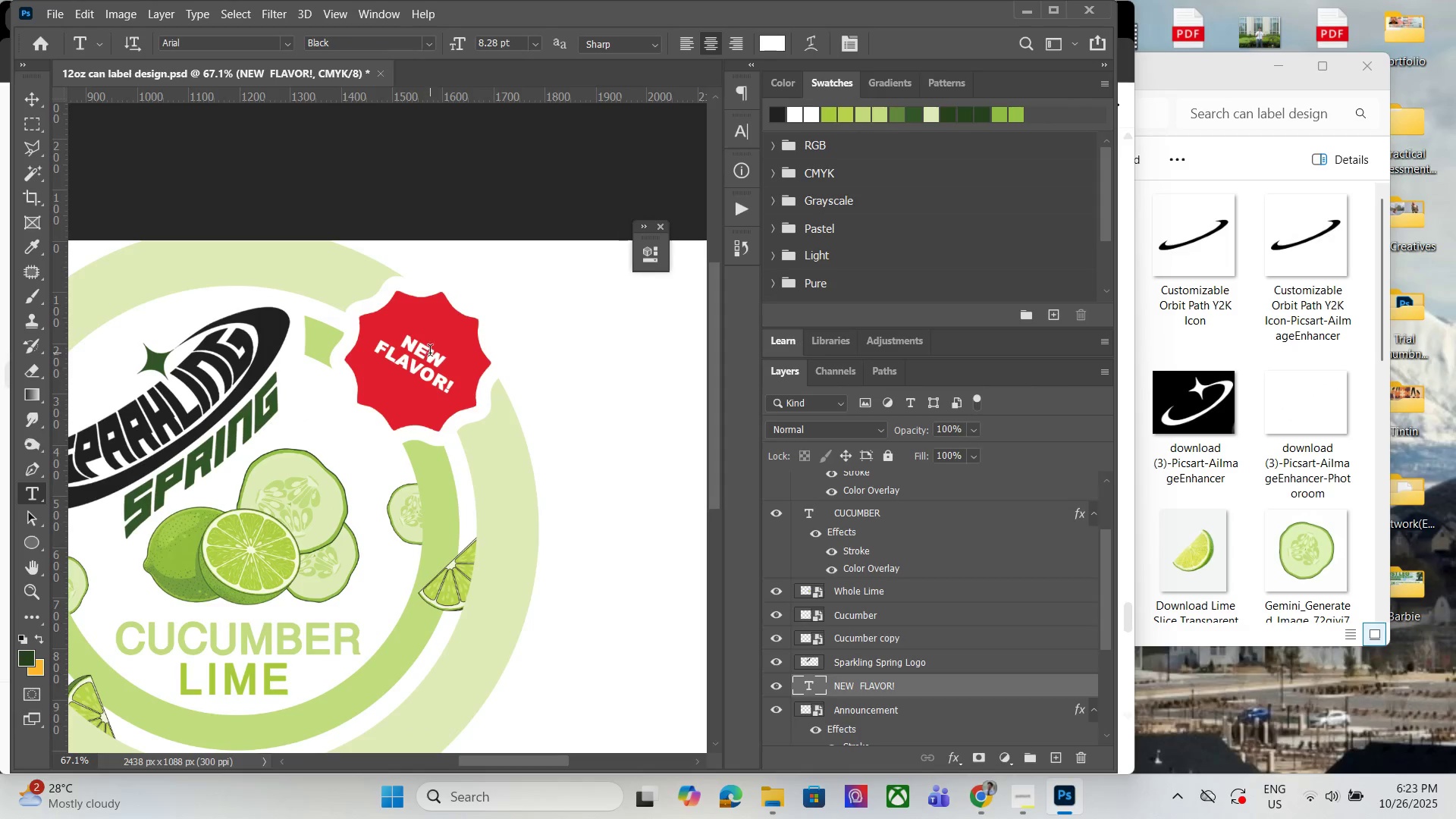 
left_click([430, 353])
 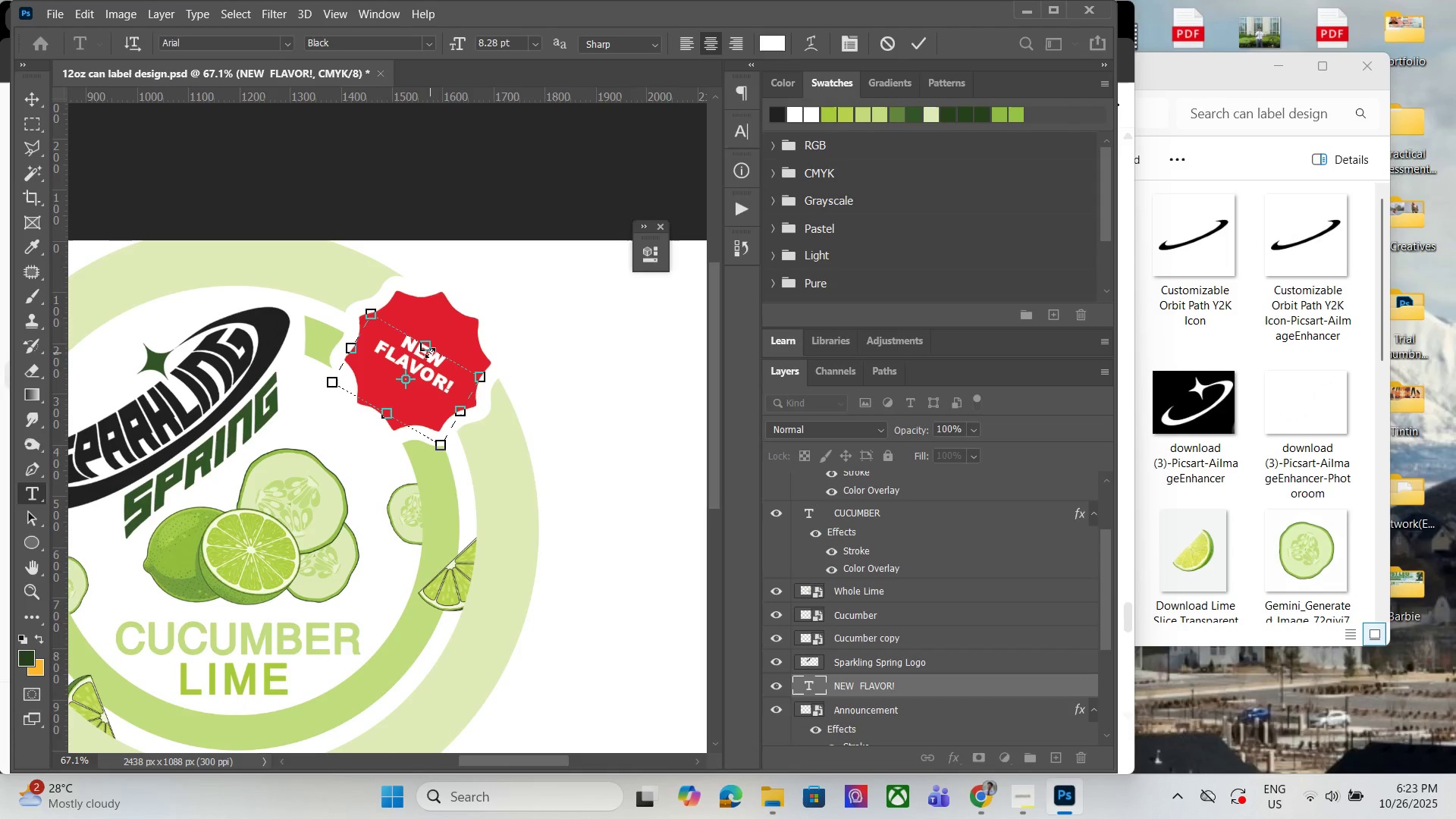 
key(Control+A)
 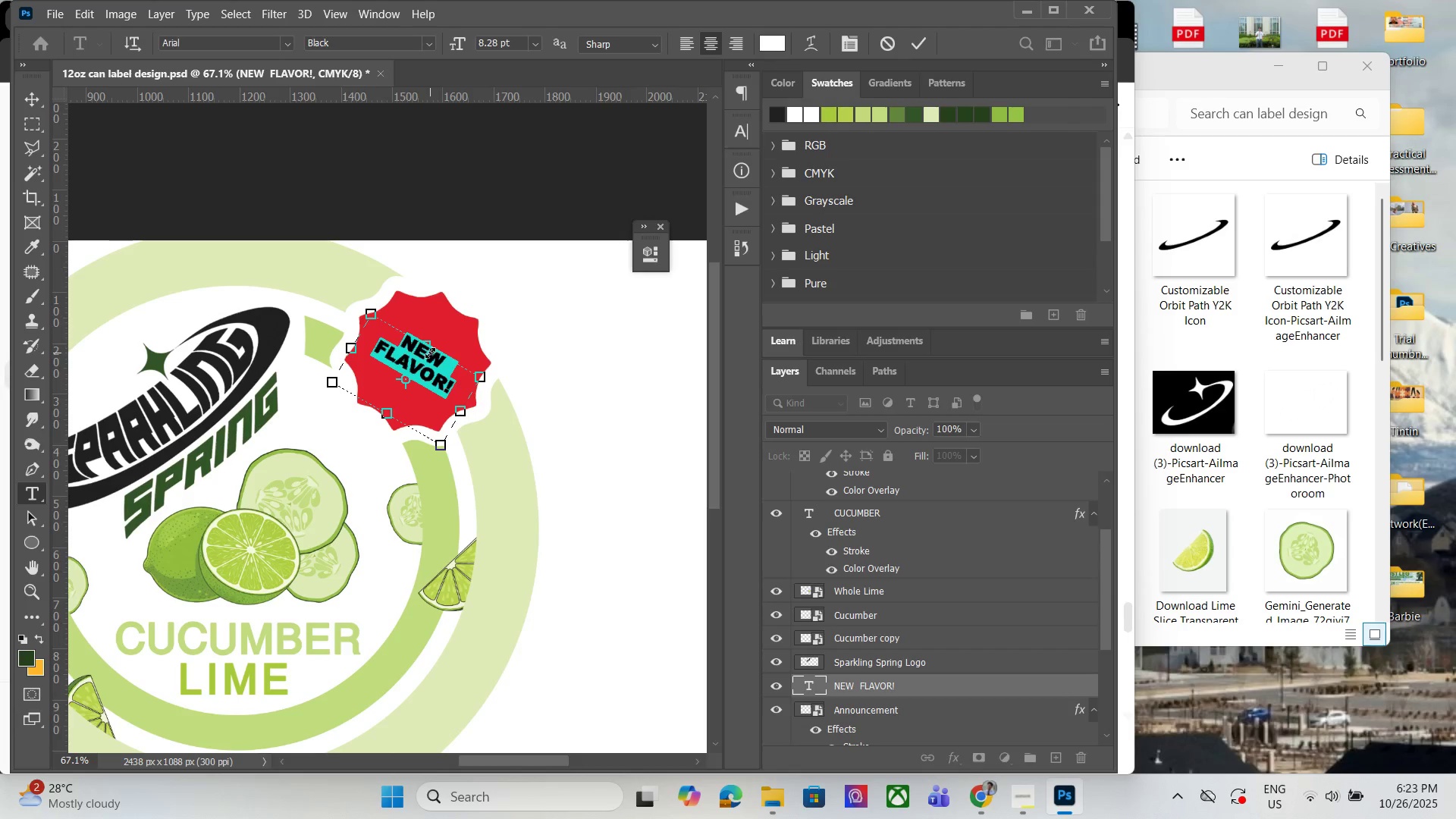 
key(Control+V)
 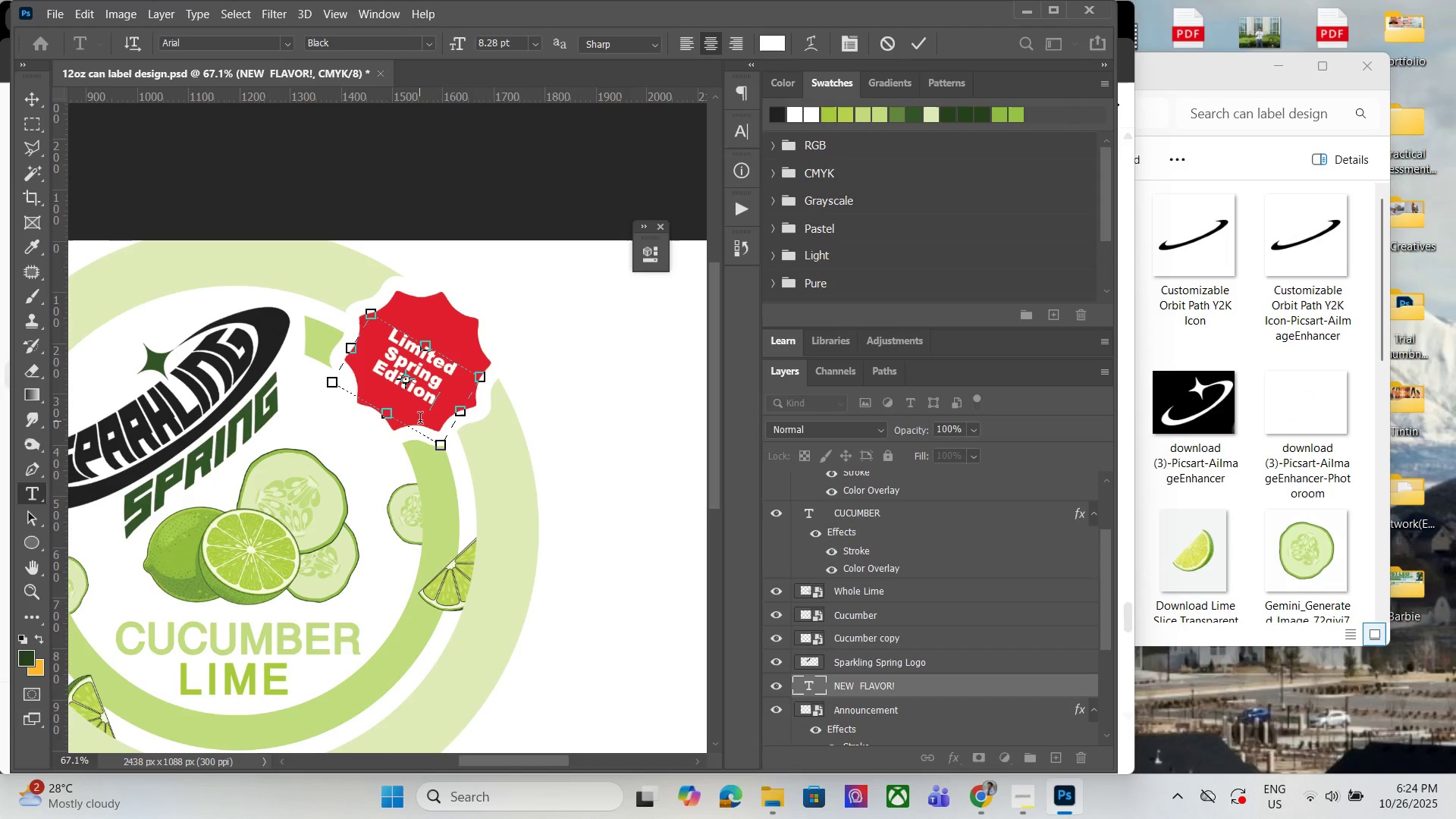 
key(Shift+1)
 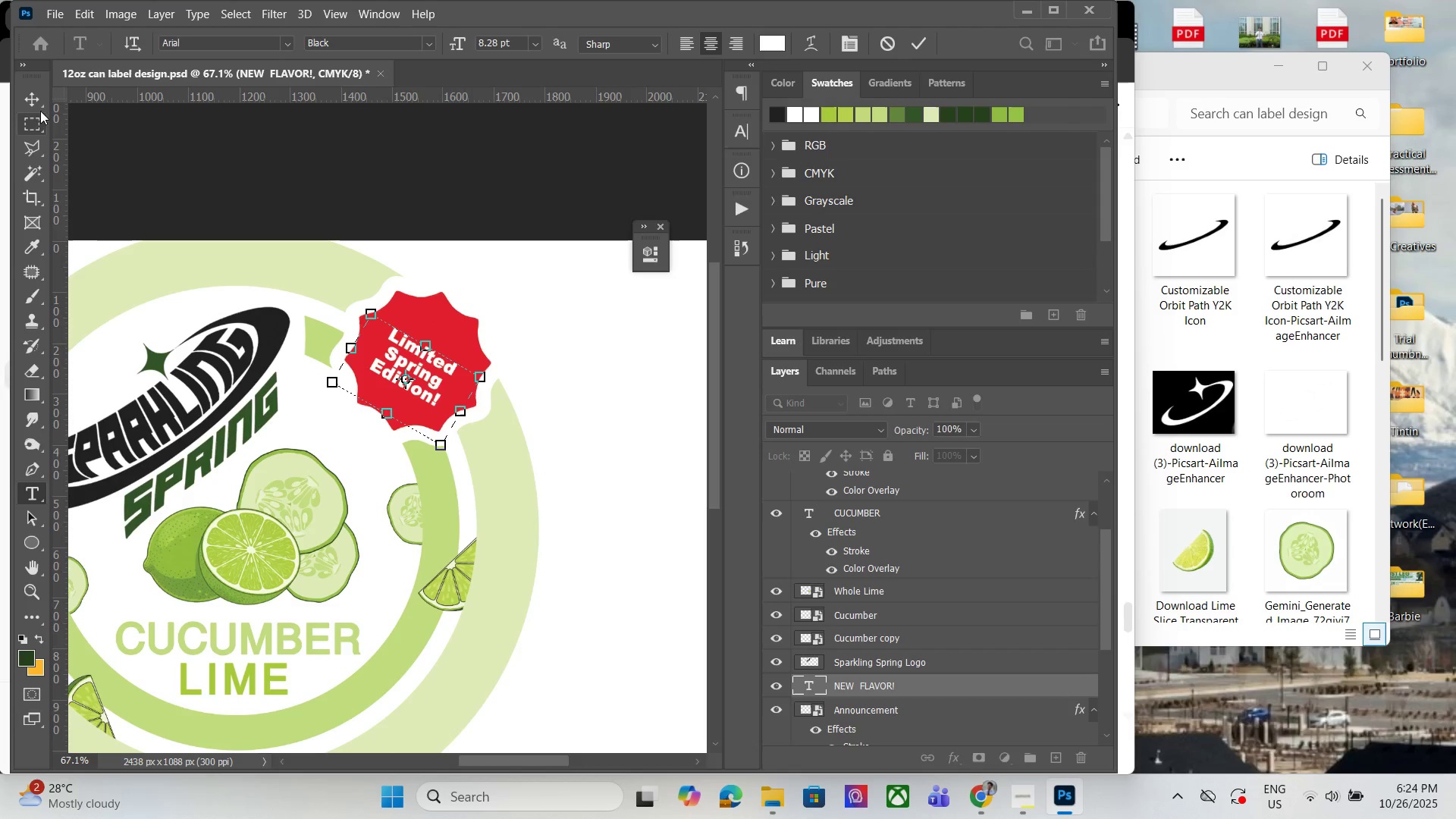 
left_click([30, 99])
 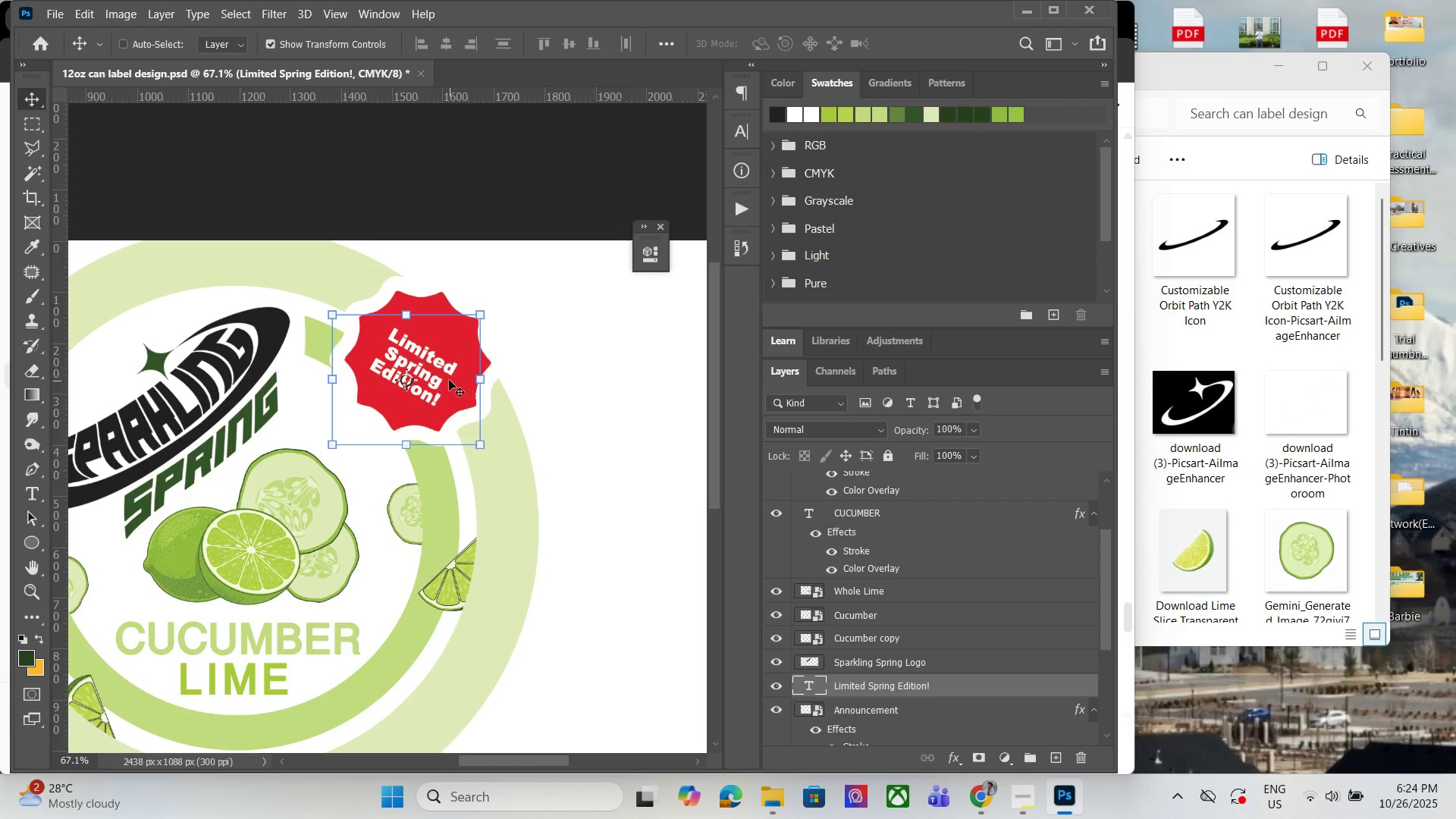 
left_click_drag(start_coordinate=[446, 375], to_coordinate=[449, 371])
 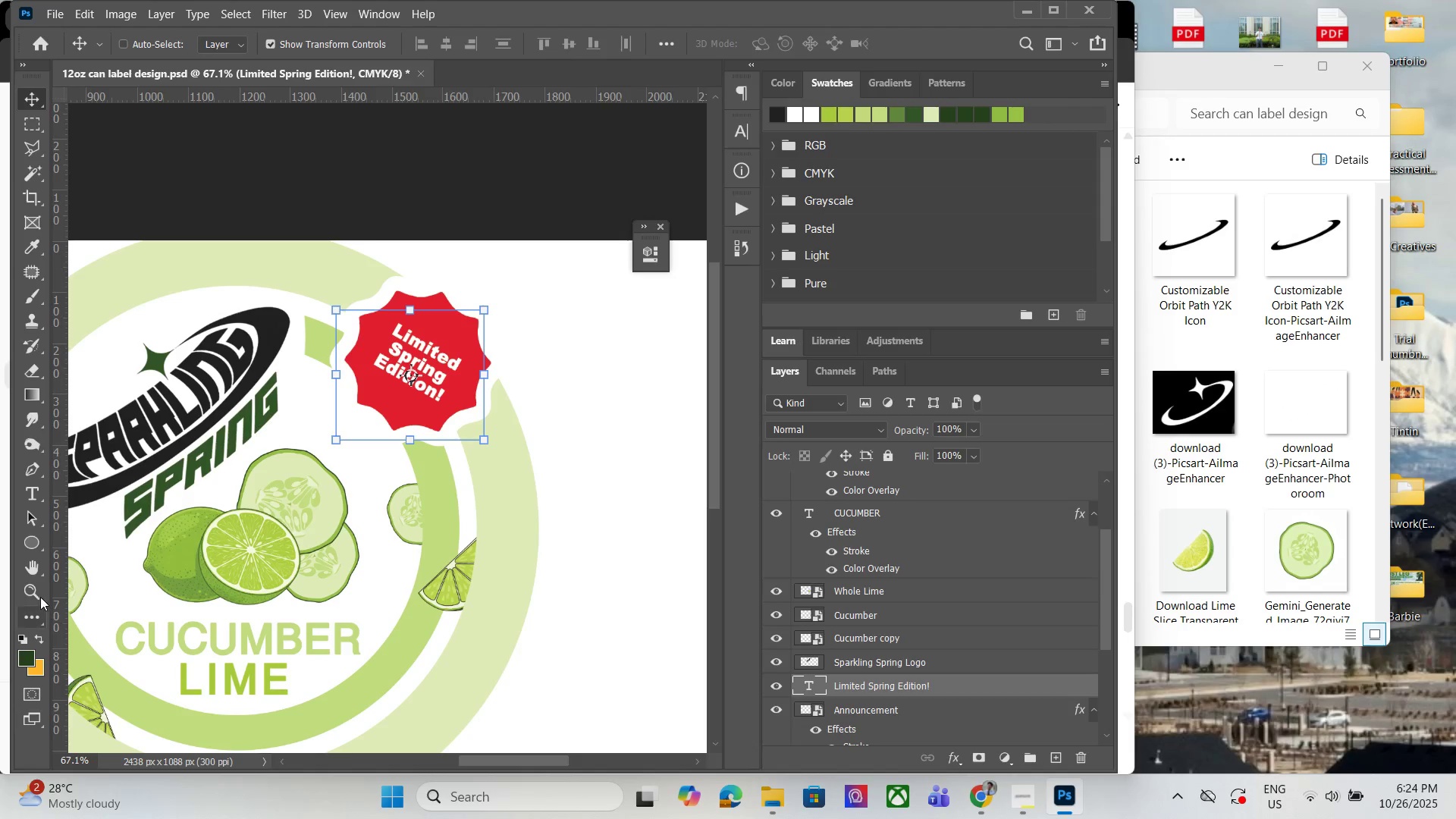 
left_click([37, 594])
 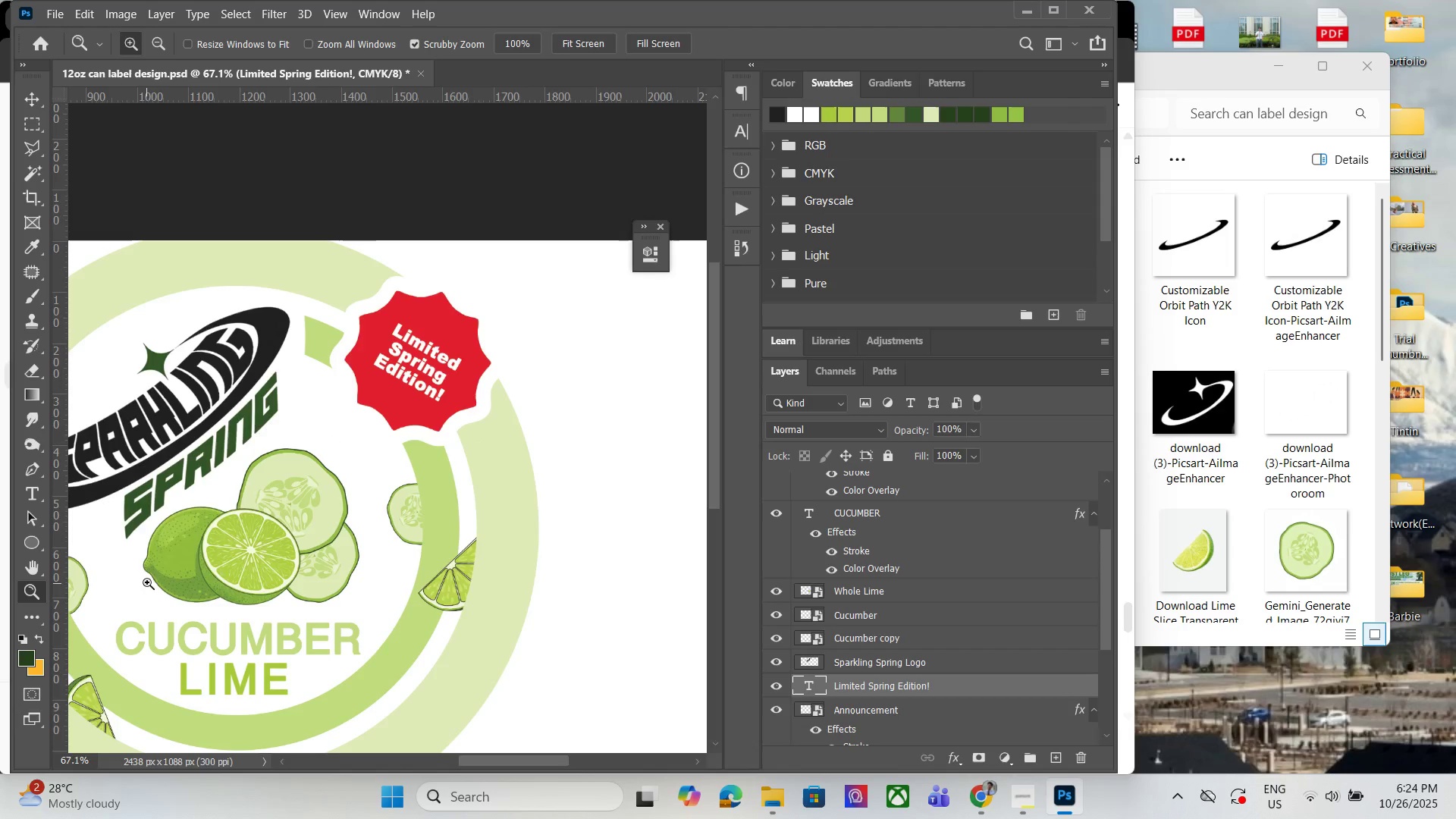 
hold_key(key=AltLeft, duration=0.83)
scroll: coordinate [336, 579], scroll_direction: down, amount: 10.0
 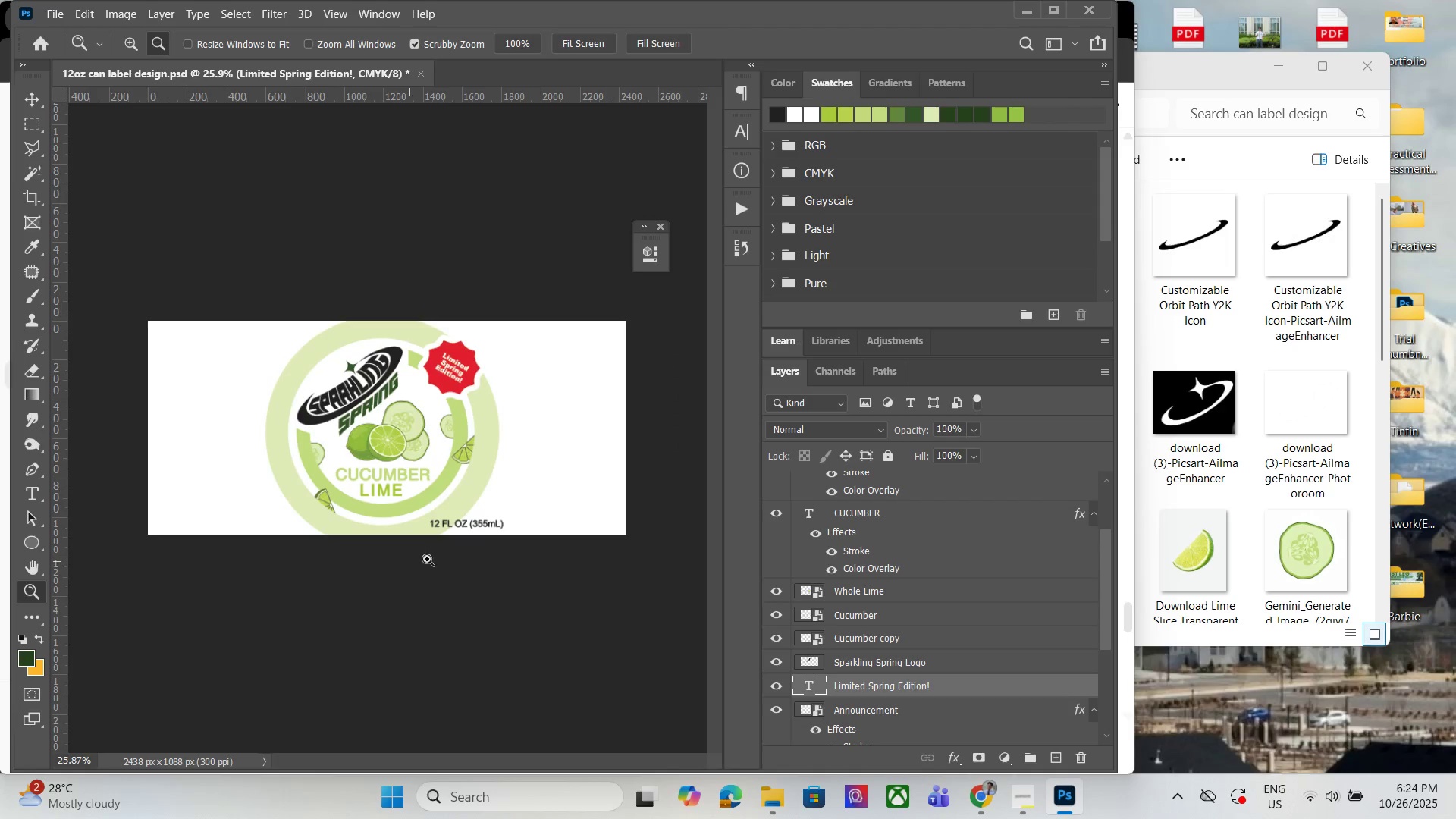 
key(Control+ControlLeft)
 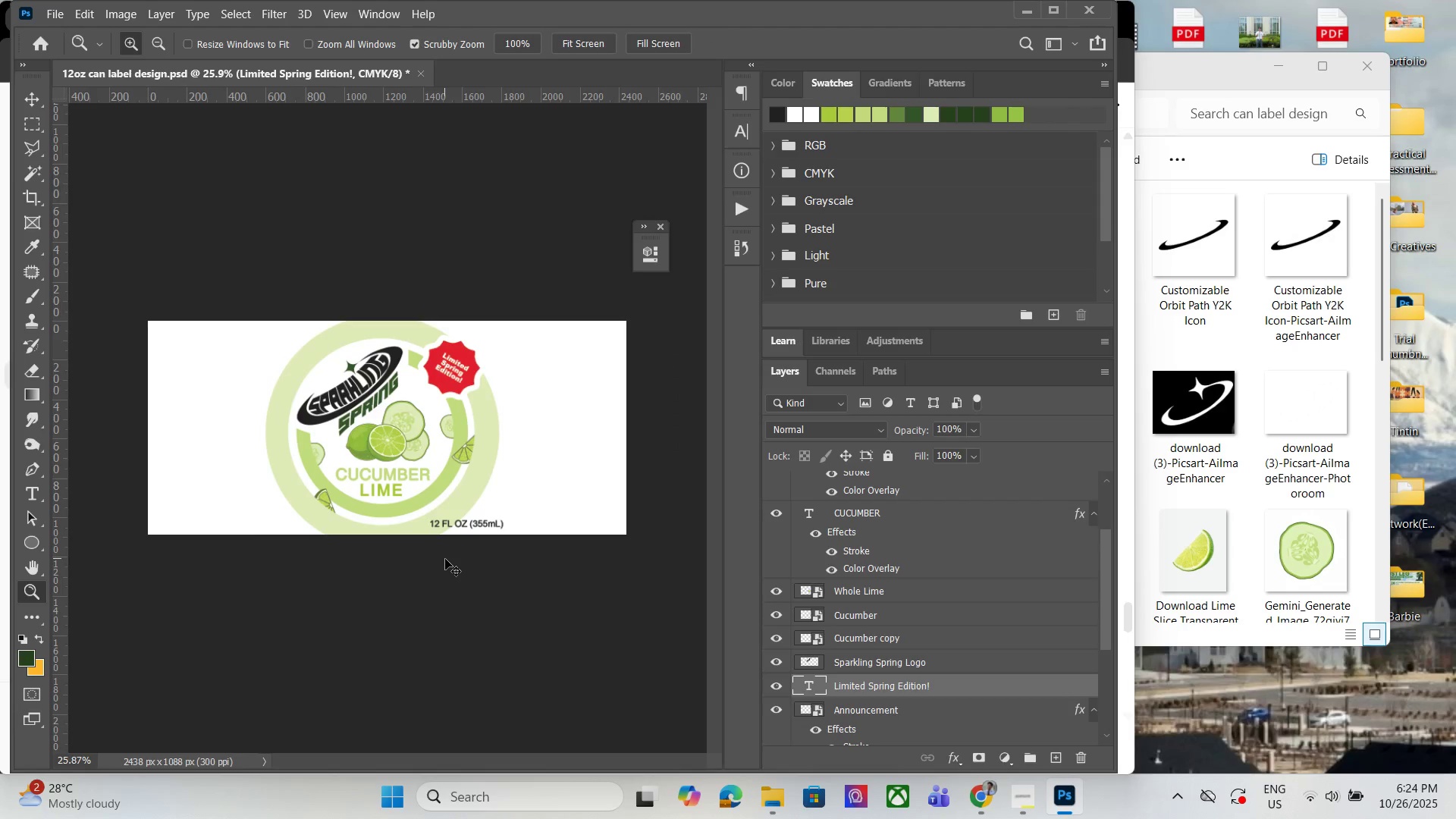 
key(Control+S)
 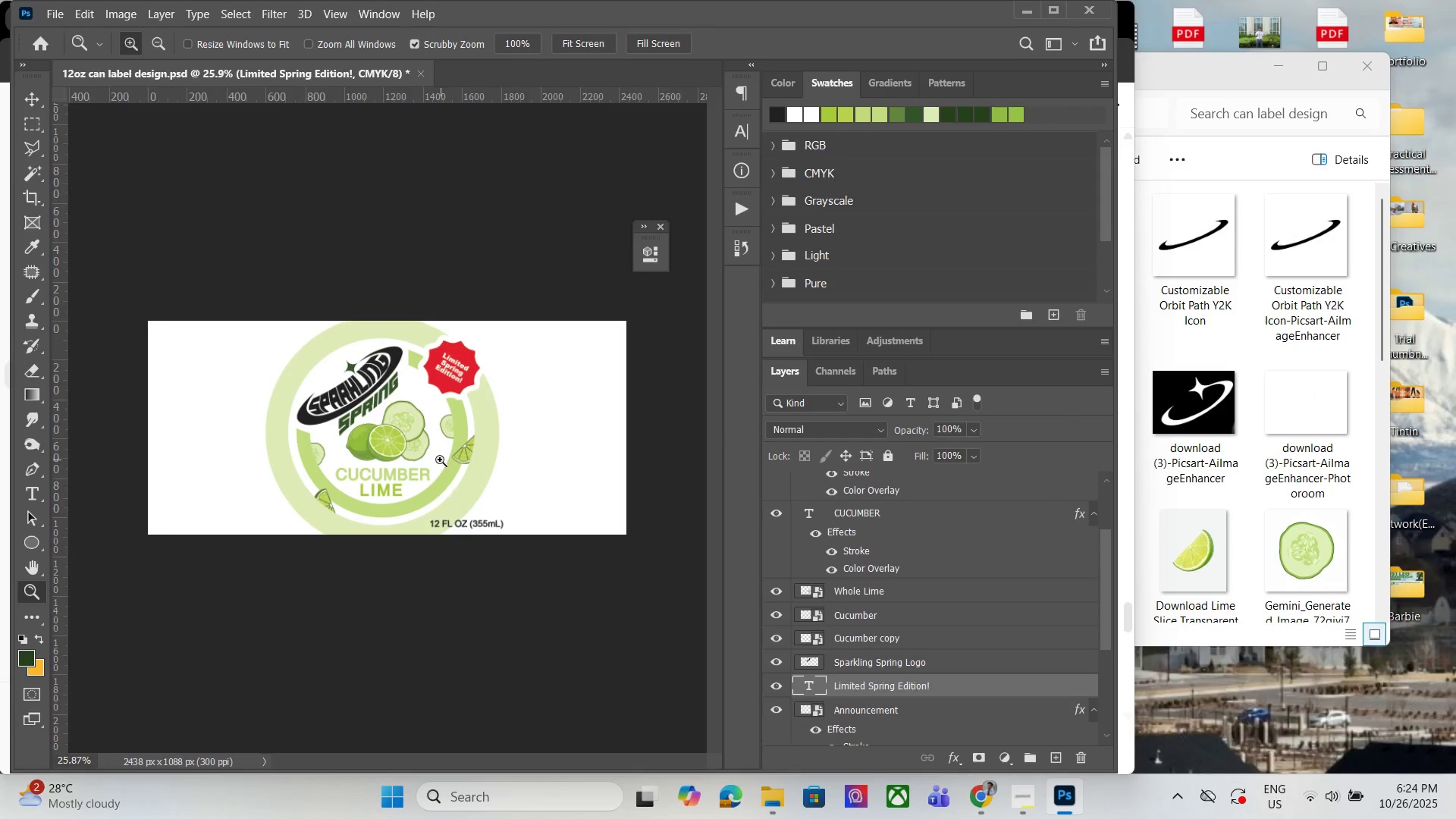 
scroll: coordinate [446, 468], scroll_direction: up, amount: 1.0
 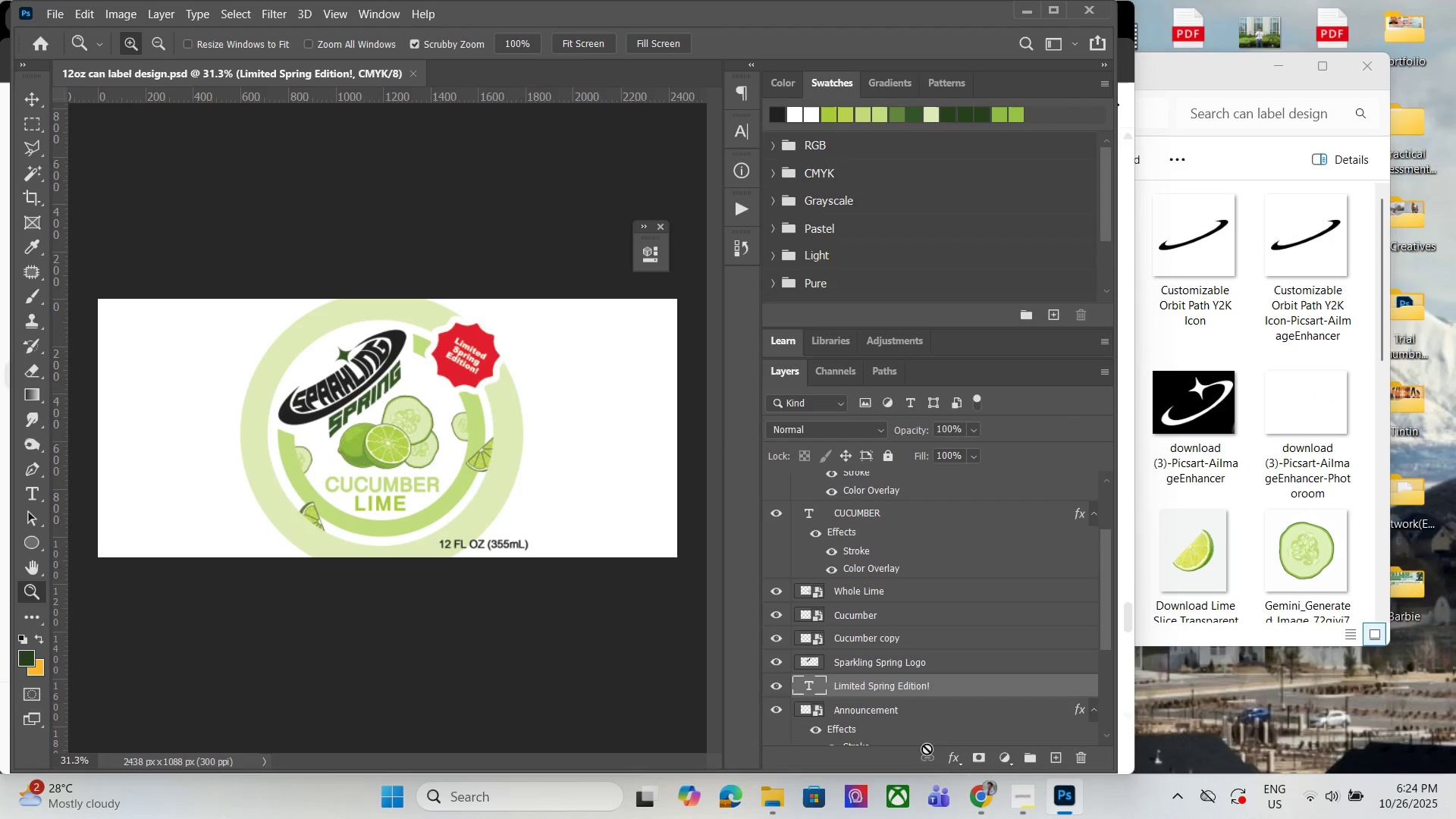 
hold_key(key=AltLeft, duration=0.34)
 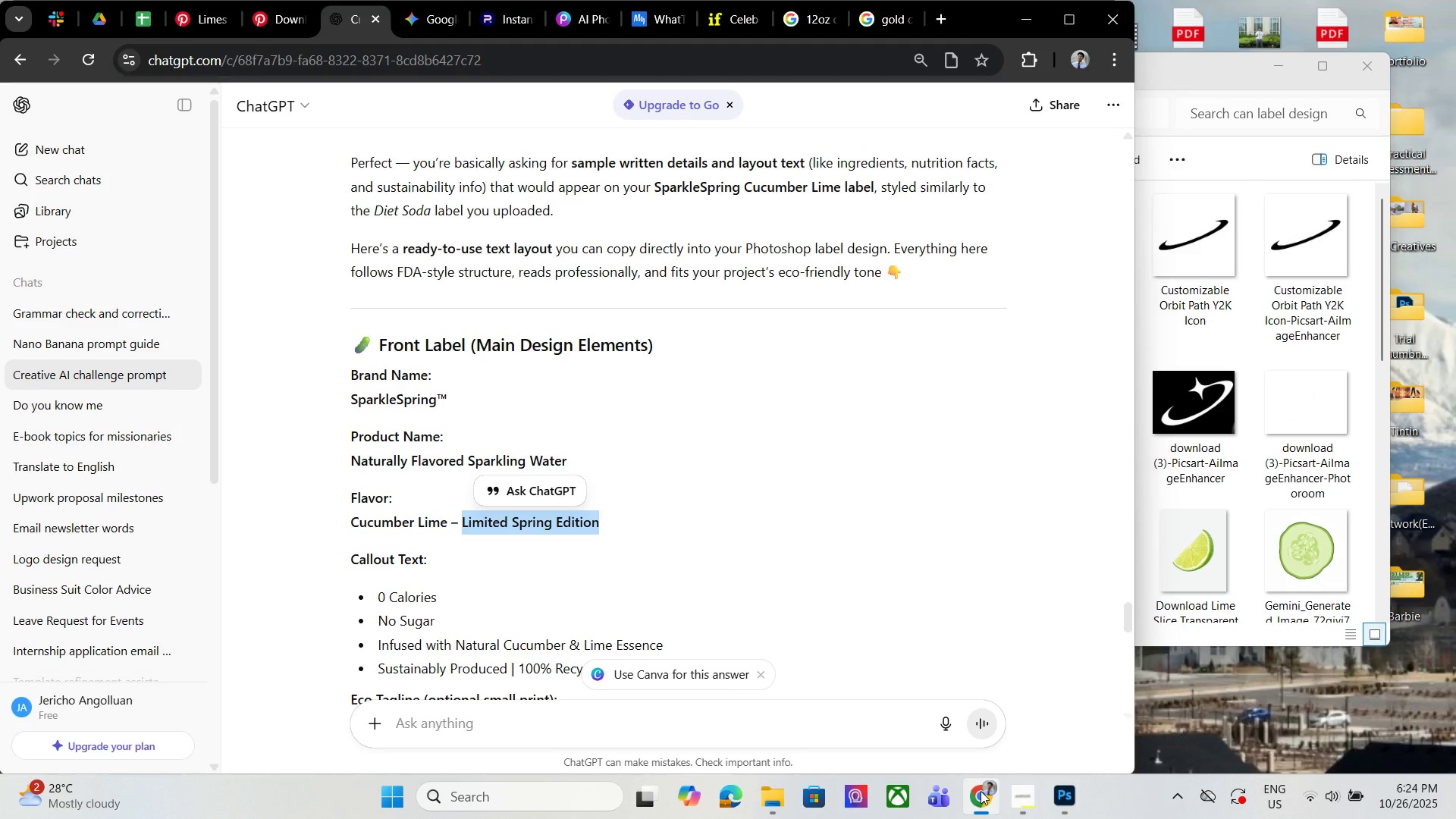 
left_click([981, 791])
 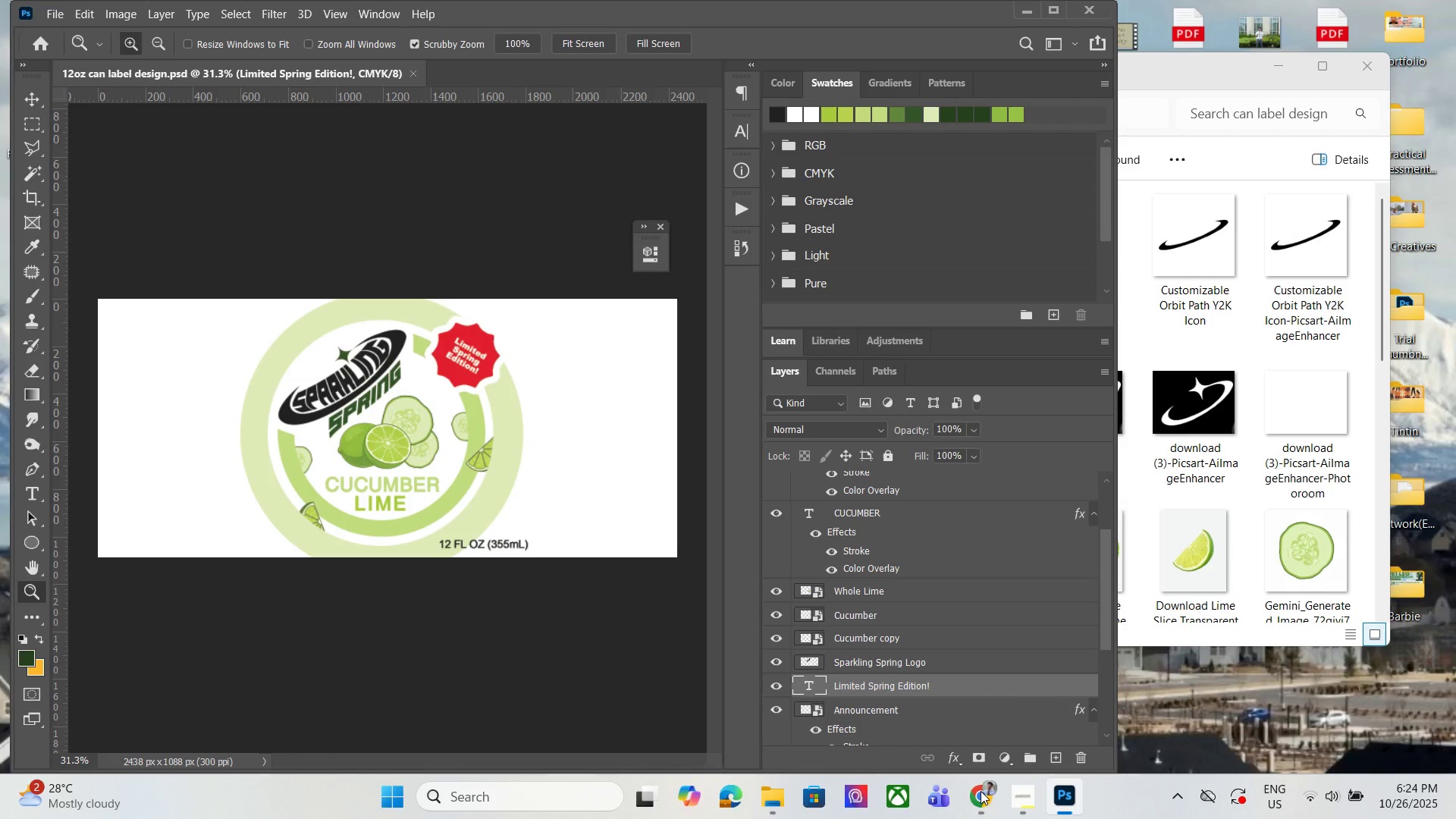 
left_click([981, 791])
 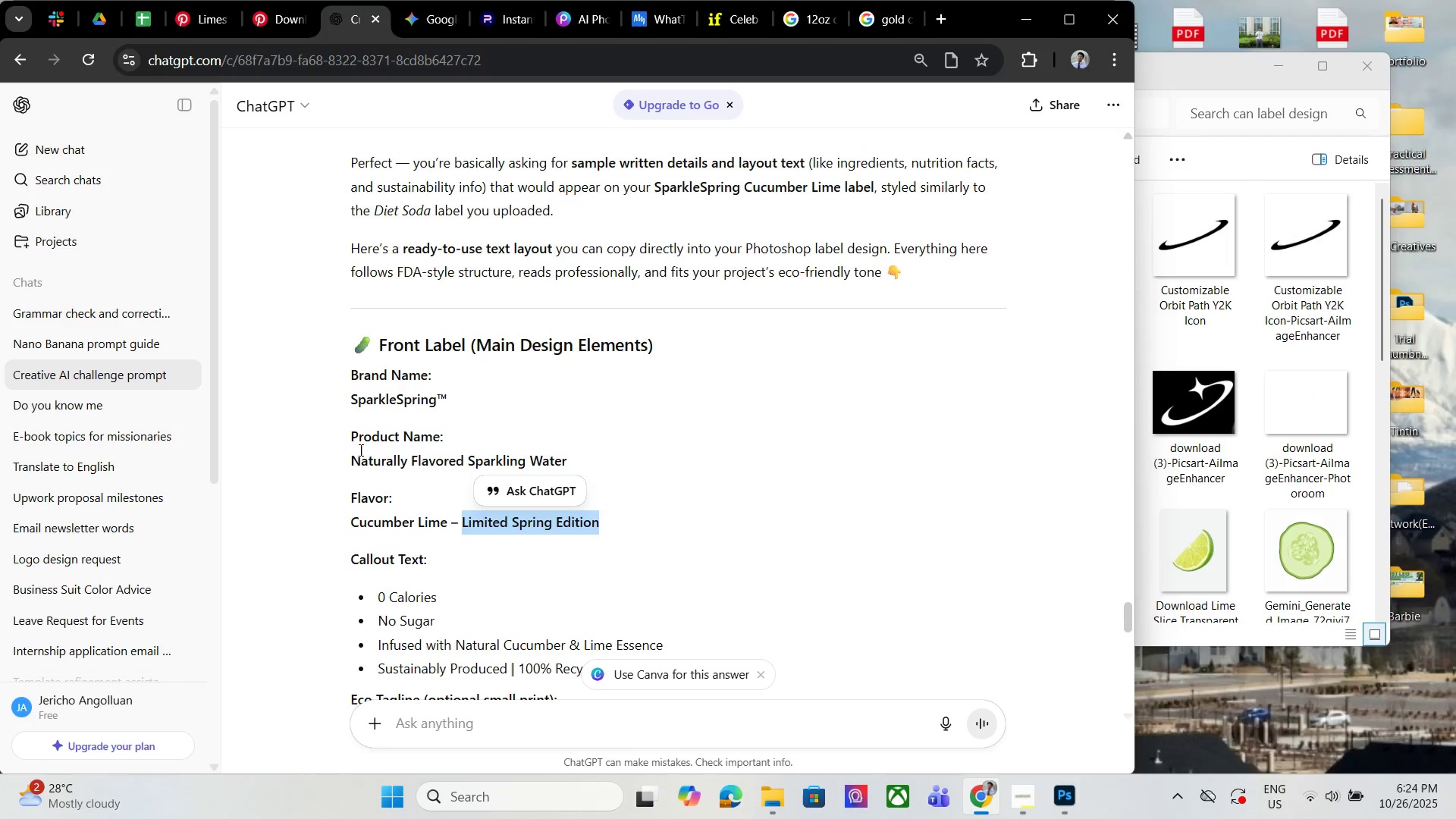 
left_click_drag(start_coordinate=[347, 457], to_coordinate=[588, 457])
 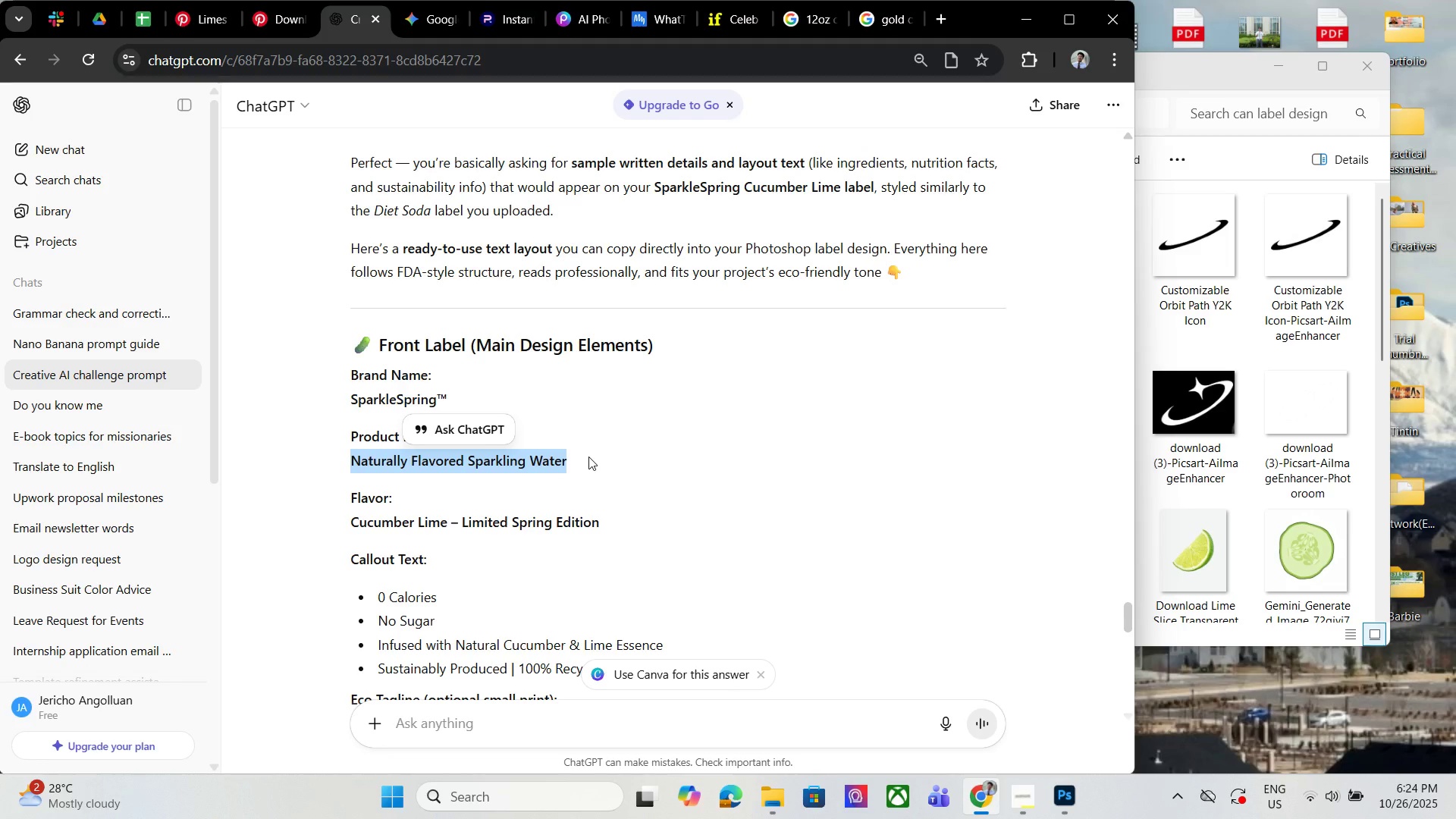 
key(Control+C)
 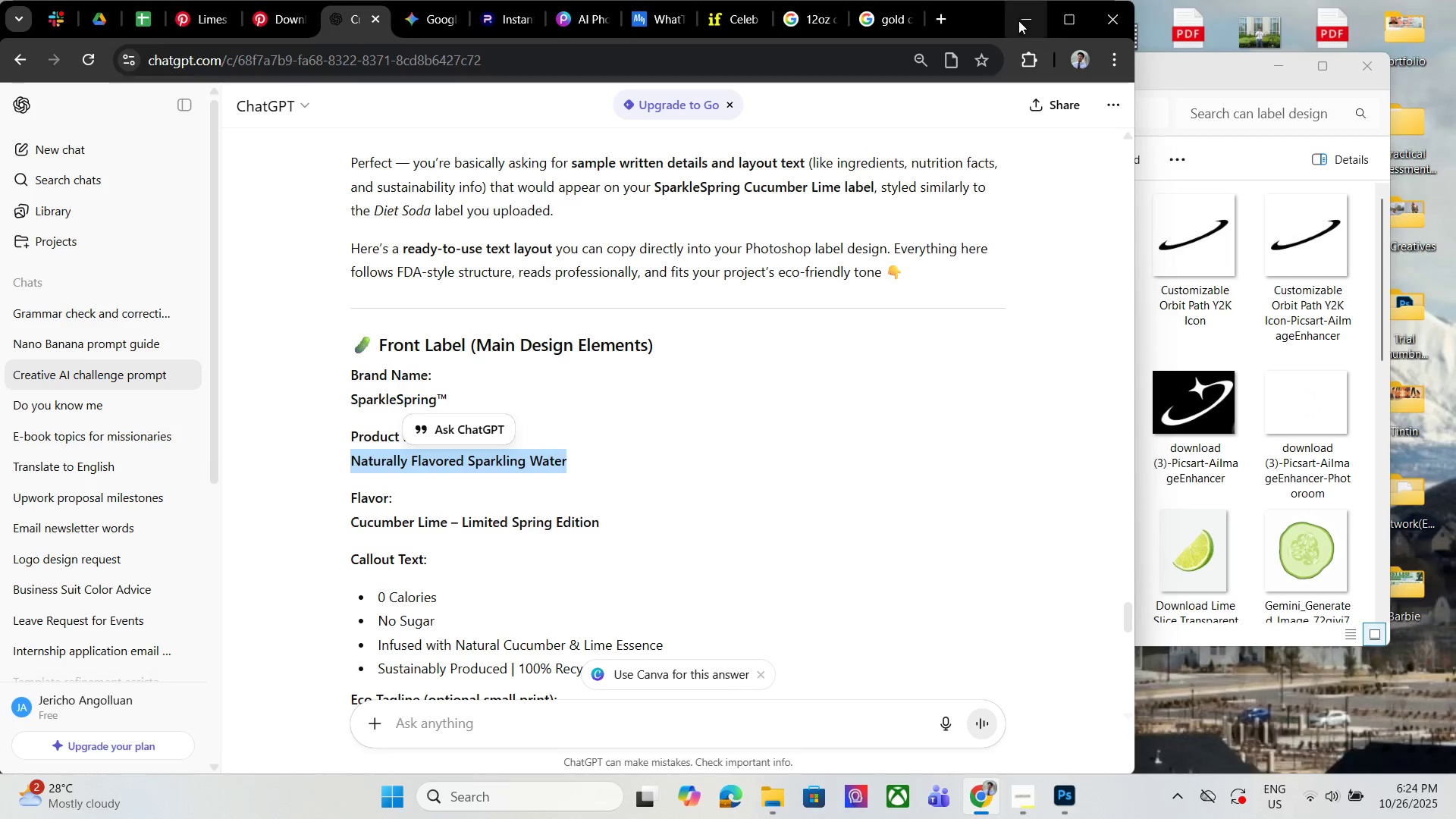 
left_click([1018, 20])
 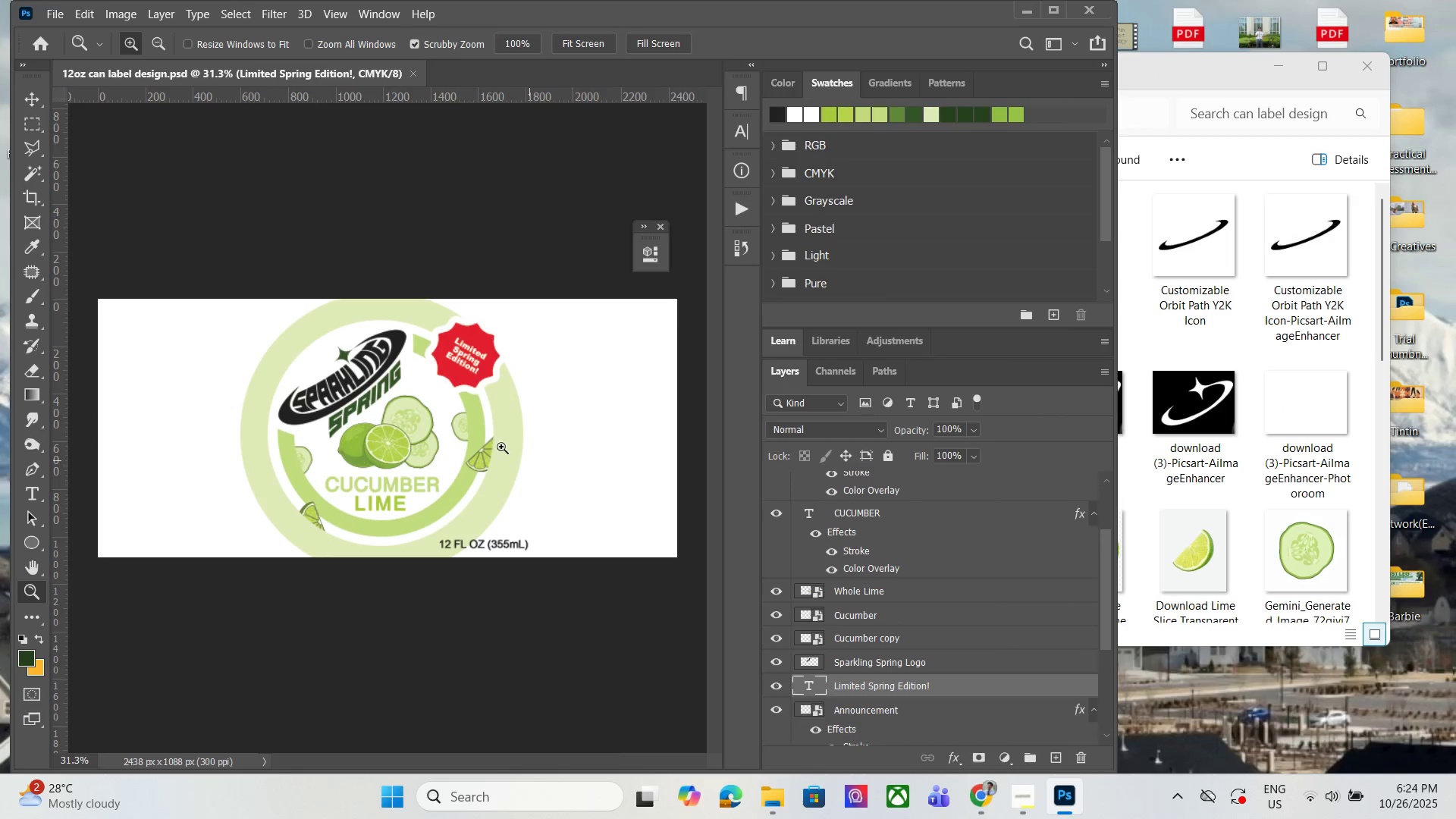 
hold_key(key=AltLeft, duration=0.67)
scroll: coordinate [362, 456], scroll_direction: up, amount: 5.0
 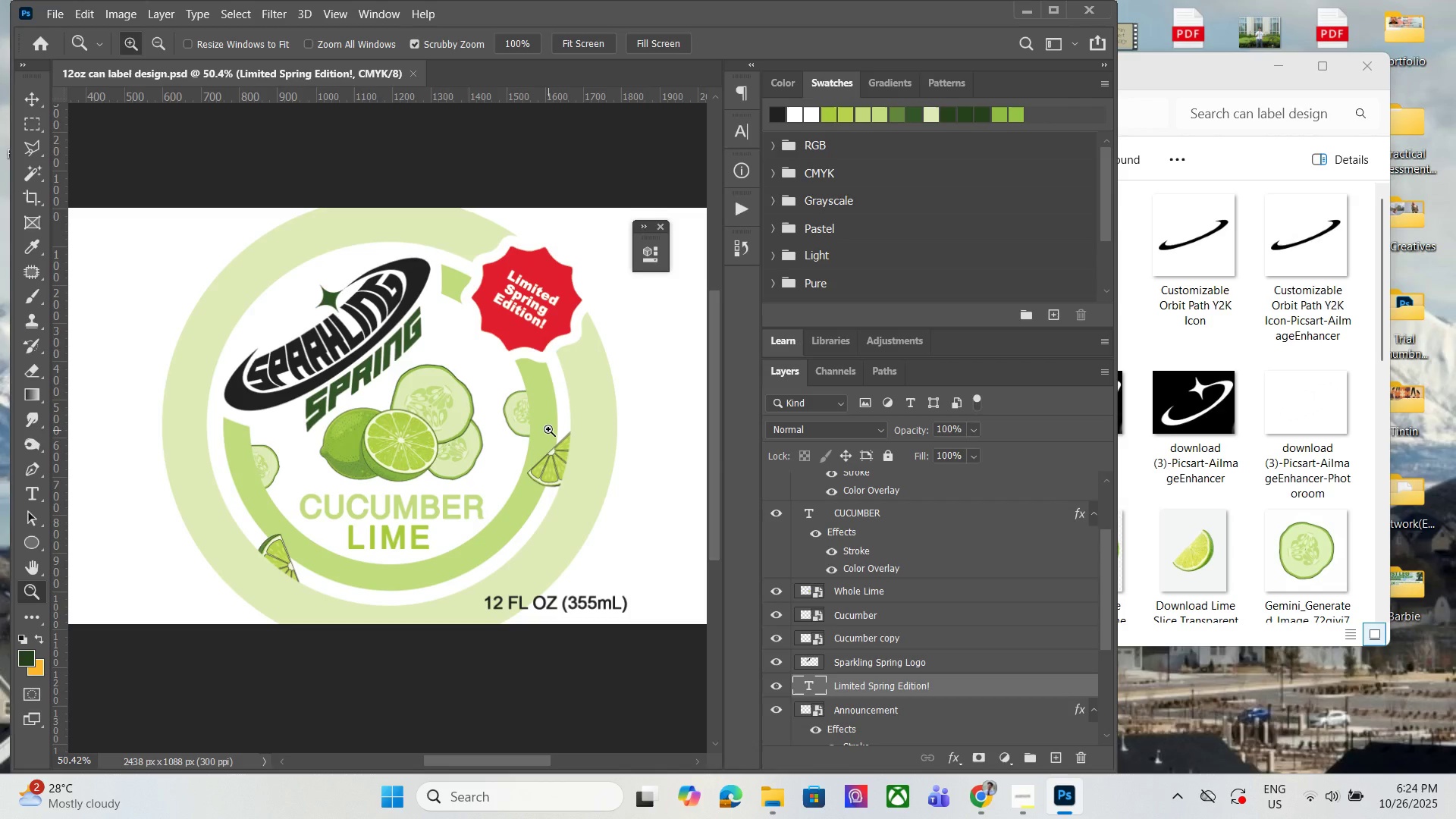 
wait(14.12)
 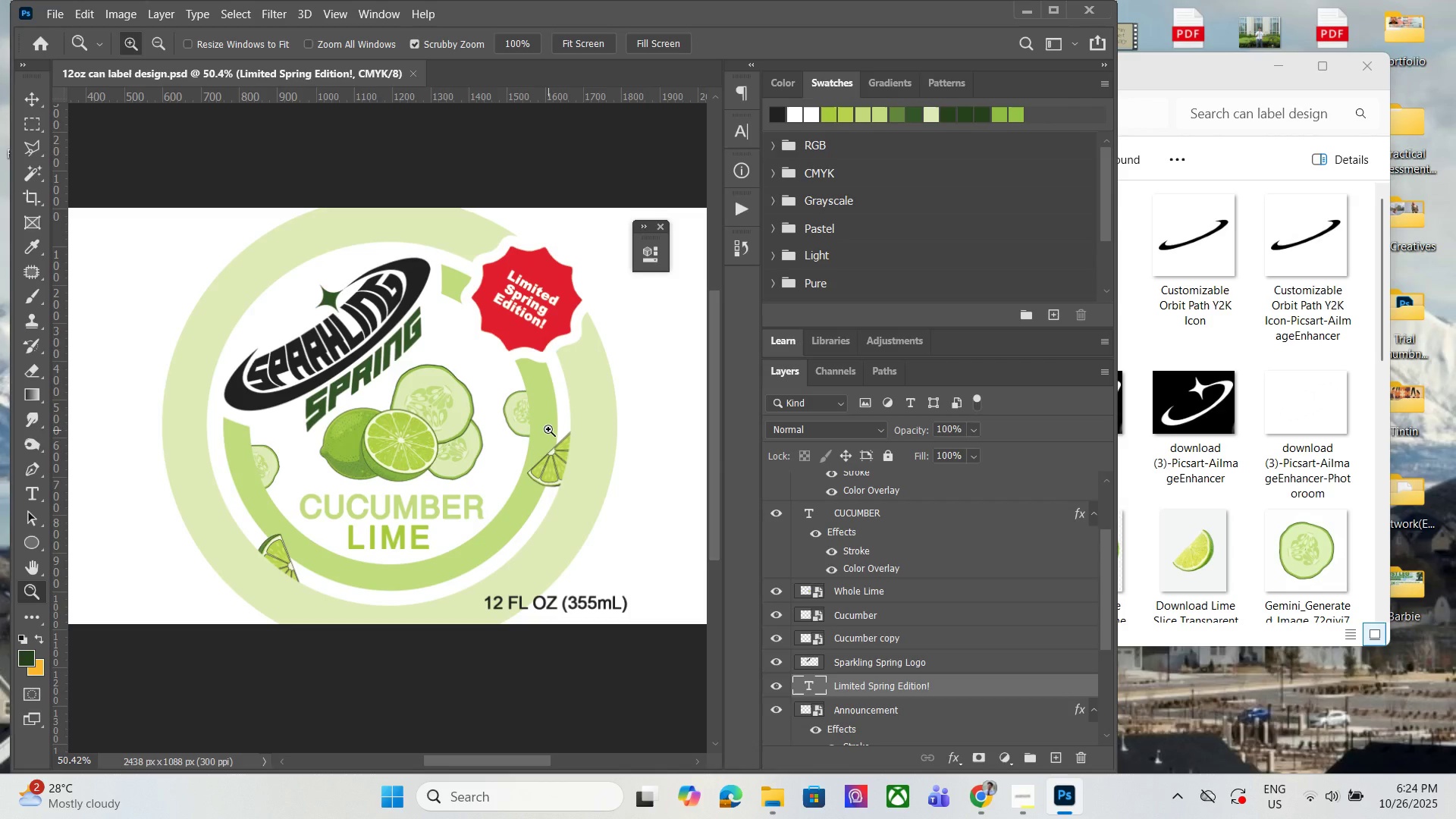 
left_click([993, 797])
 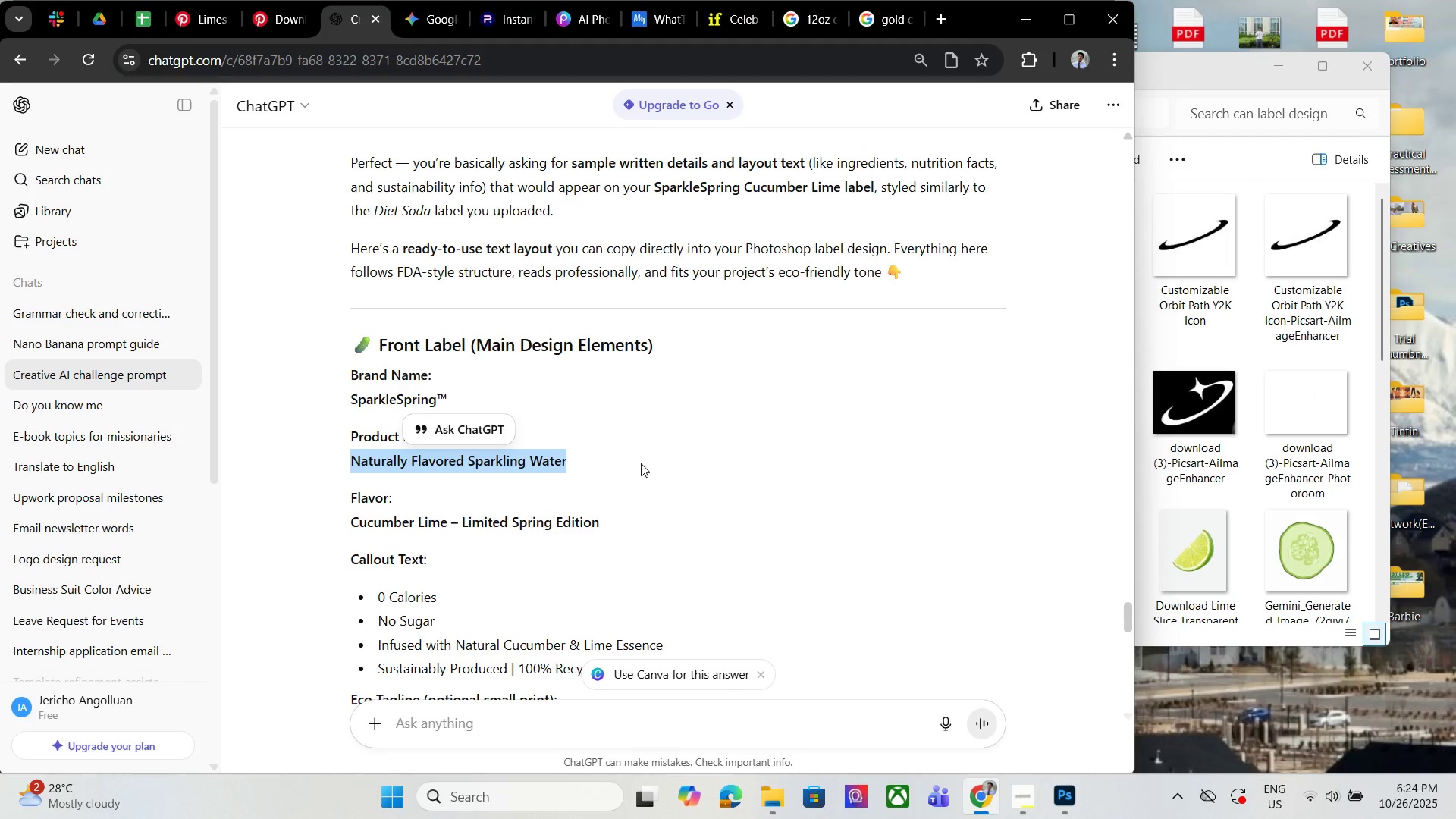 
scroll: coordinate [639, 469], scroll_direction: down, amount: 2.0
 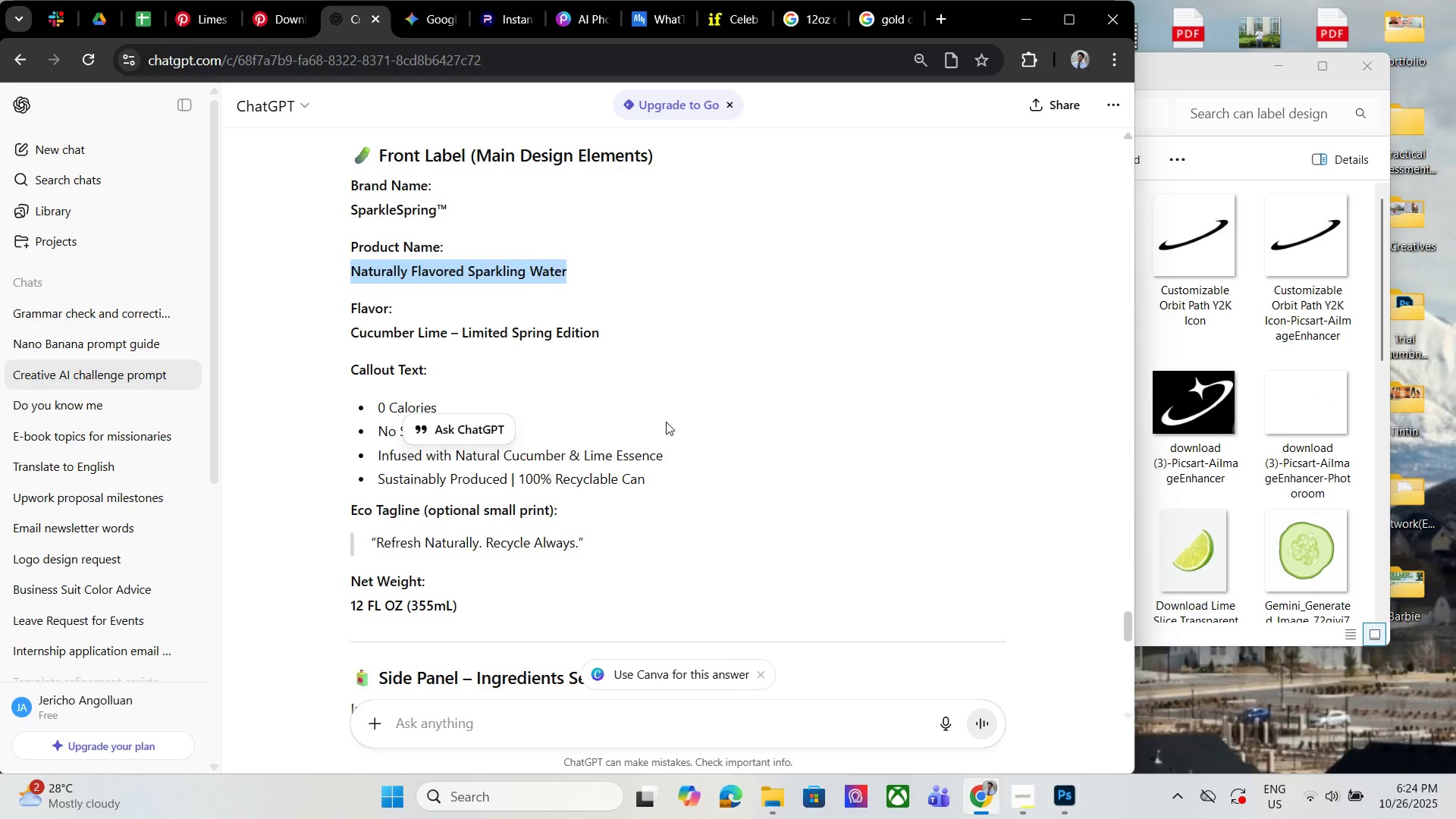 
wait(8.67)
 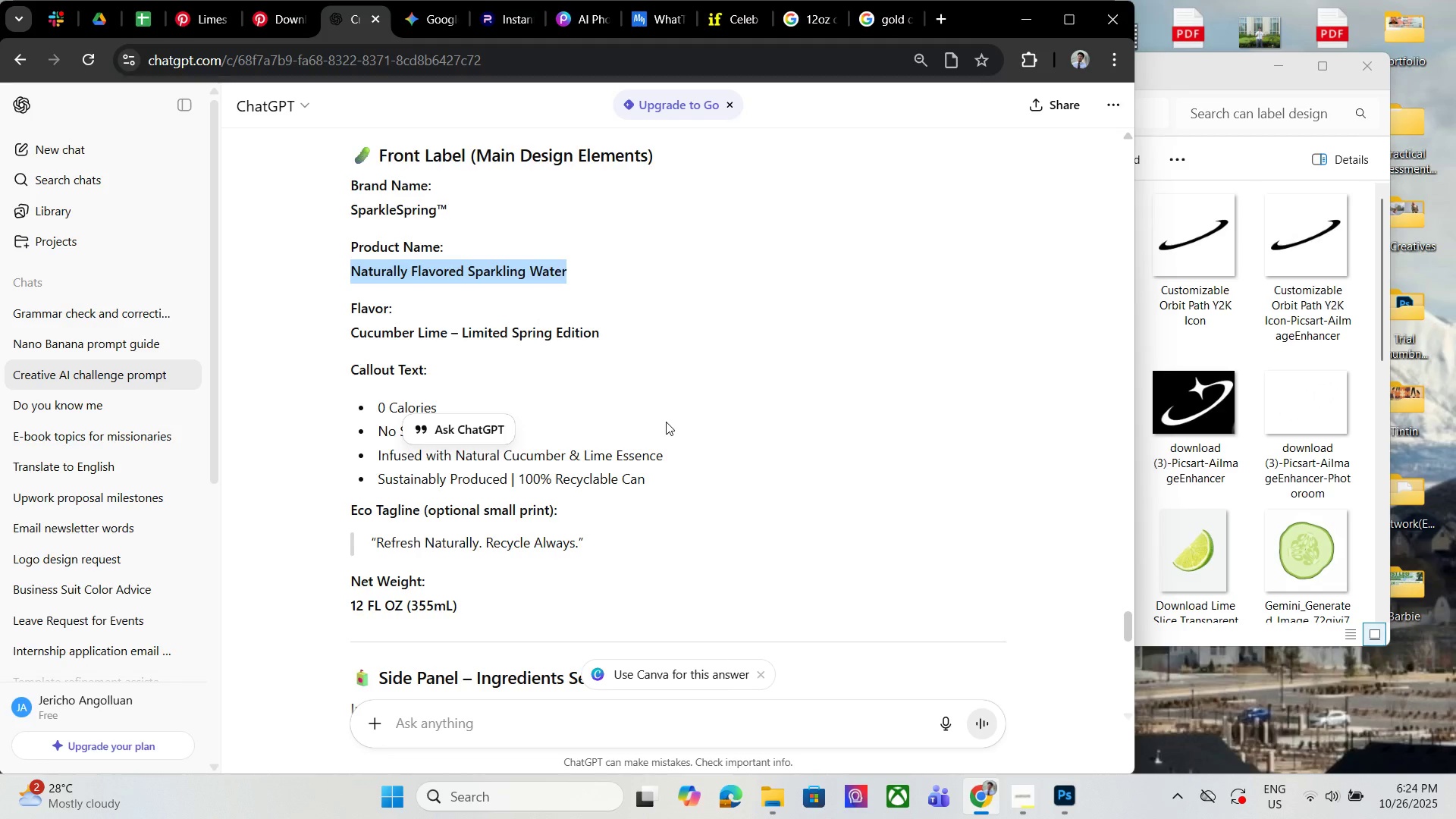 
left_click([527, 400])
 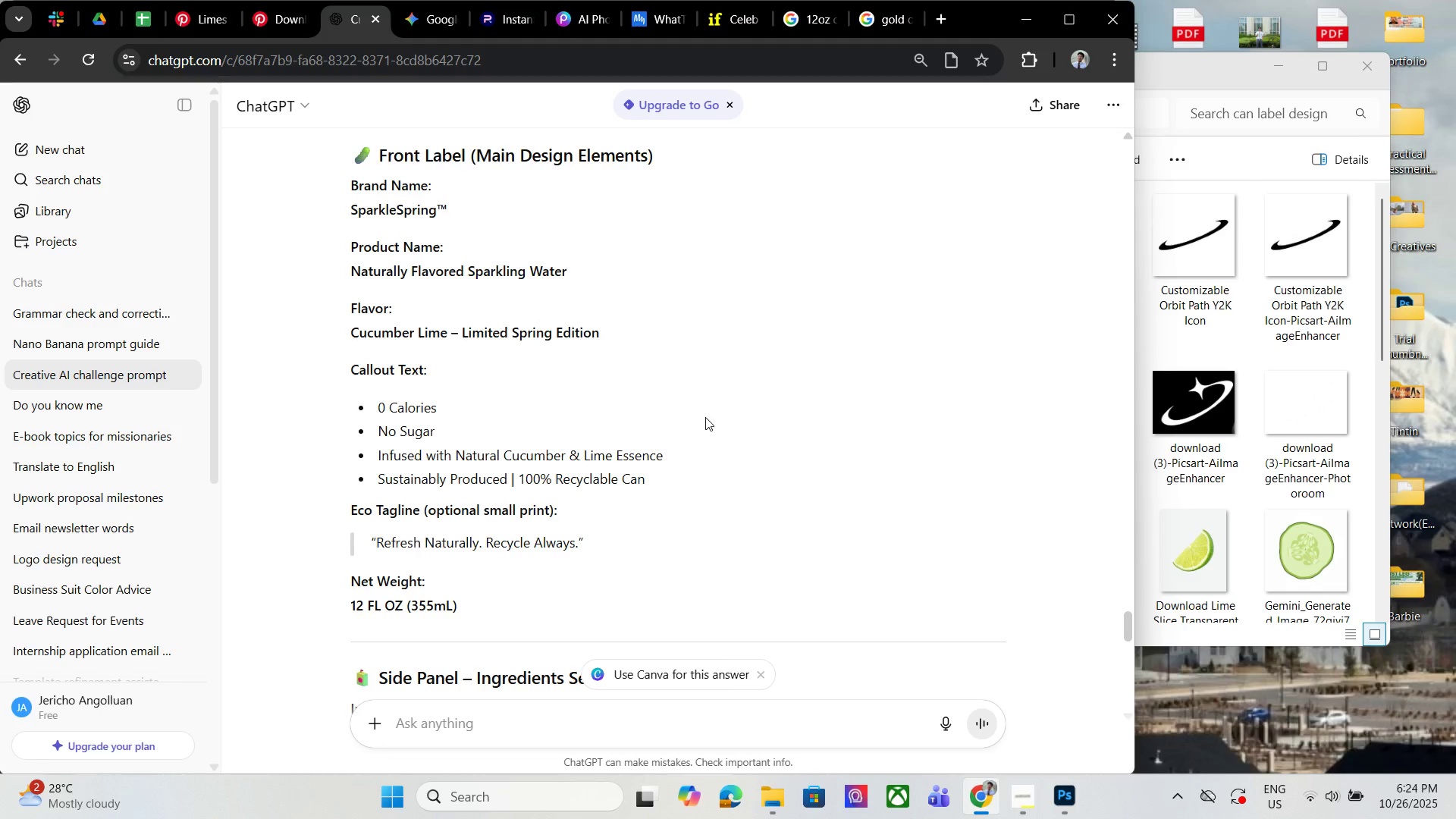 
wait(11.9)
 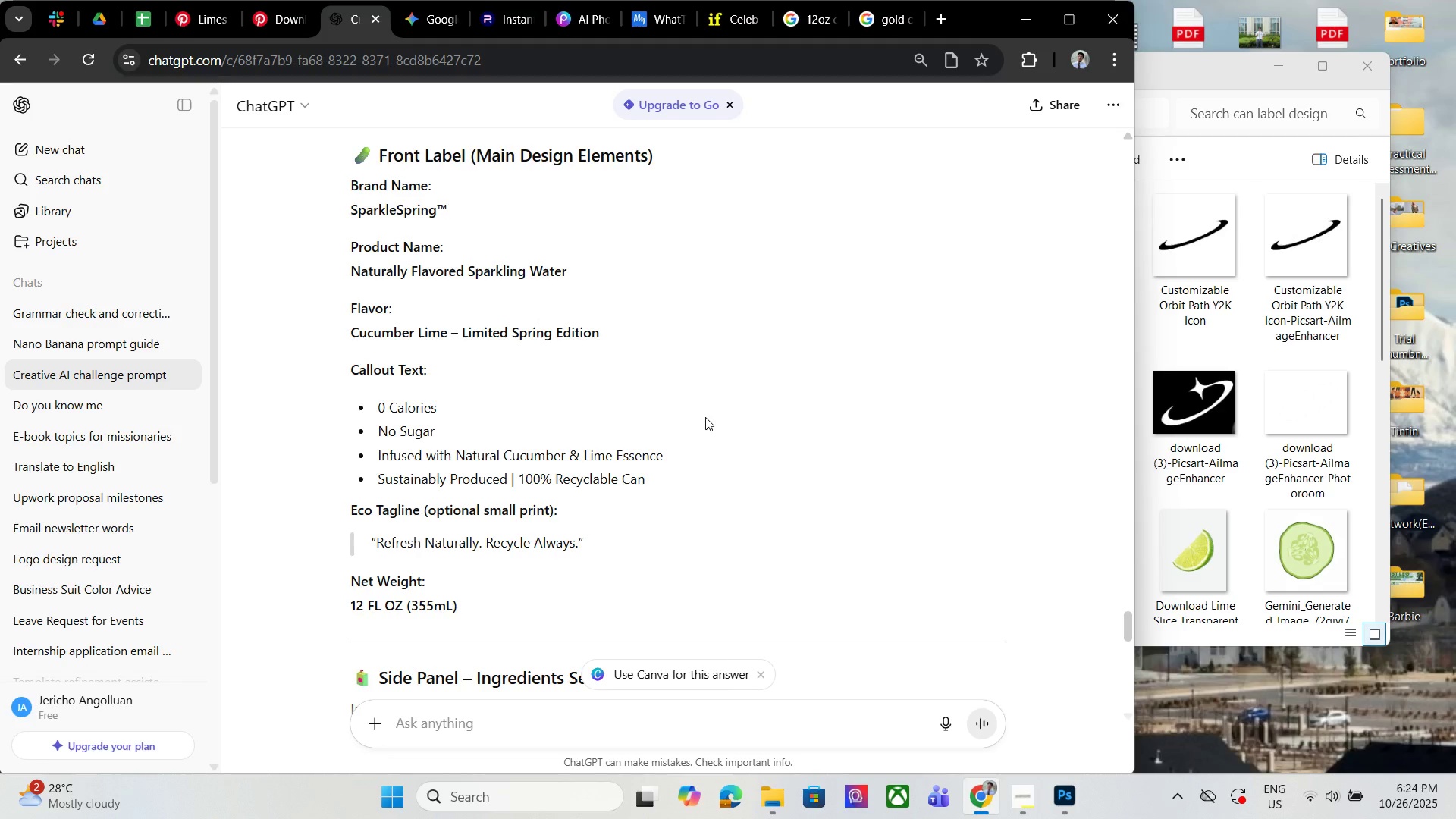 
scroll: coordinate [831, 488], scroll_direction: up, amount: 6.0
 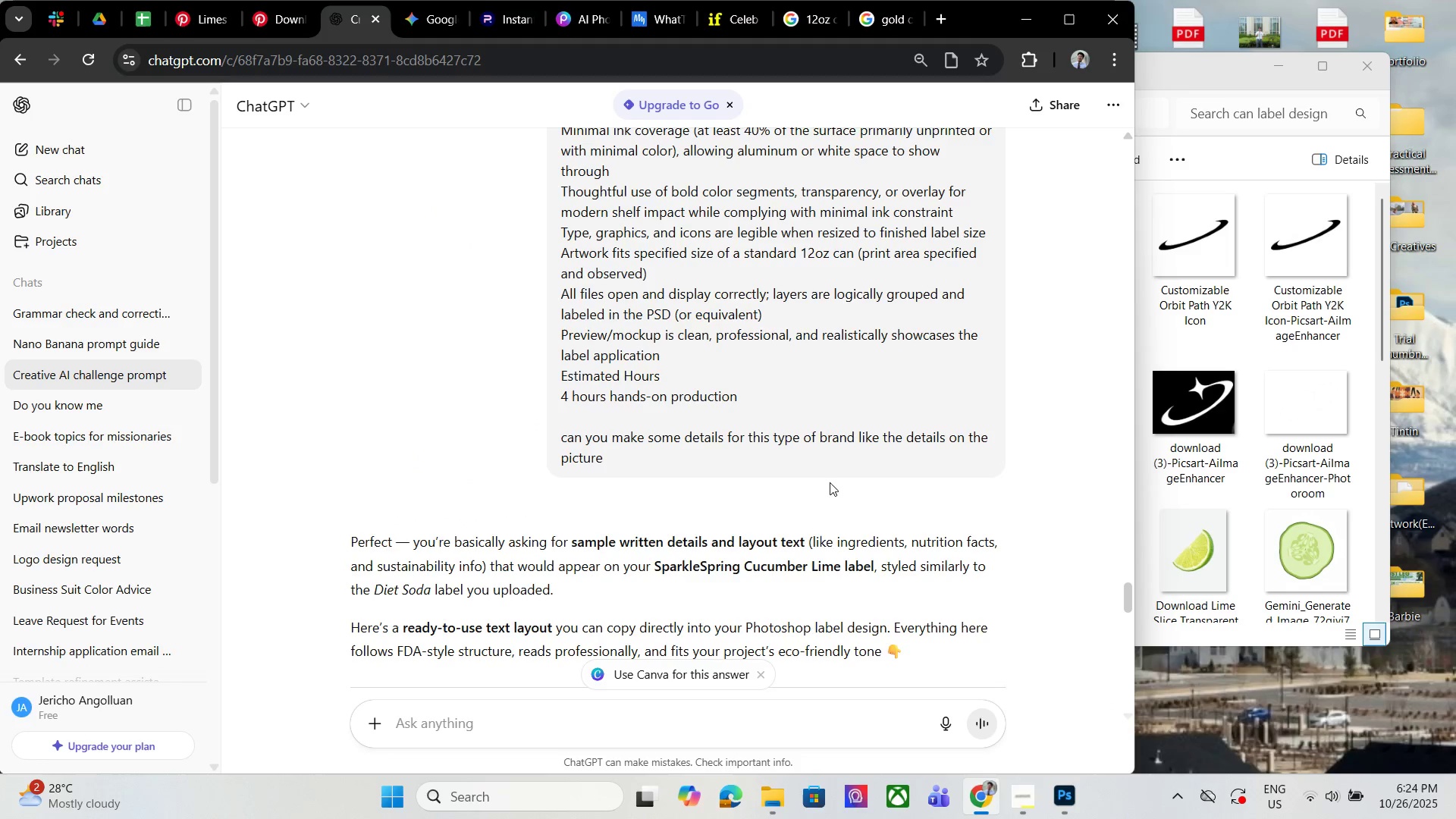 
scroll: coordinate [913, 472], scroll_direction: down, amount: 7.0
 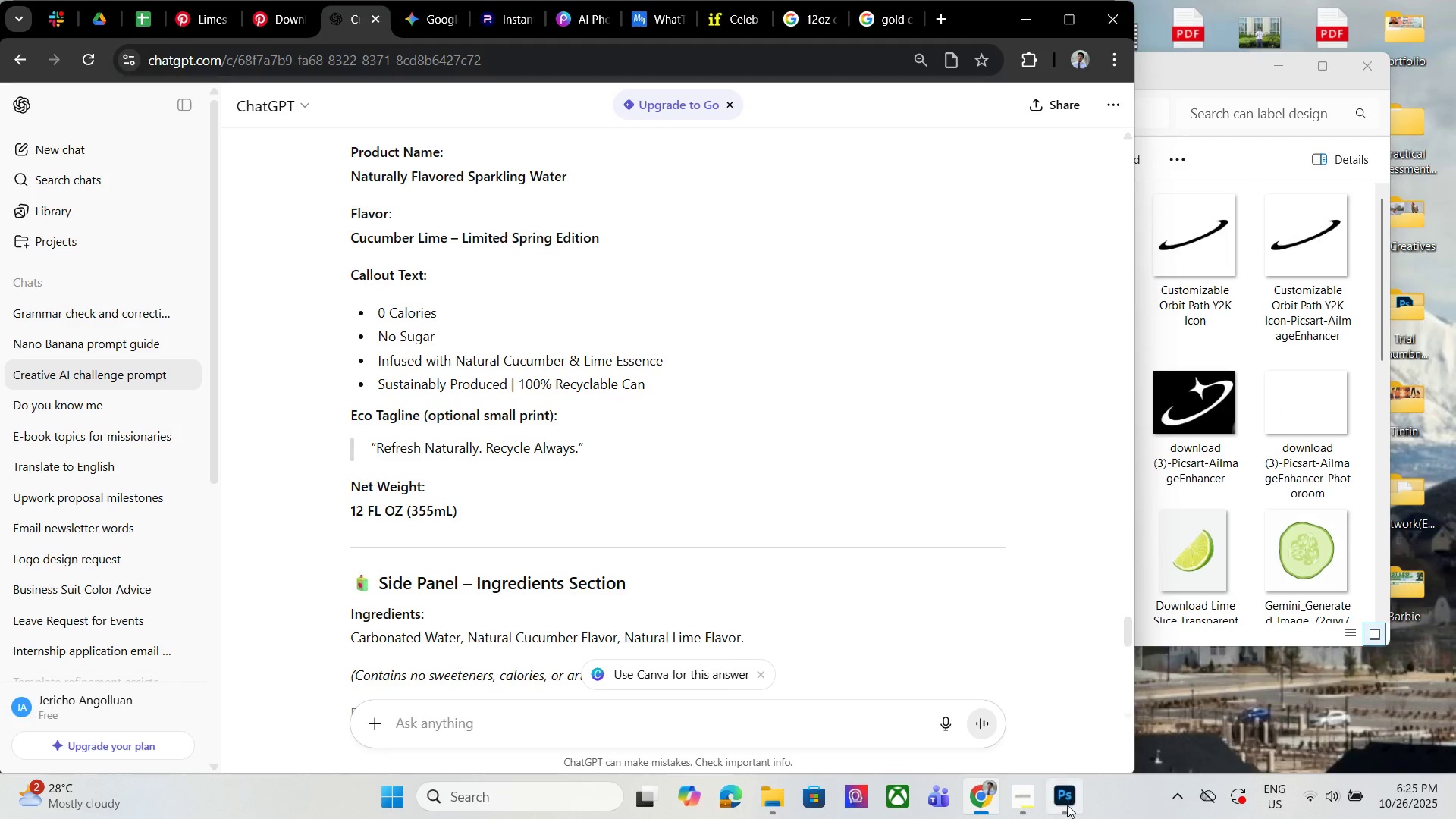 
left_click([1068, 808])
 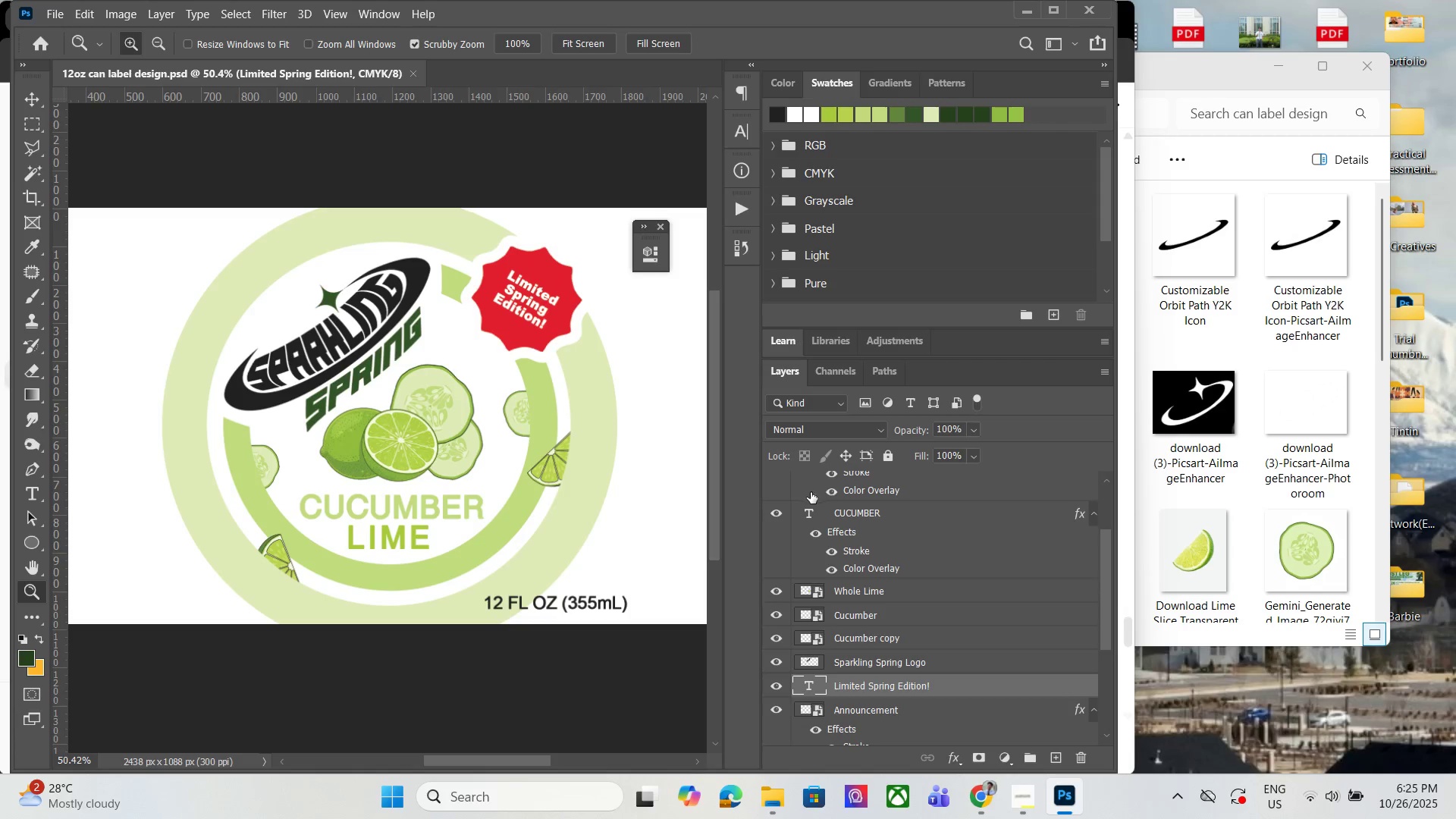 
scroll: coordinate [814, 542], scroll_direction: up, amount: 5.0
 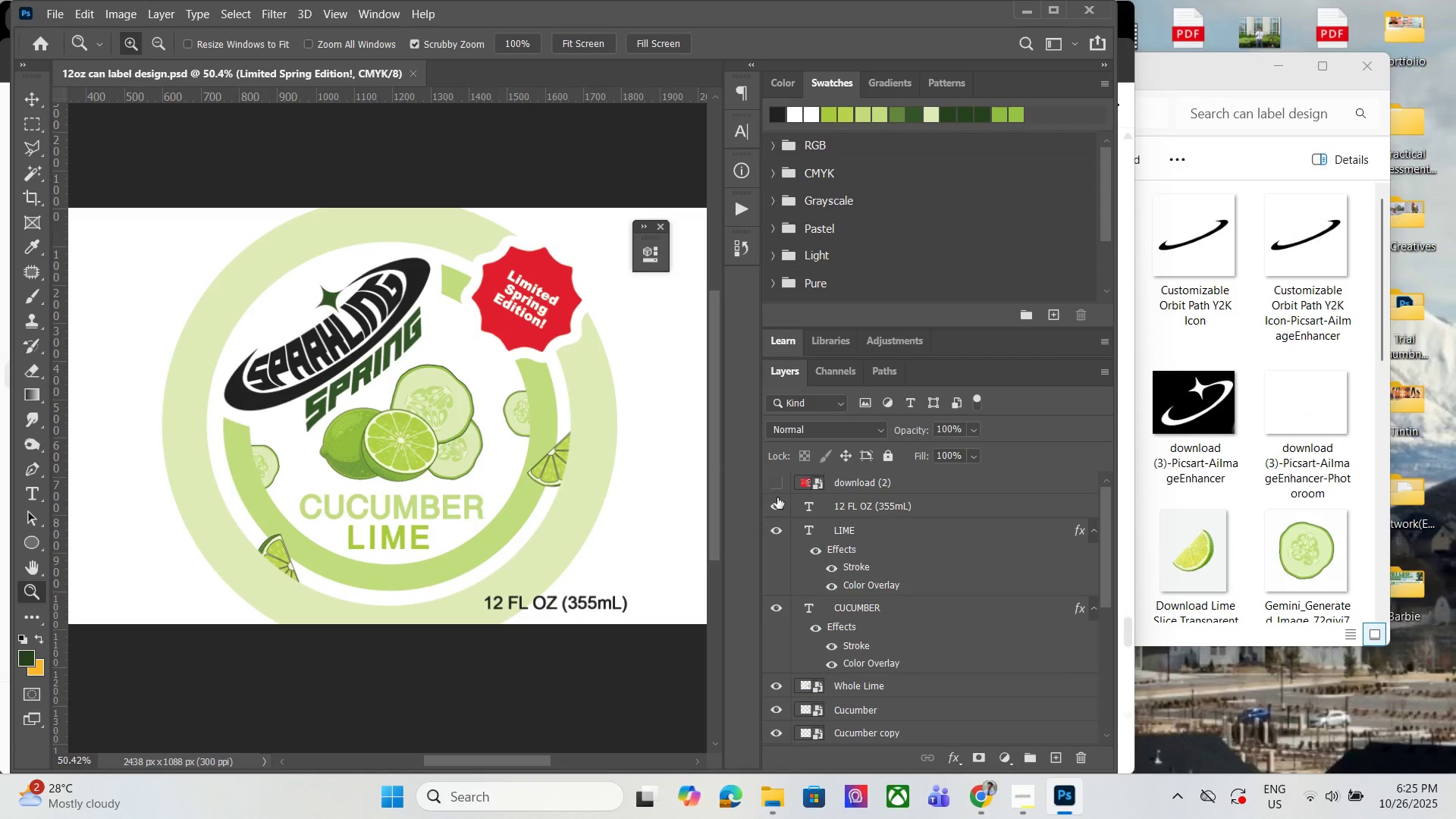 
left_click([777, 497])
 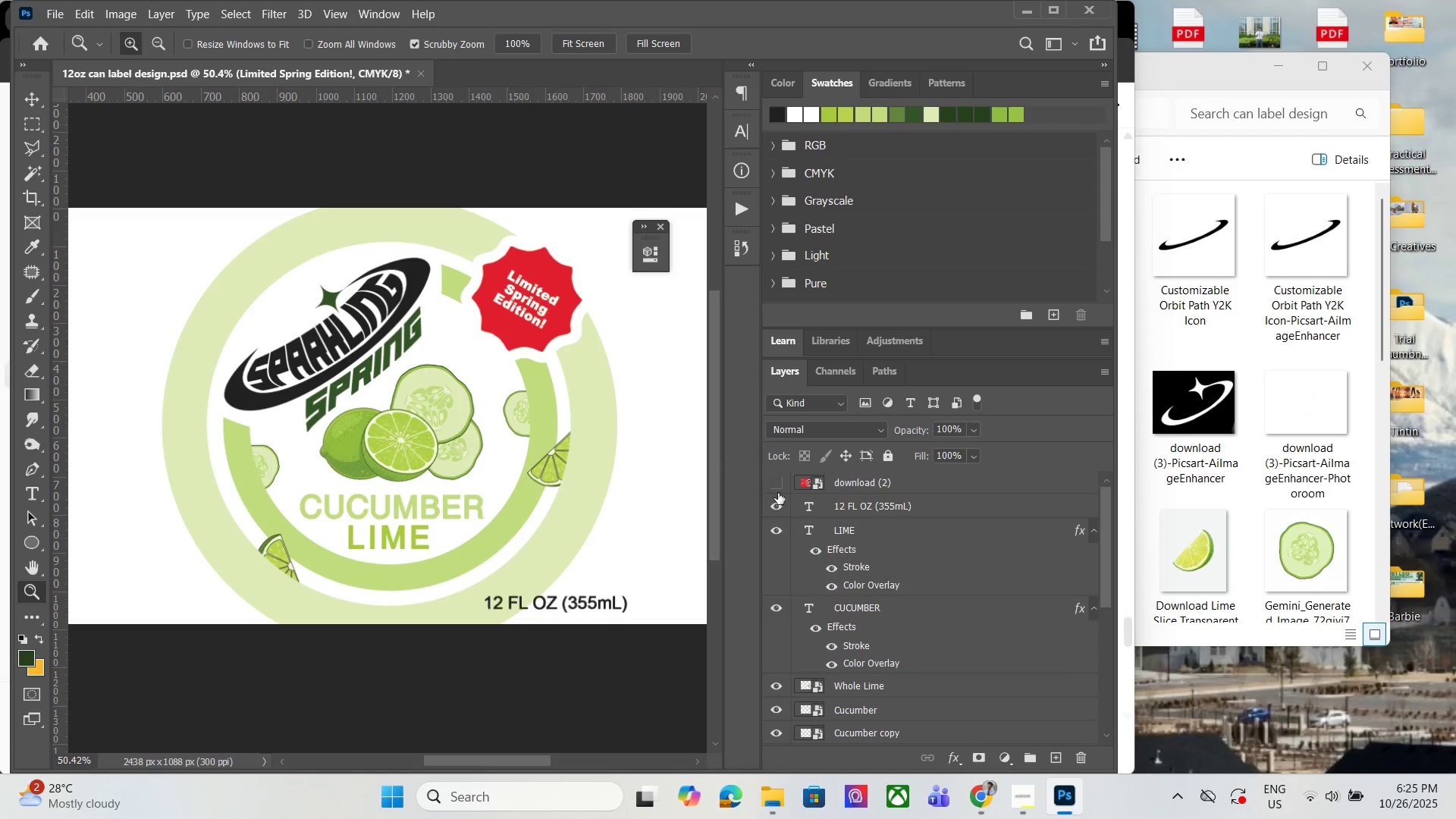 
double_click([778, 491])
 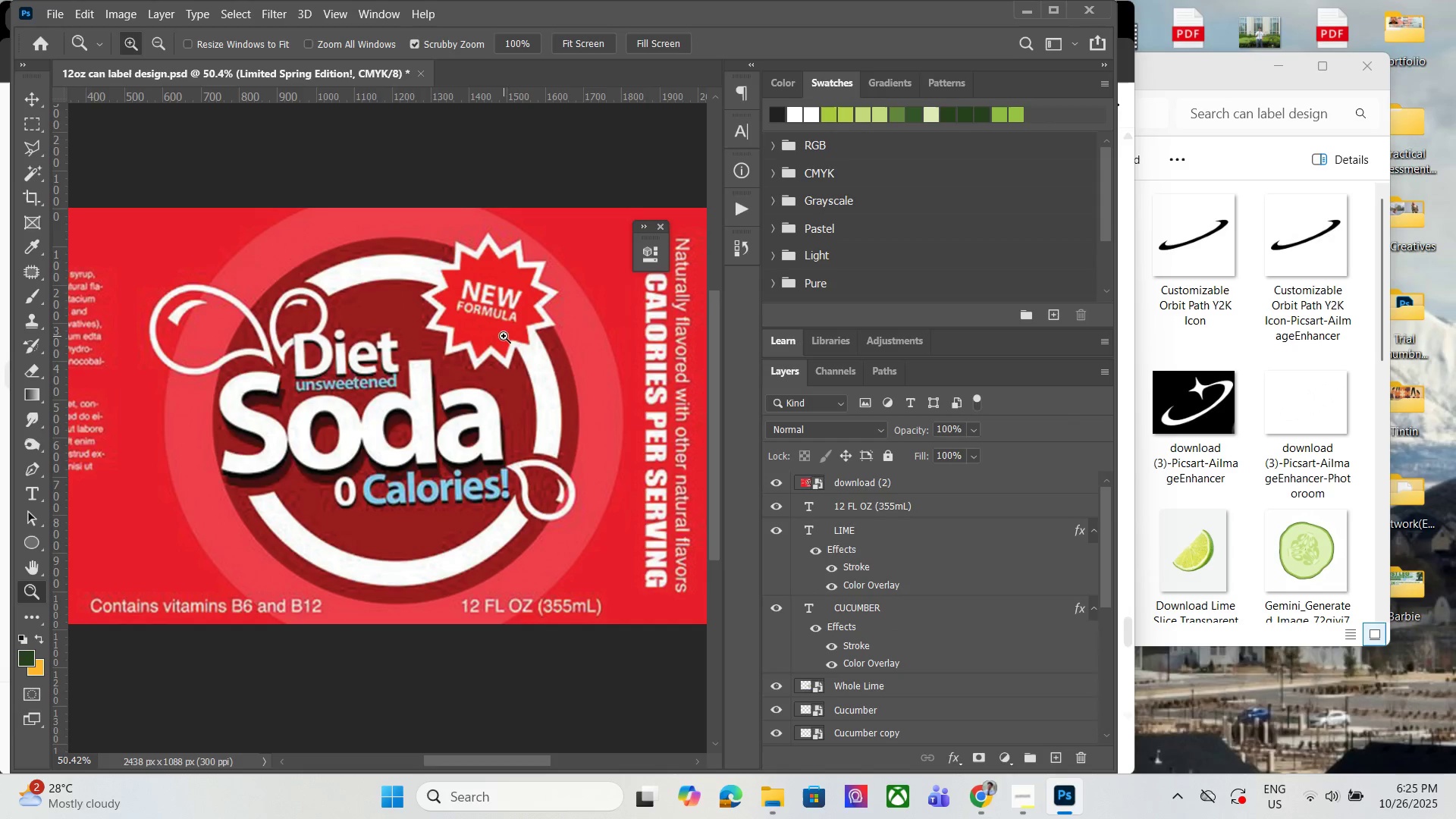 
wait(5.13)
 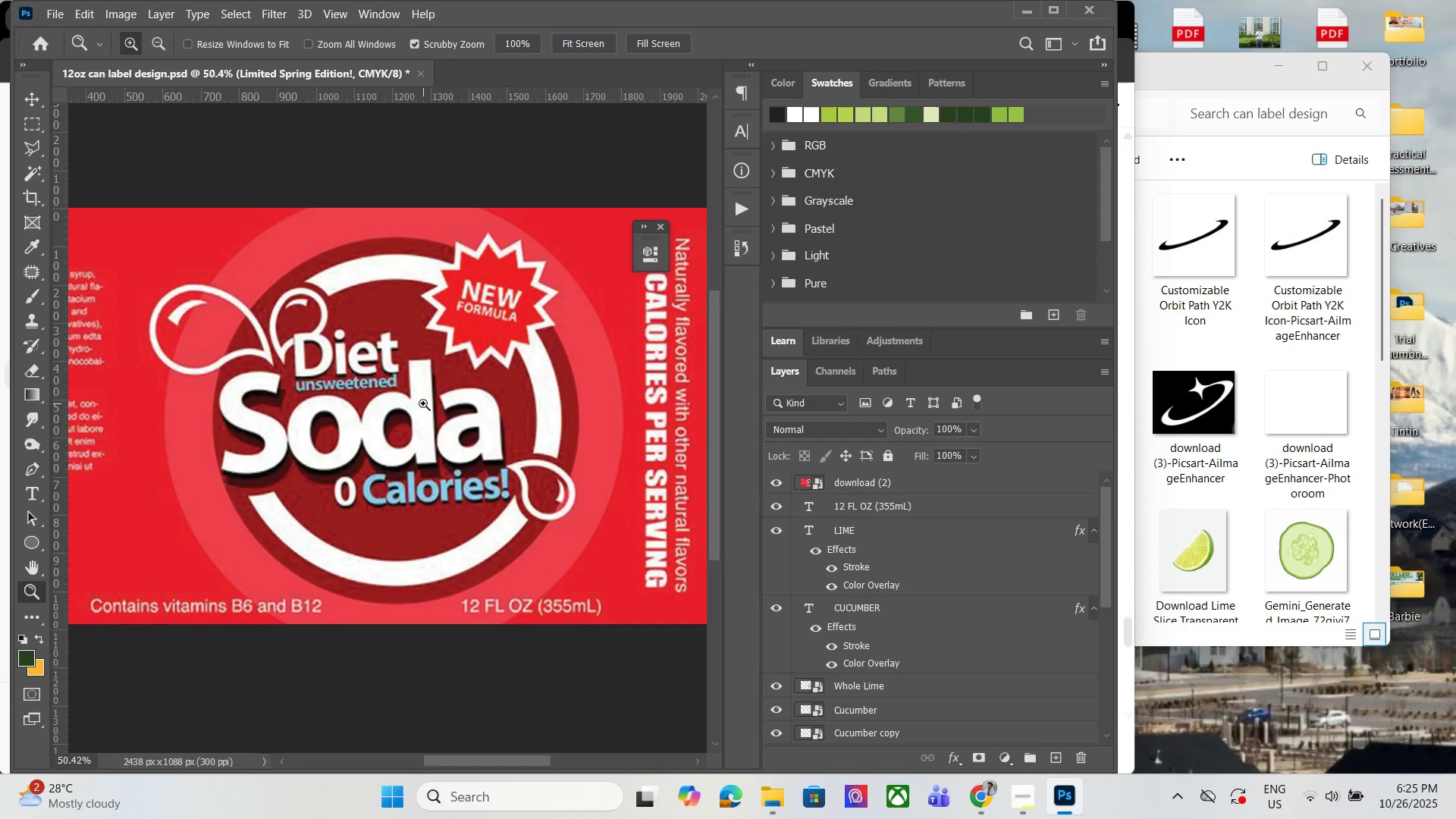 
mouse_move([1001, 27])
 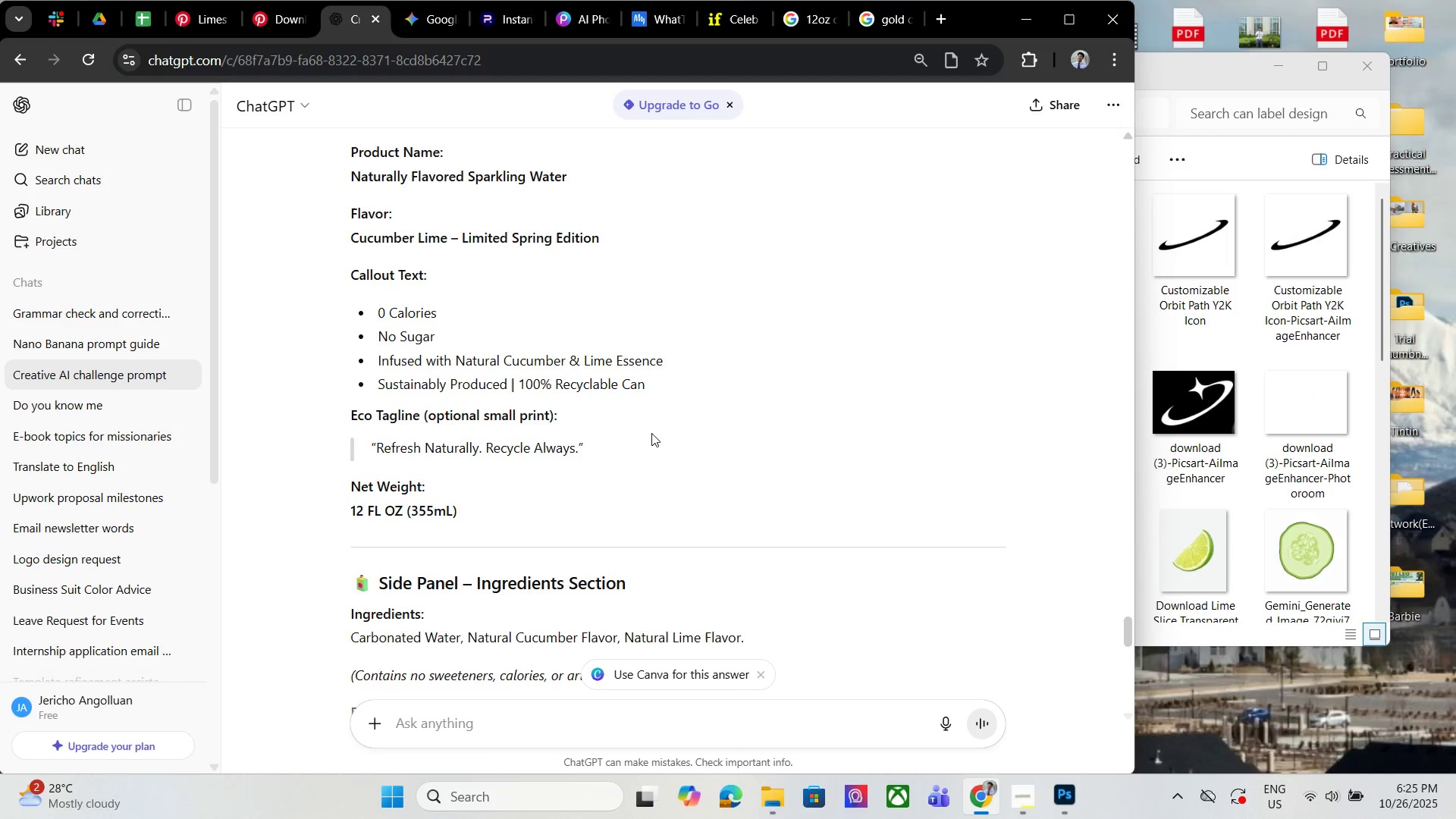 
scroll: coordinate [651, 433], scroll_direction: down, amount: 2.0
 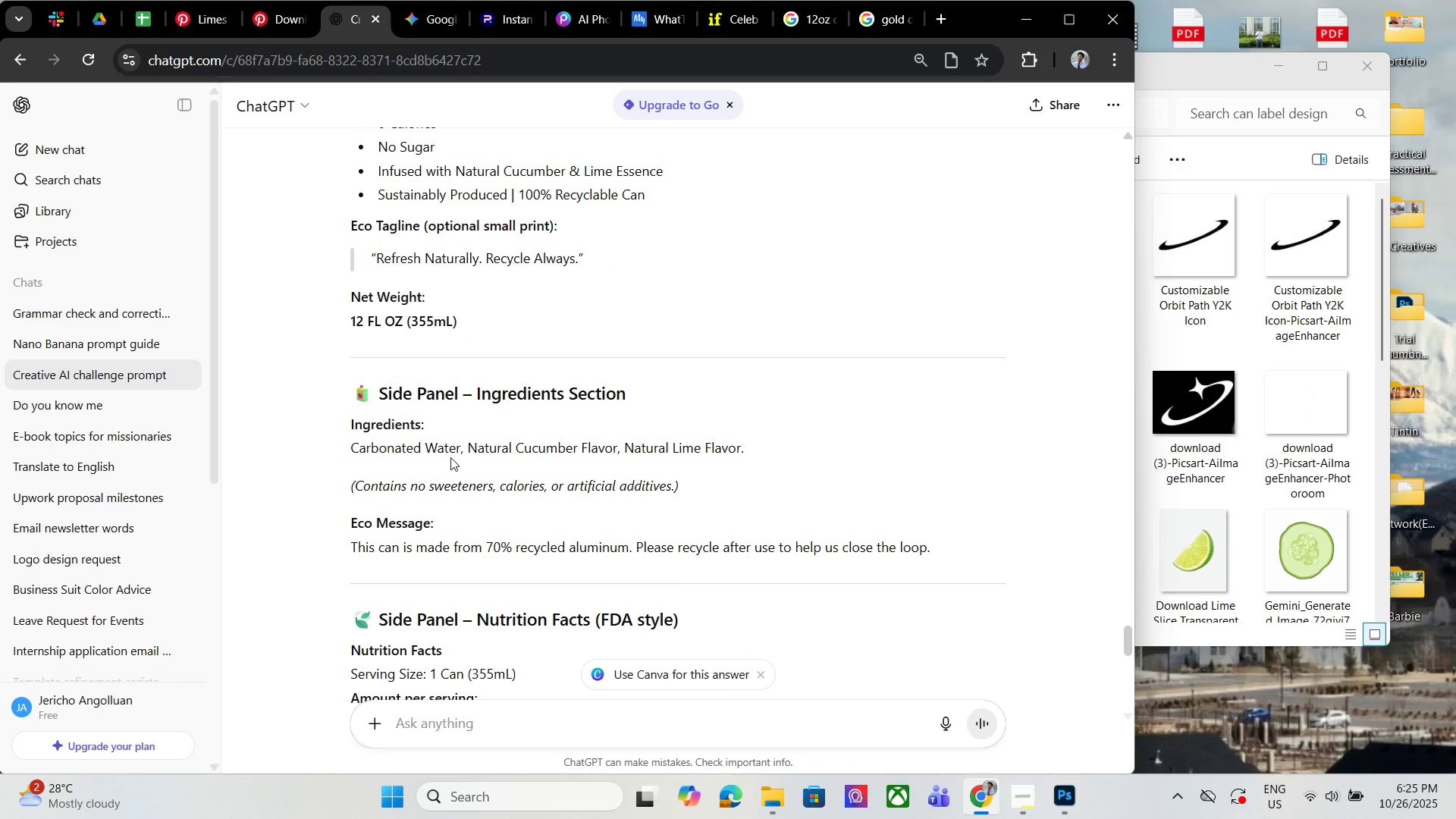 
left_click_drag(start_coordinate=[444, 454], to_coordinate=[693, 492])
 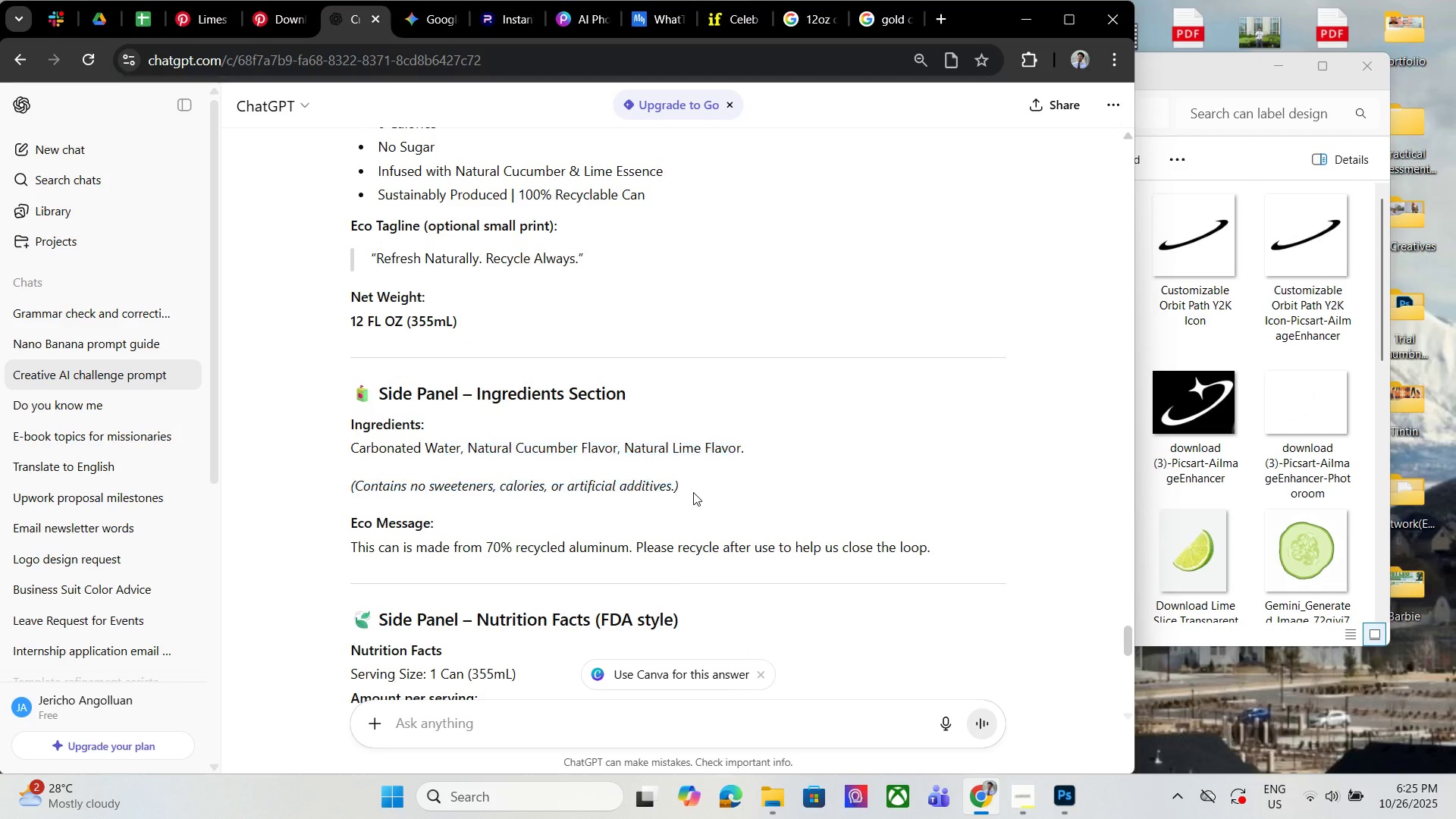 
left_click([693, 492])
 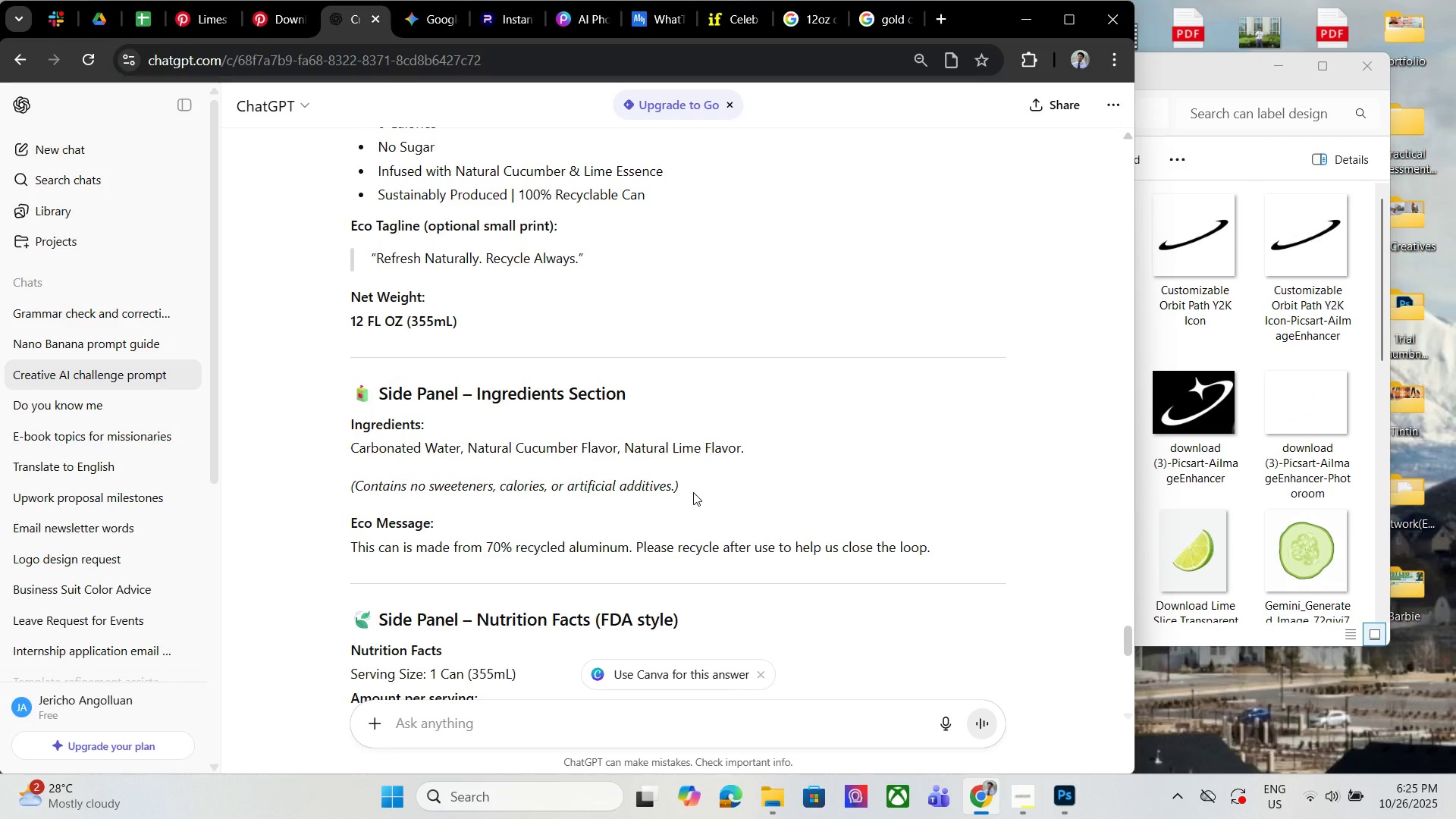 
scroll: coordinate [693, 492], scroll_direction: down, amount: 2.0
 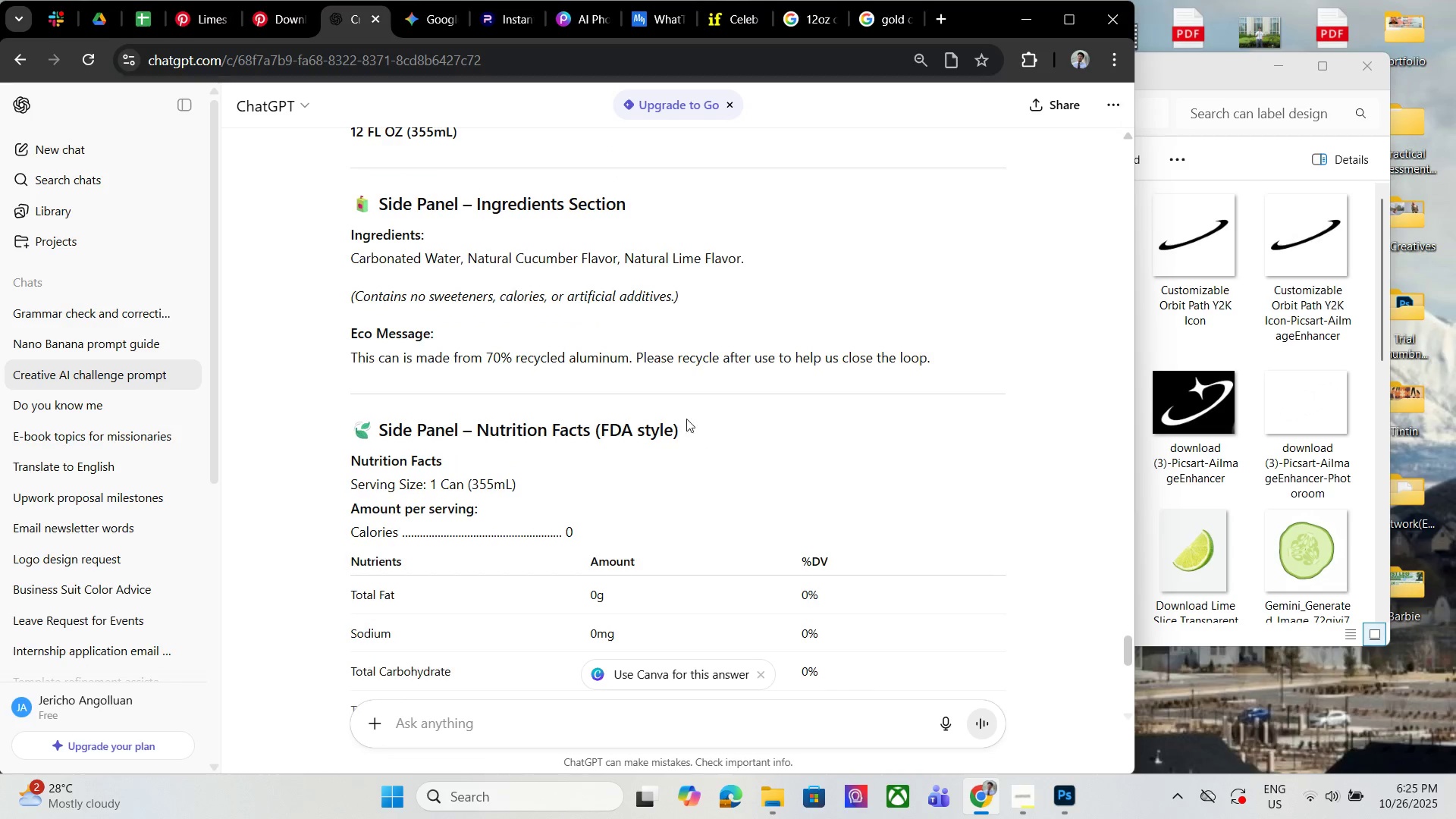 
left_click_drag(start_coordinate=[576, 340], to_coordinate=[712, 362])
 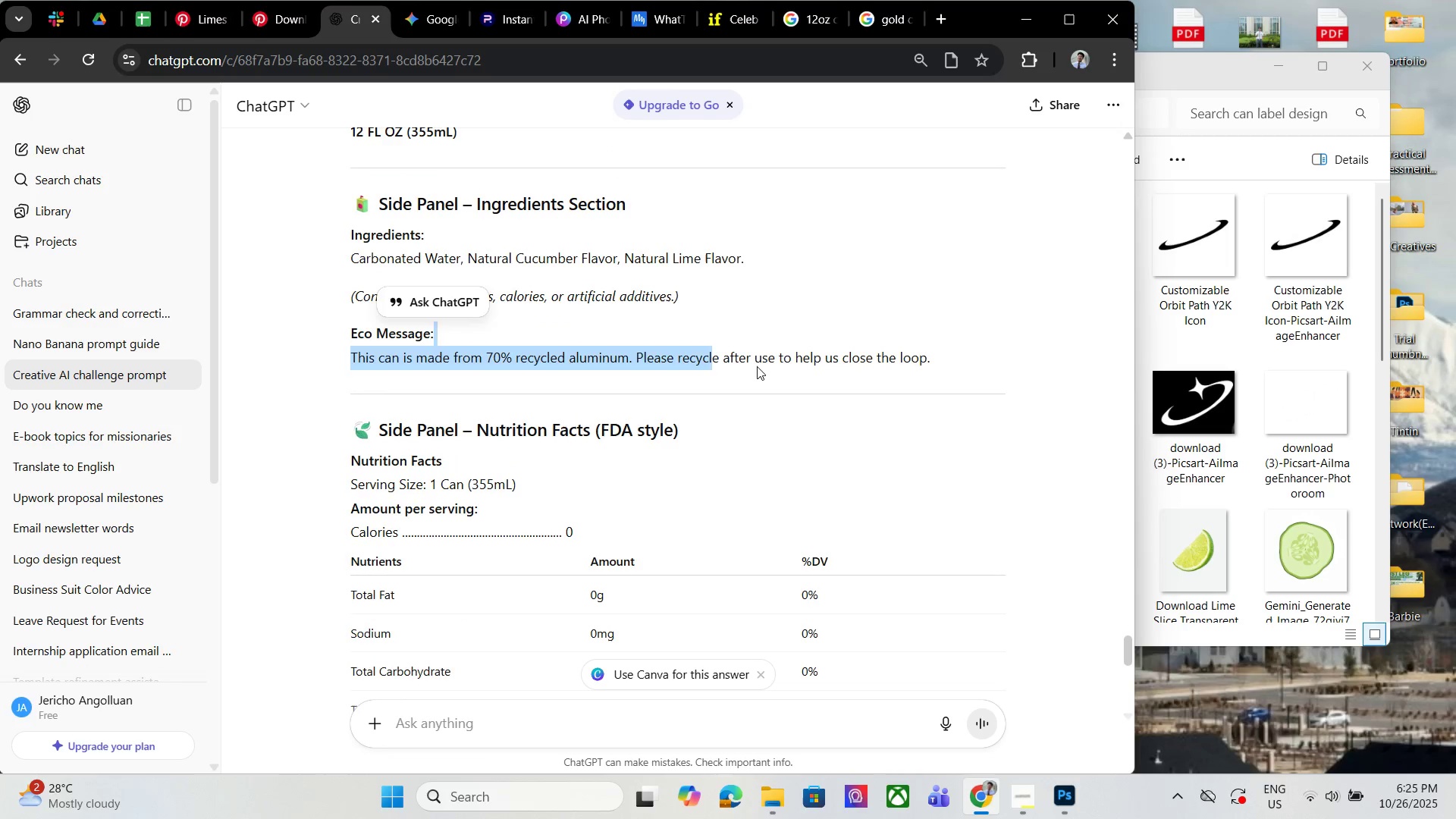 
left_click([757, 366])
 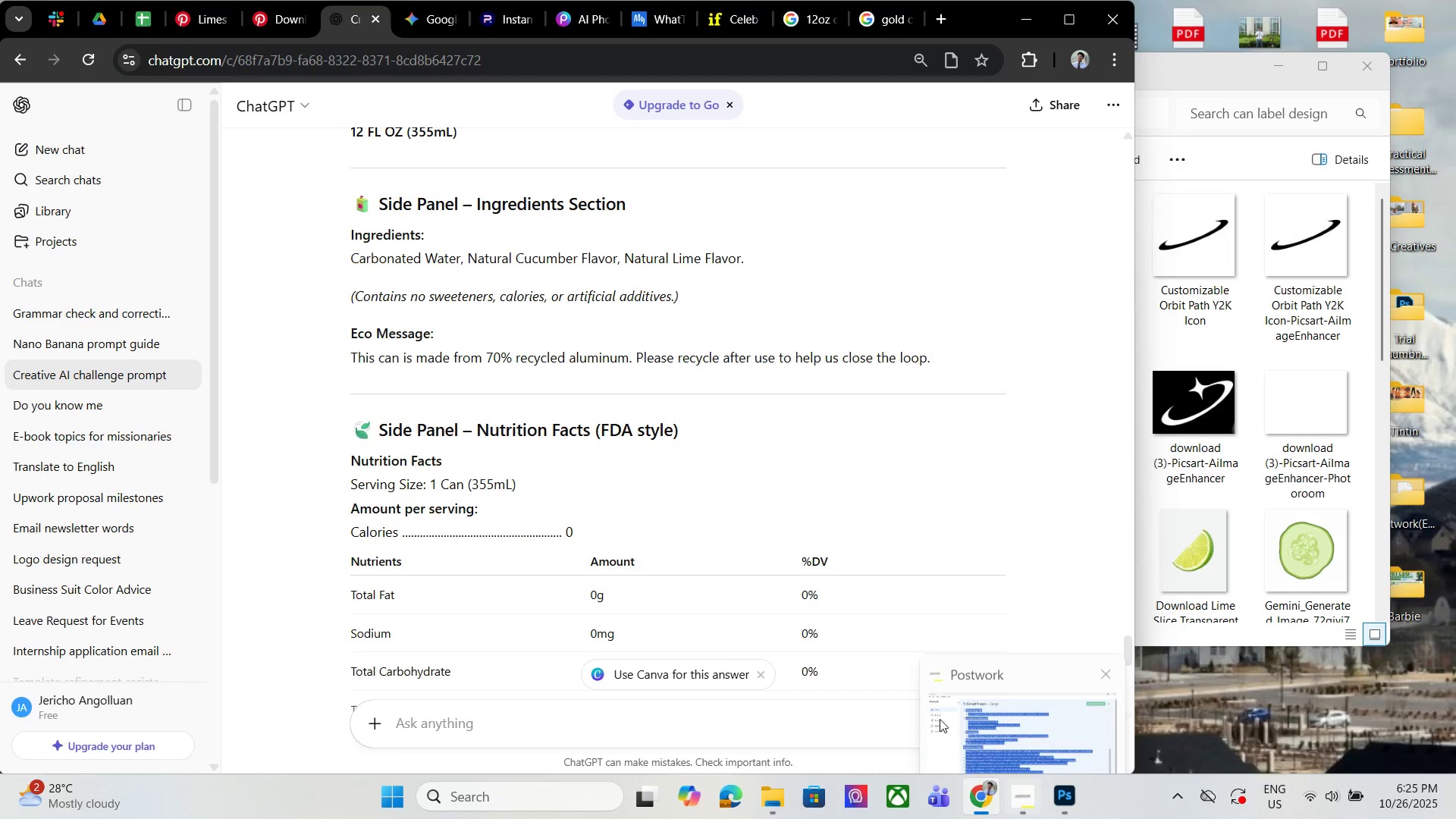 
scroll: coordinate [669, 391], scroll_direction: down, amount: 8.0
 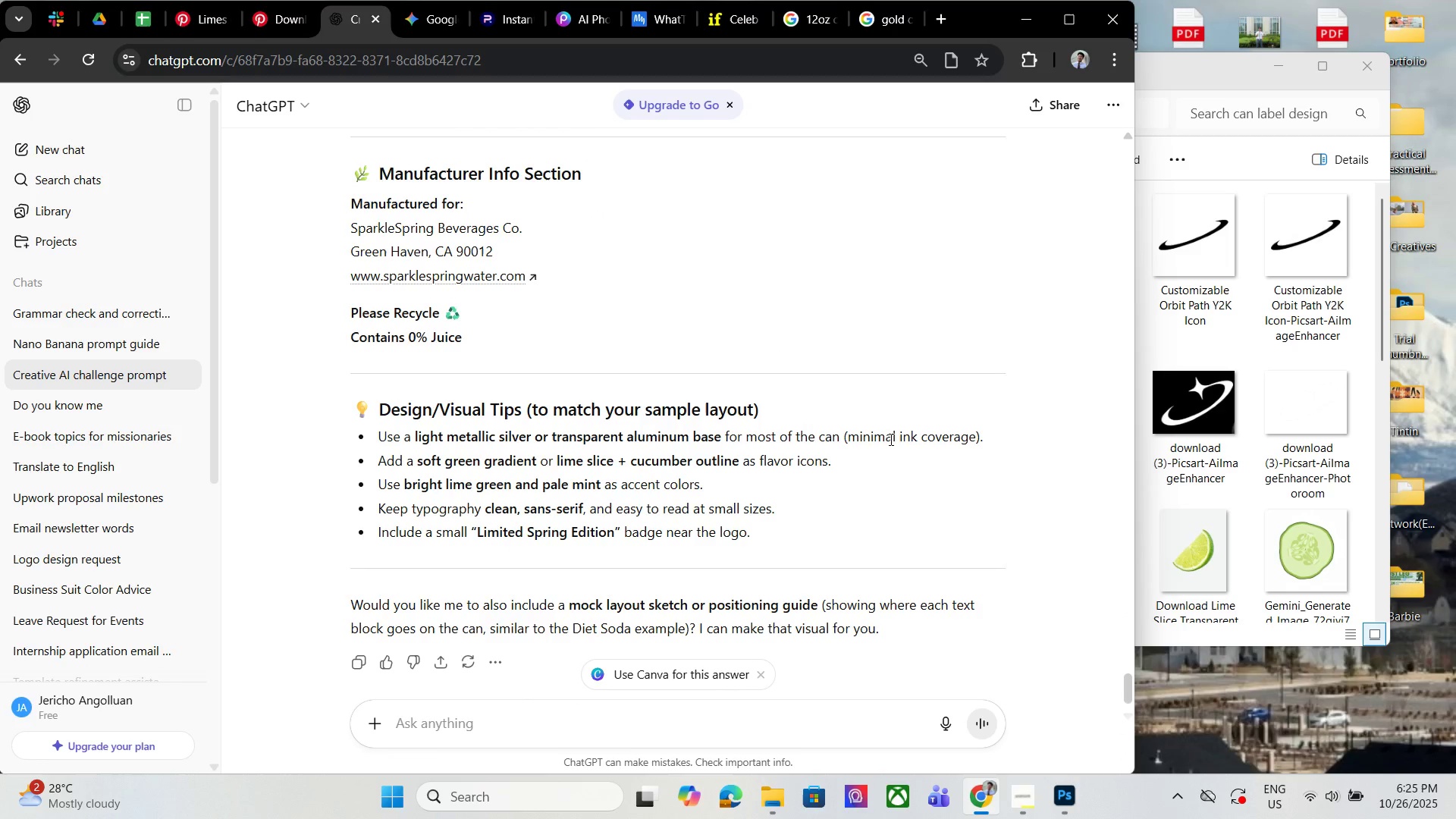 
scroll: coordinate [802, 410], scroll_direction: up, amount: 14.0
 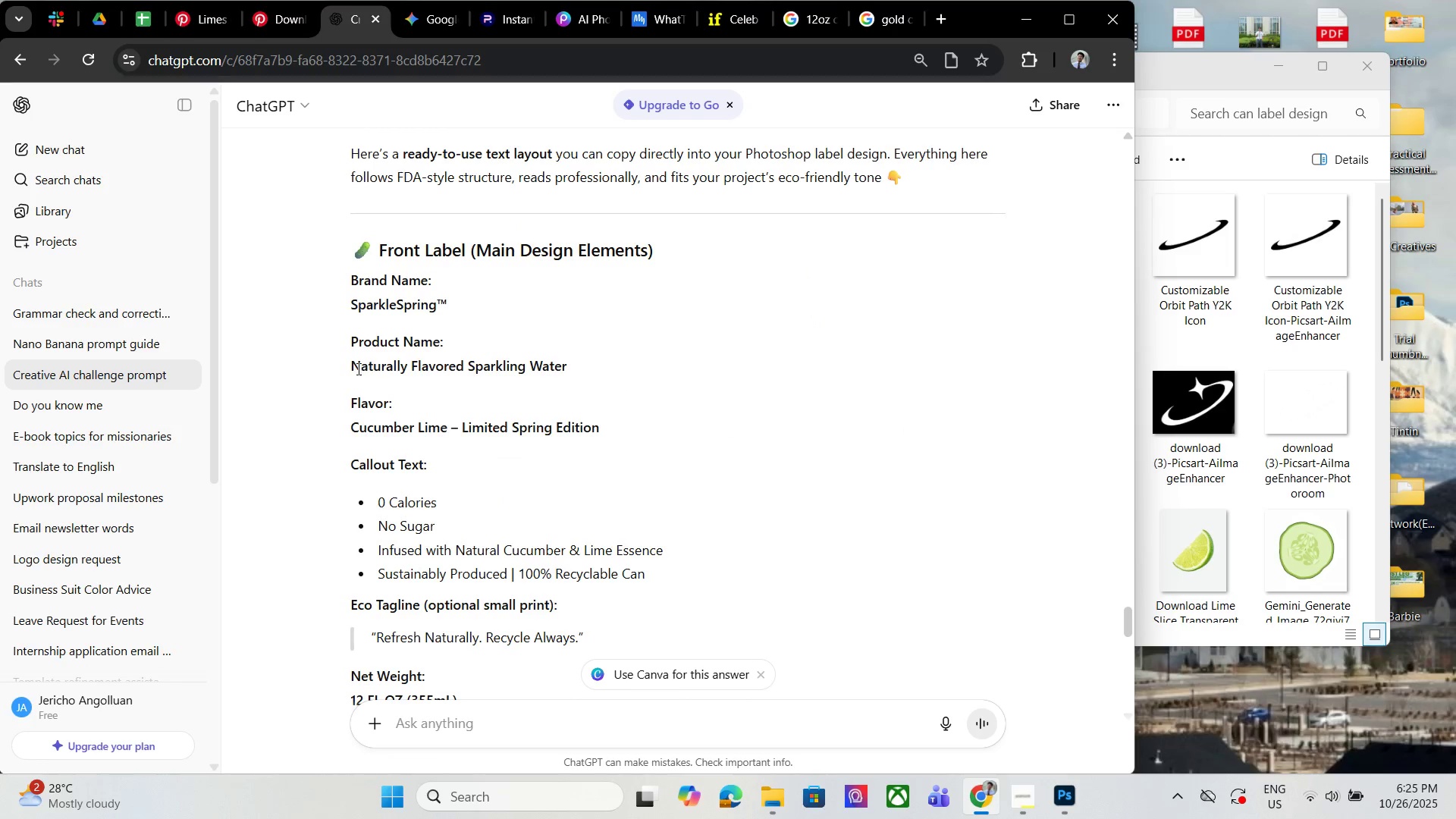 
left_click_drag(start_coordinate=[350, 365], to_coordinate=[625, 367])
 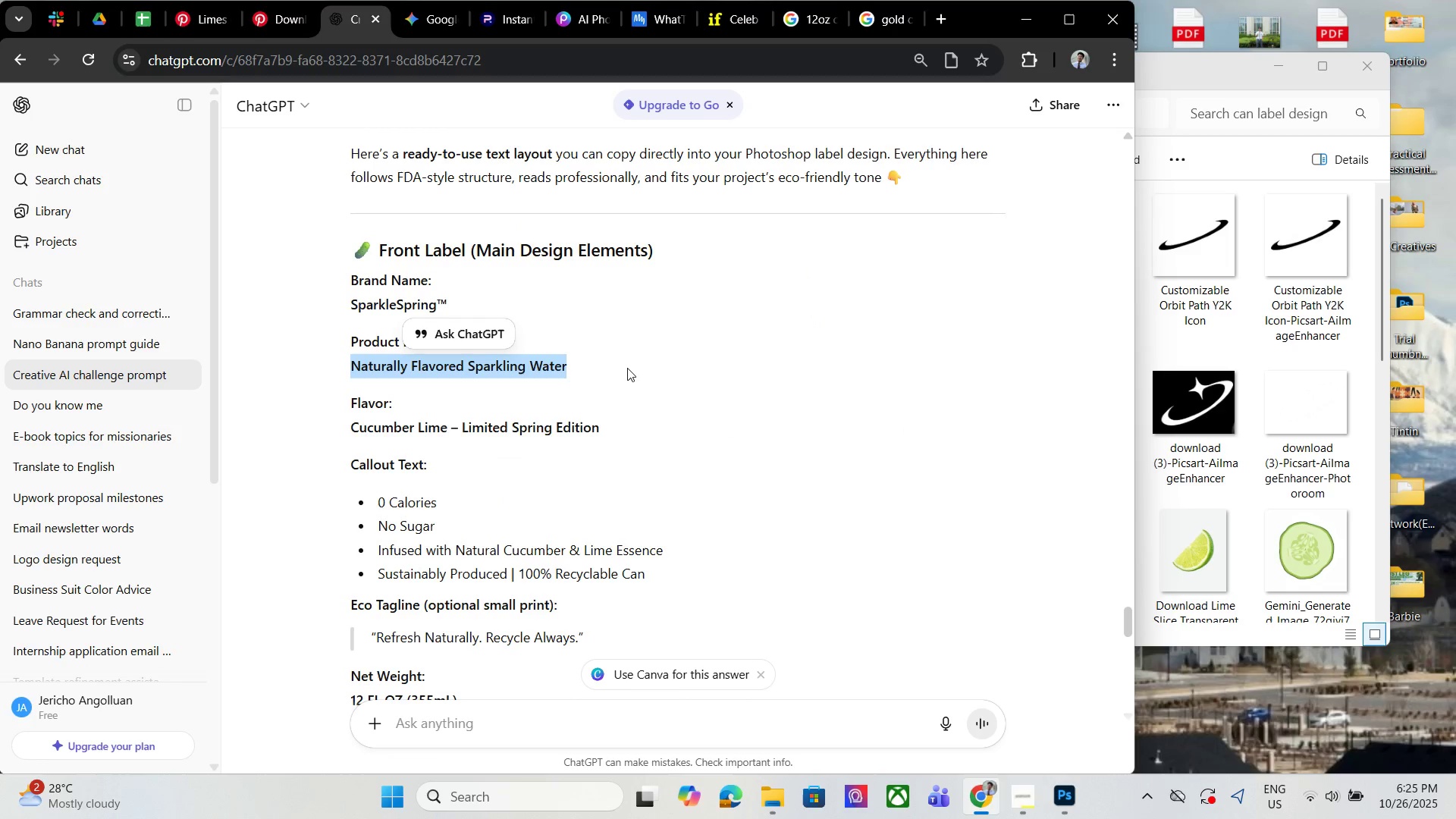 
key(Control+C)
 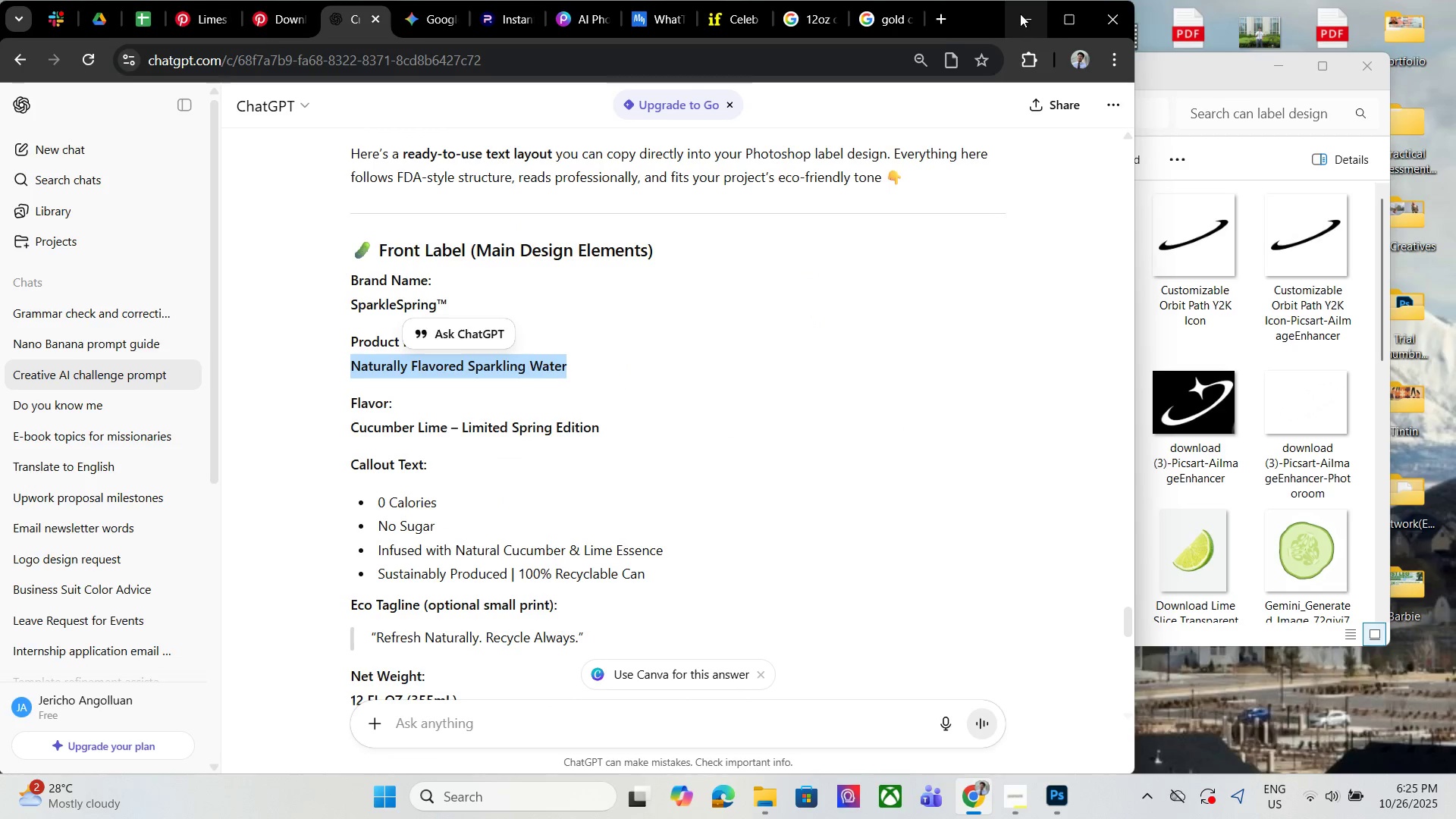 
left_click([1020, 14])
 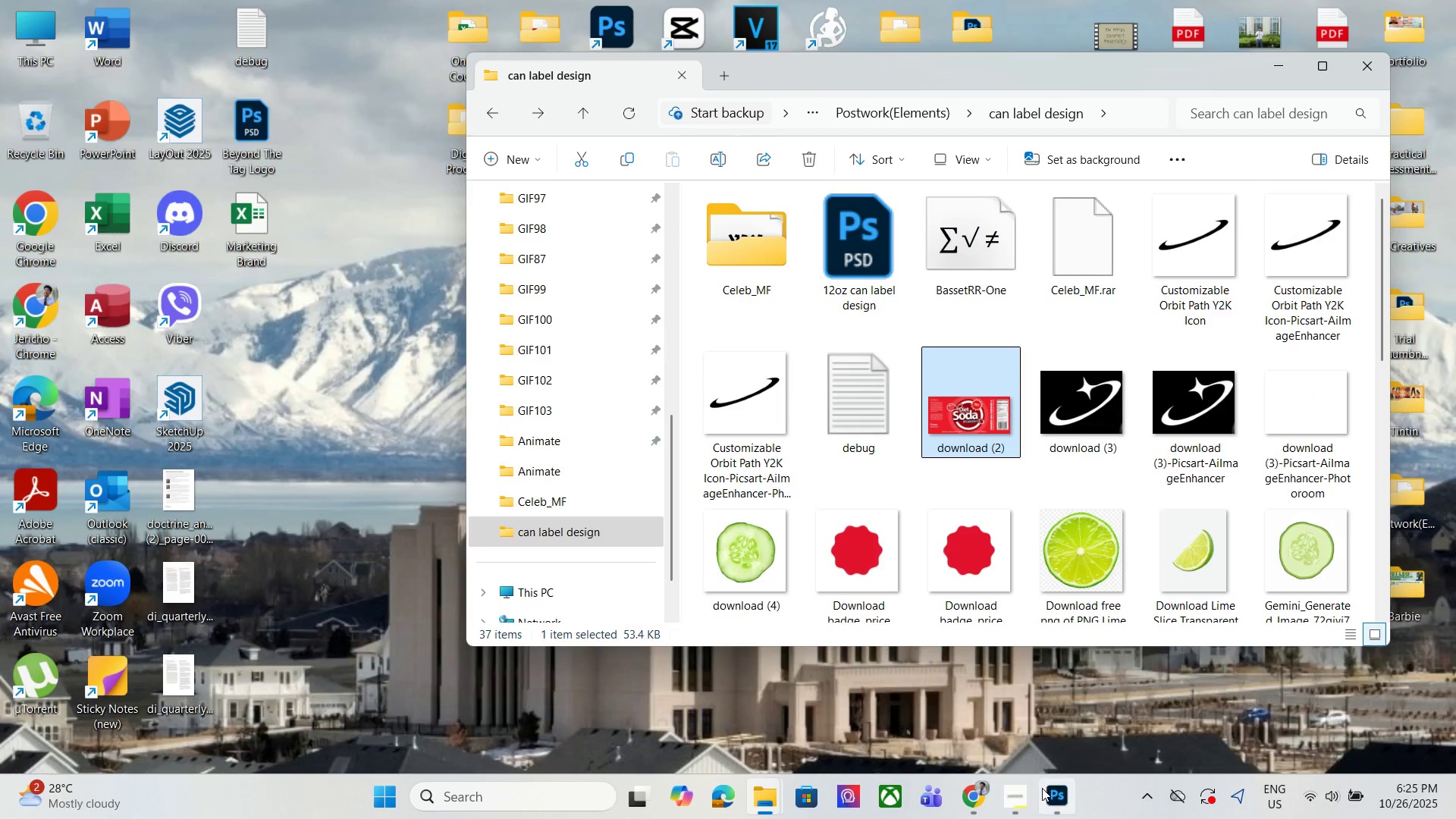 
left_click([1053, 792])
 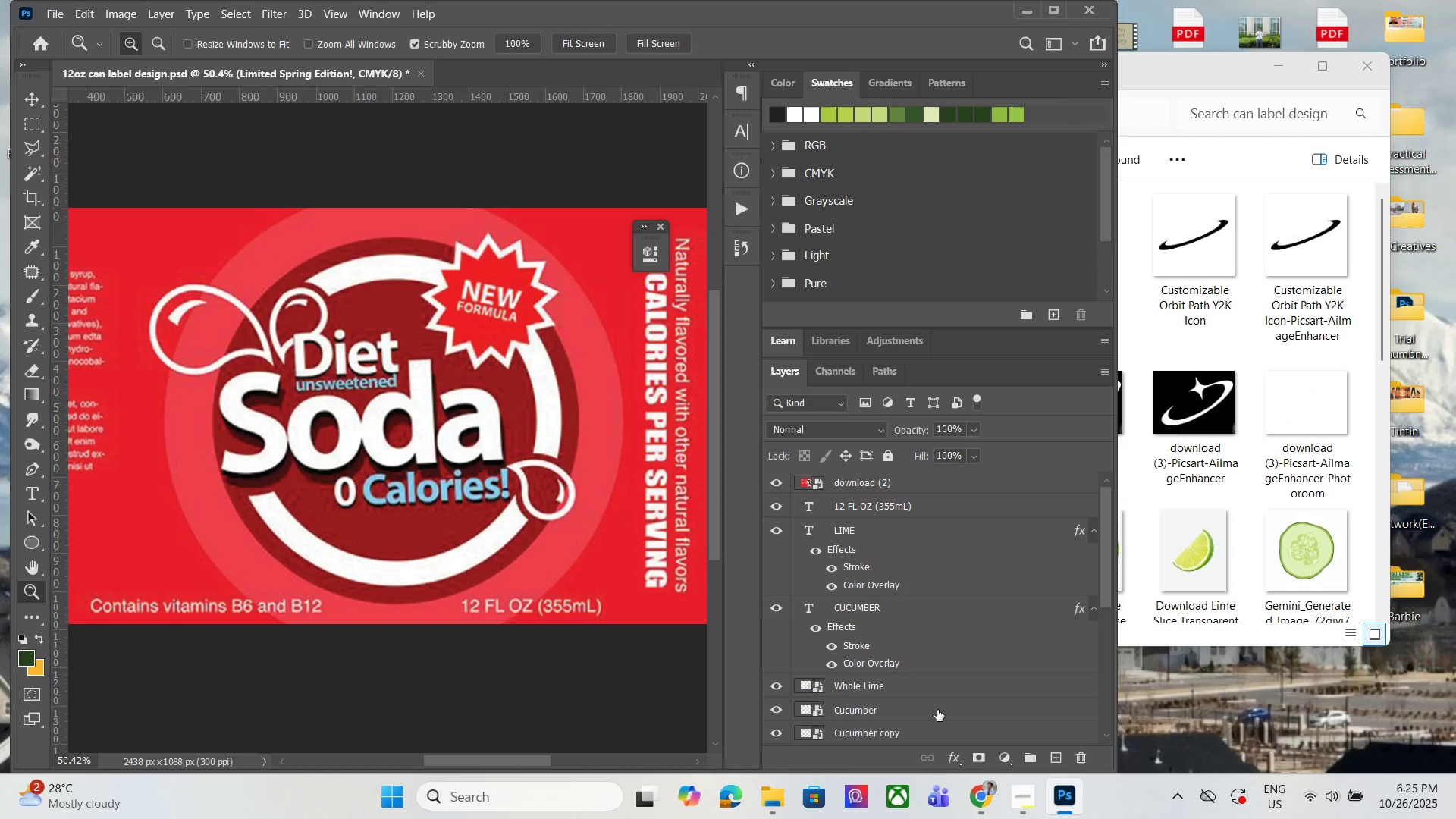 
left_click([984, 788])
 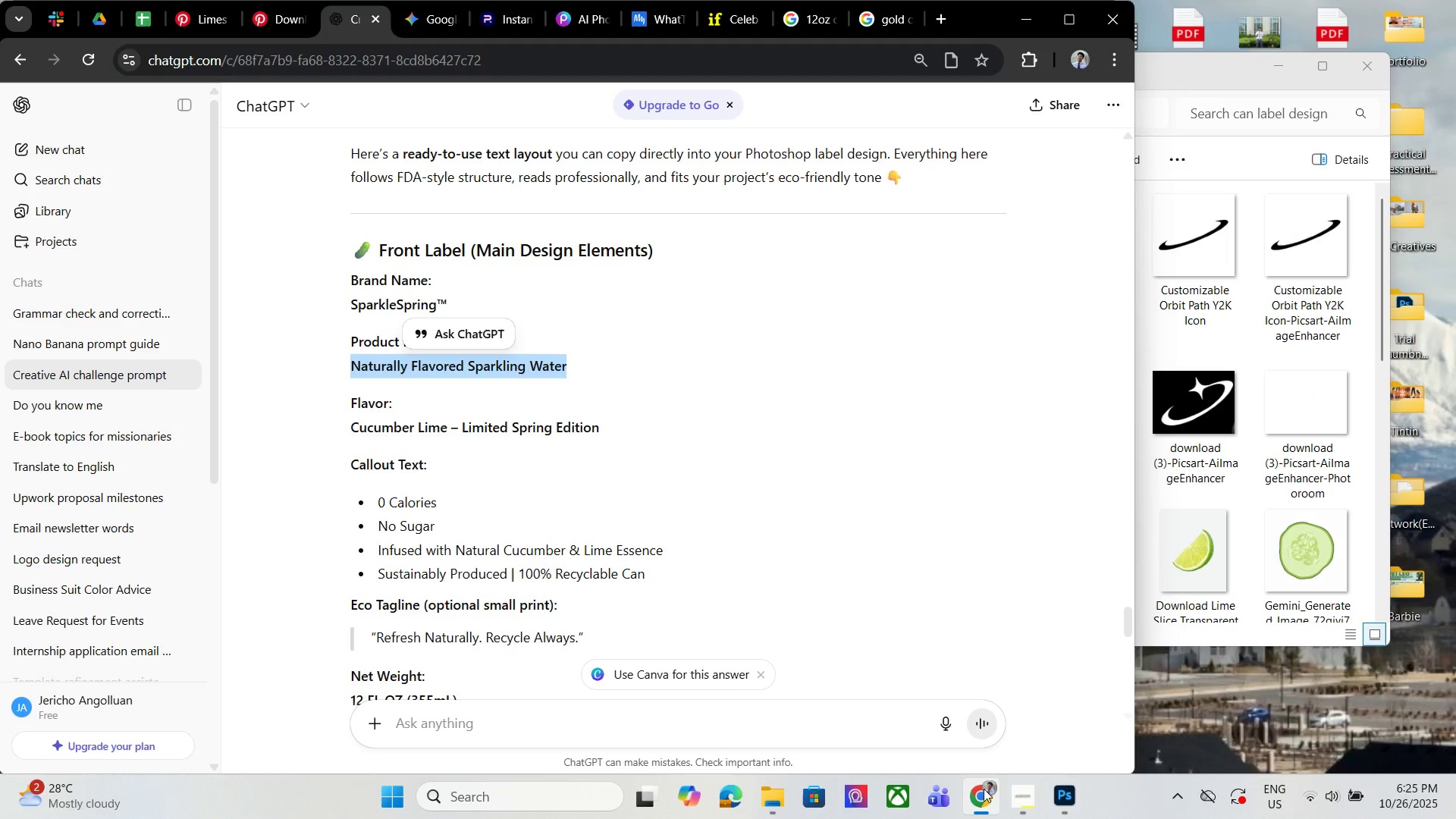 
wait(5.43)
 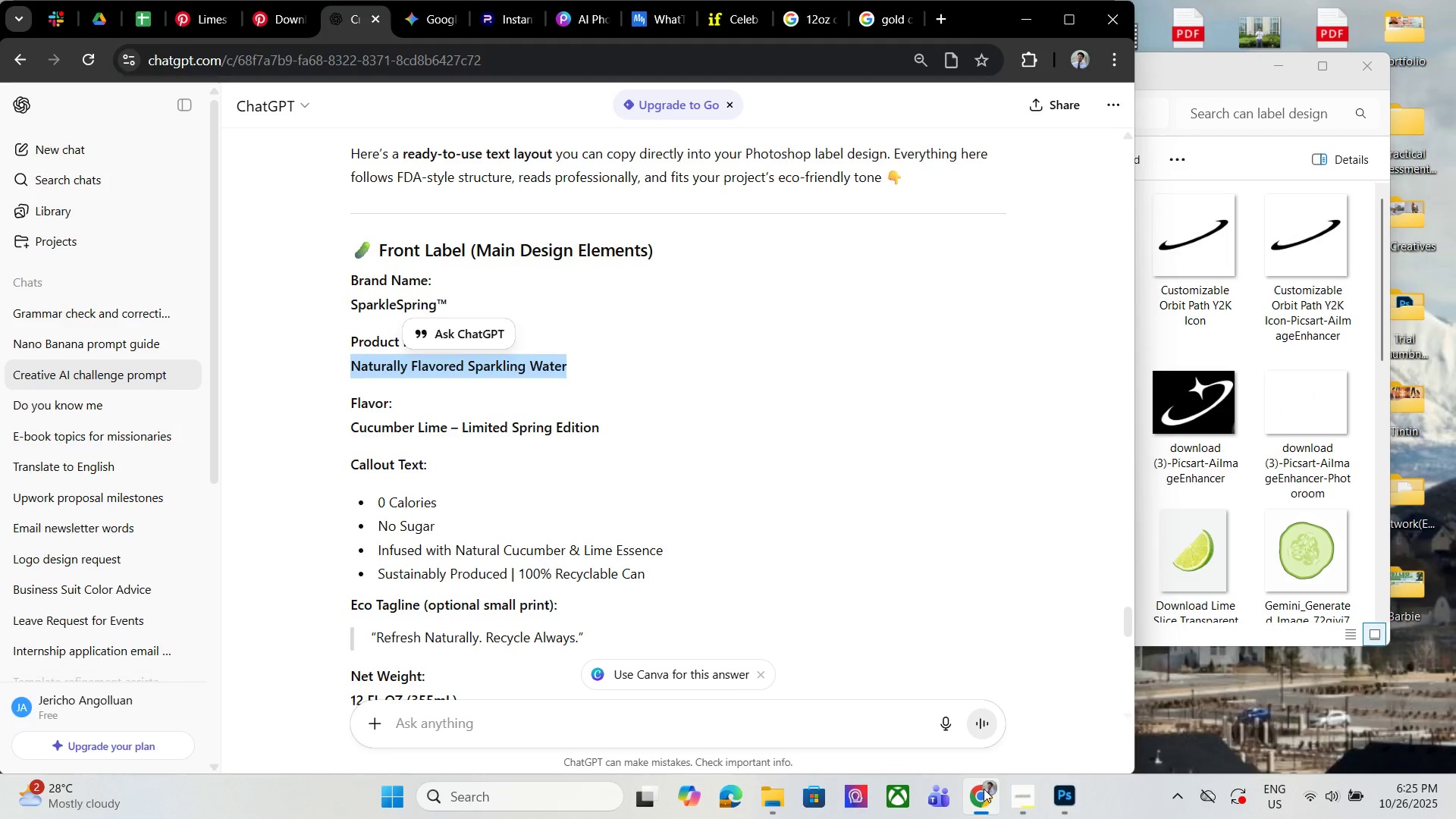 
left_click([984, 789])
 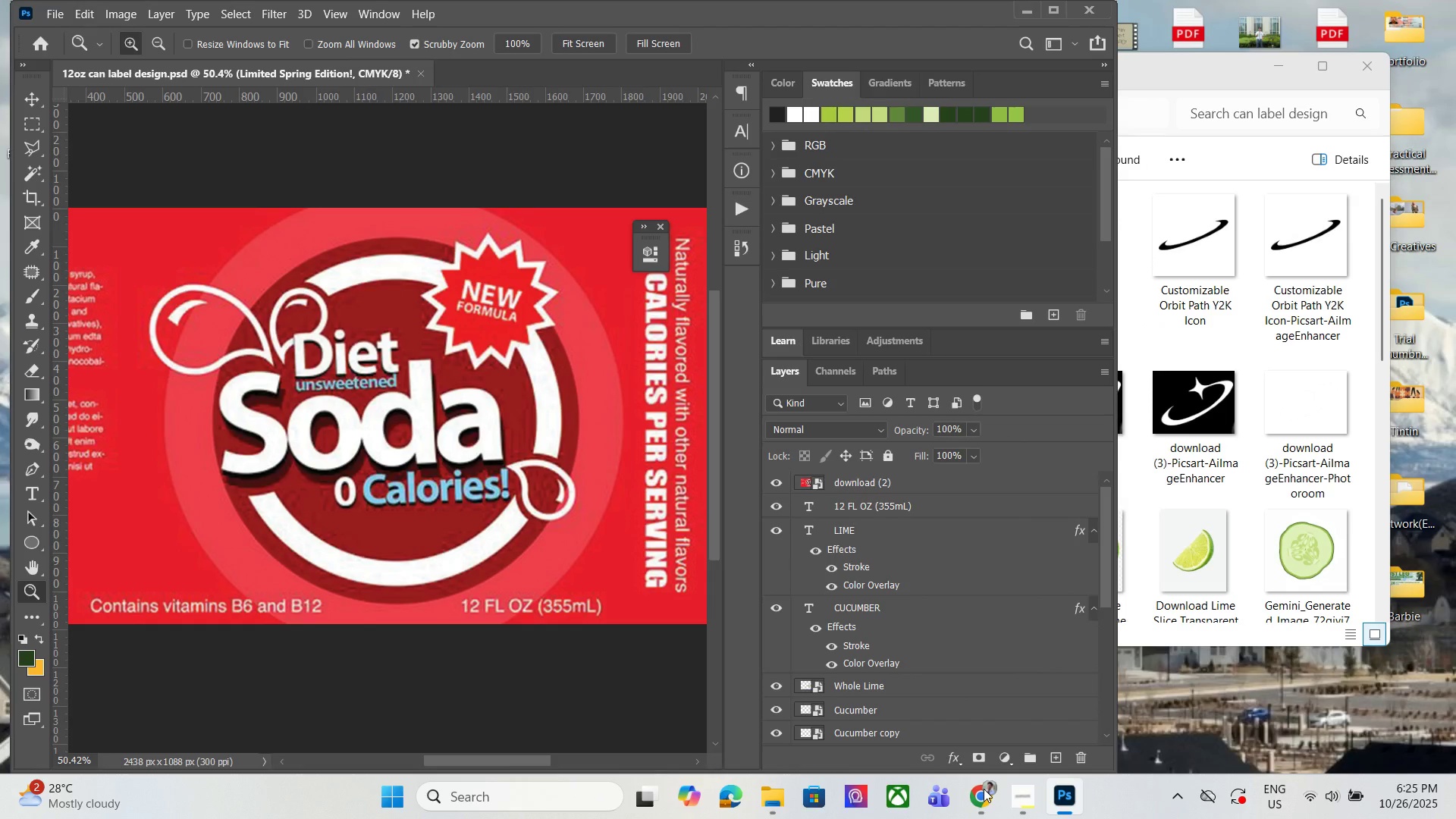 
wait(5.86)
 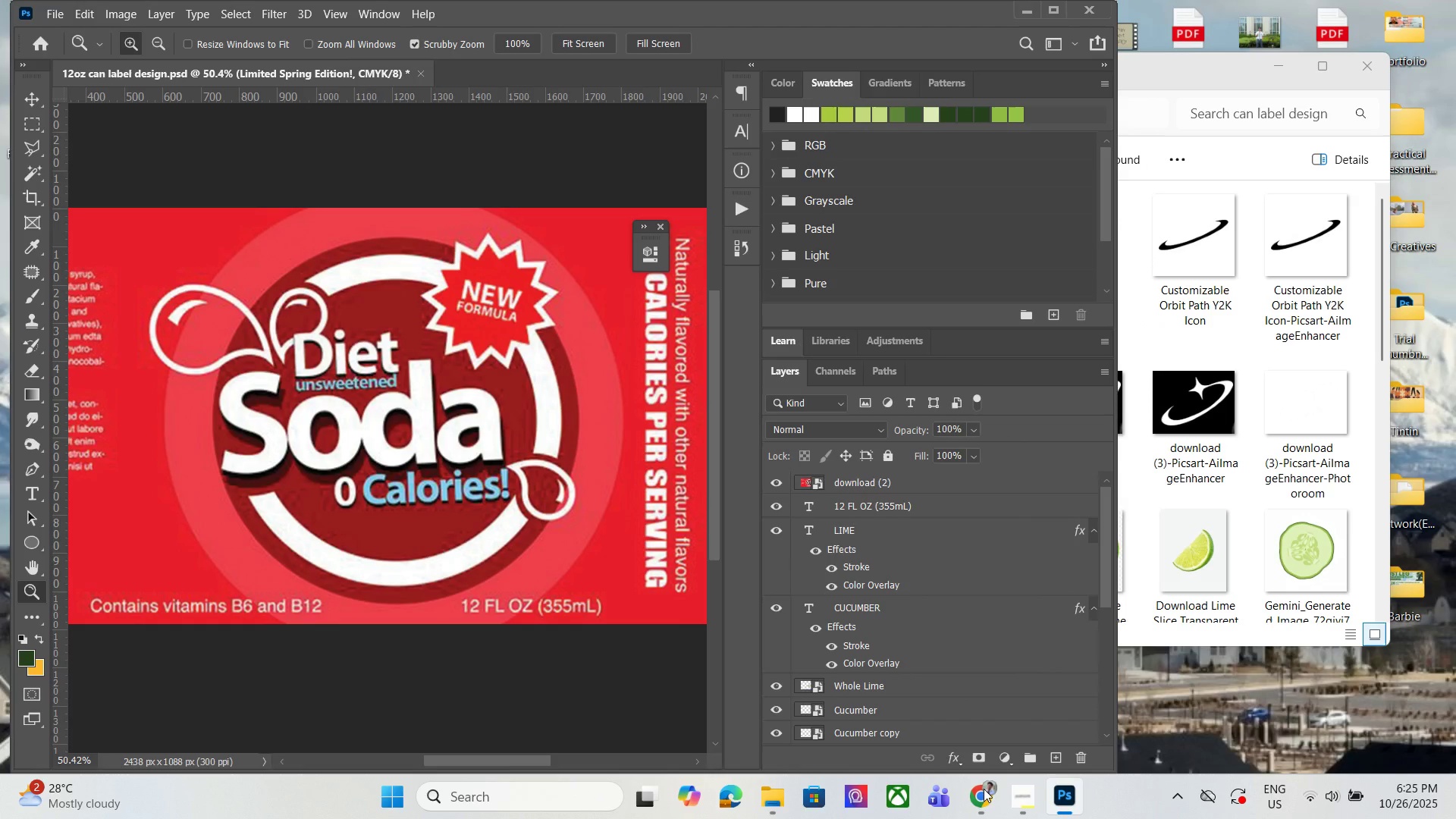 
left_click([984, 794])
 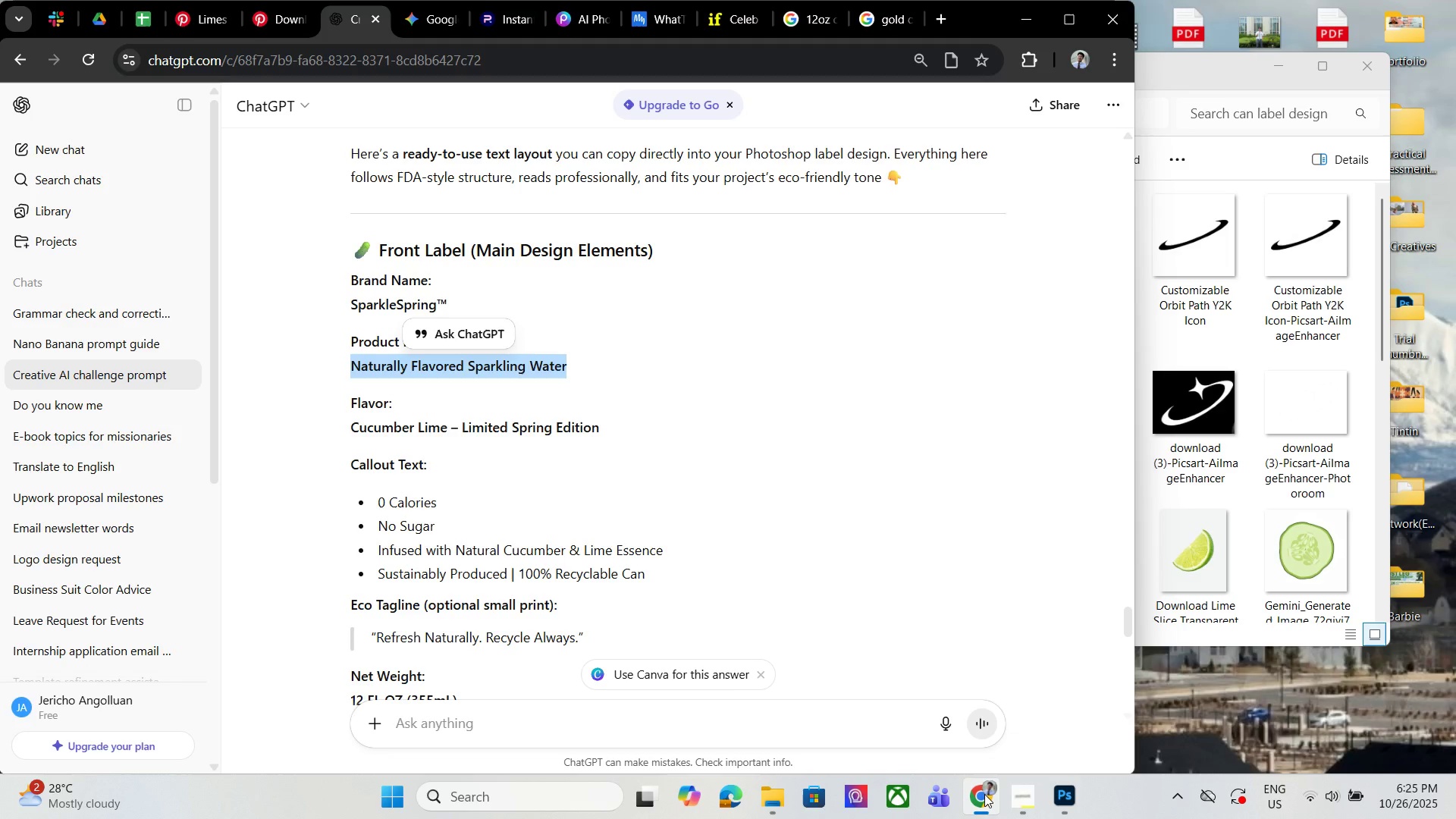 
left_click([984, 794])
 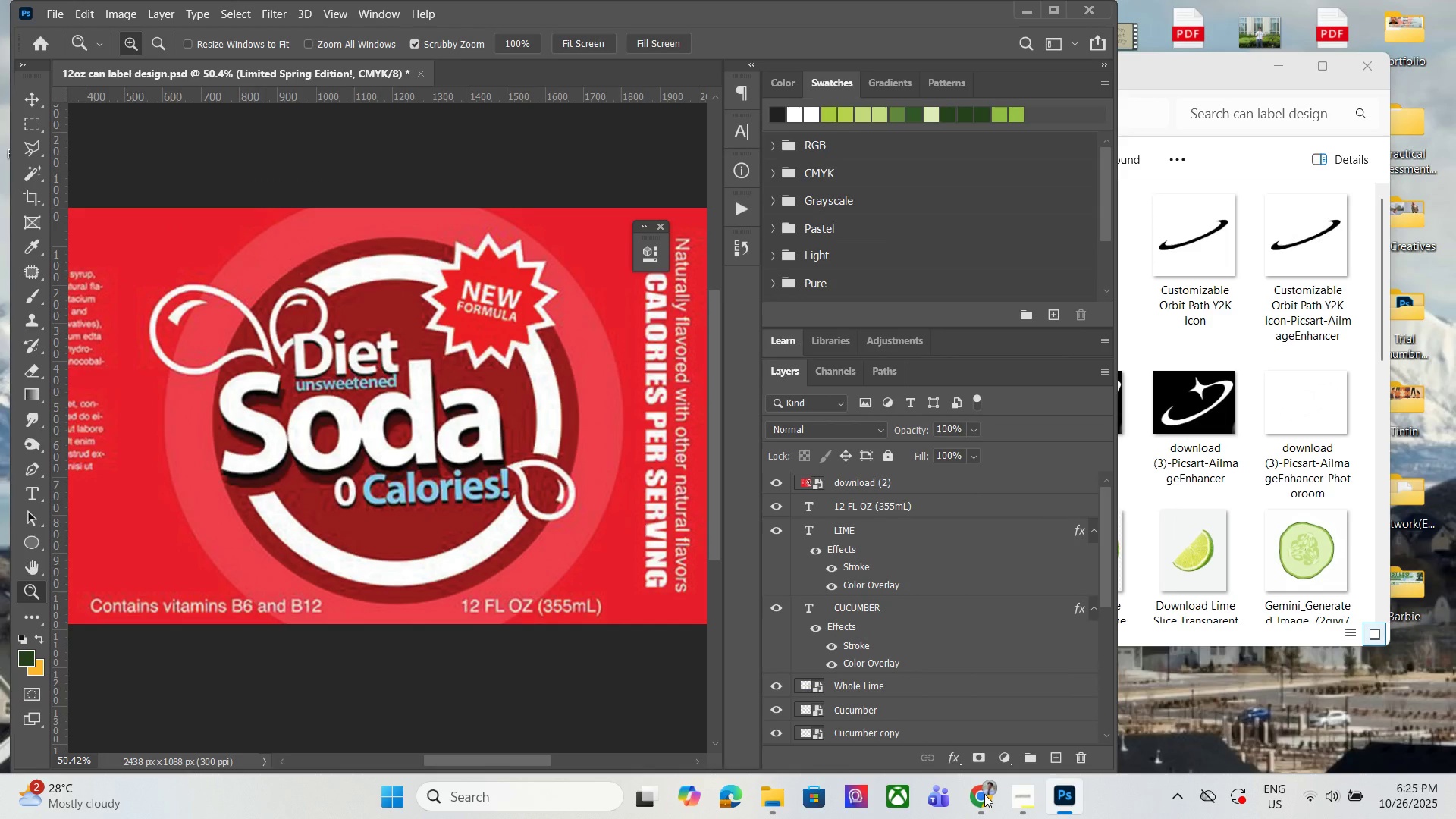 
left_click([984, 794])
 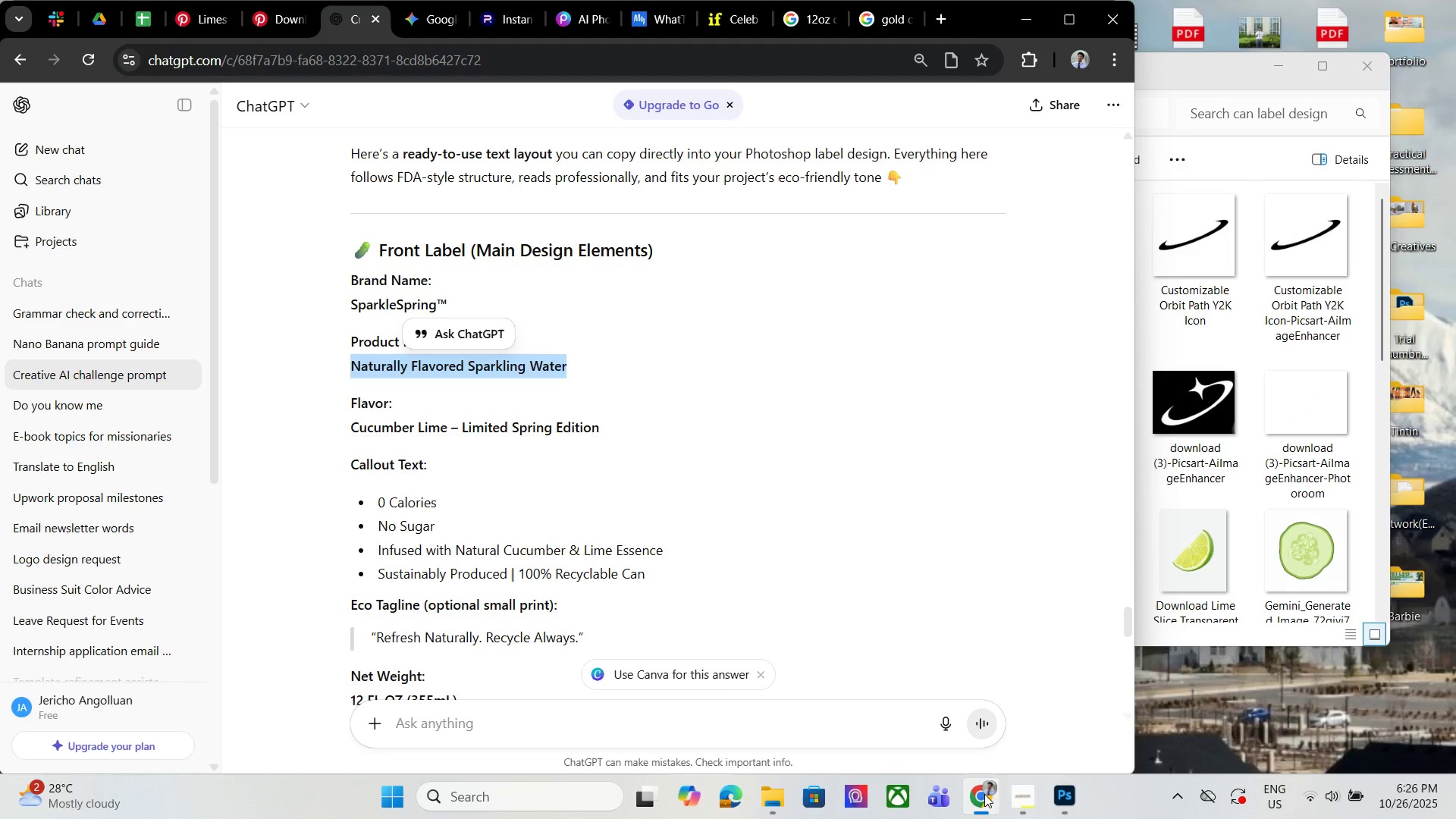 
left_click([984, 794])
 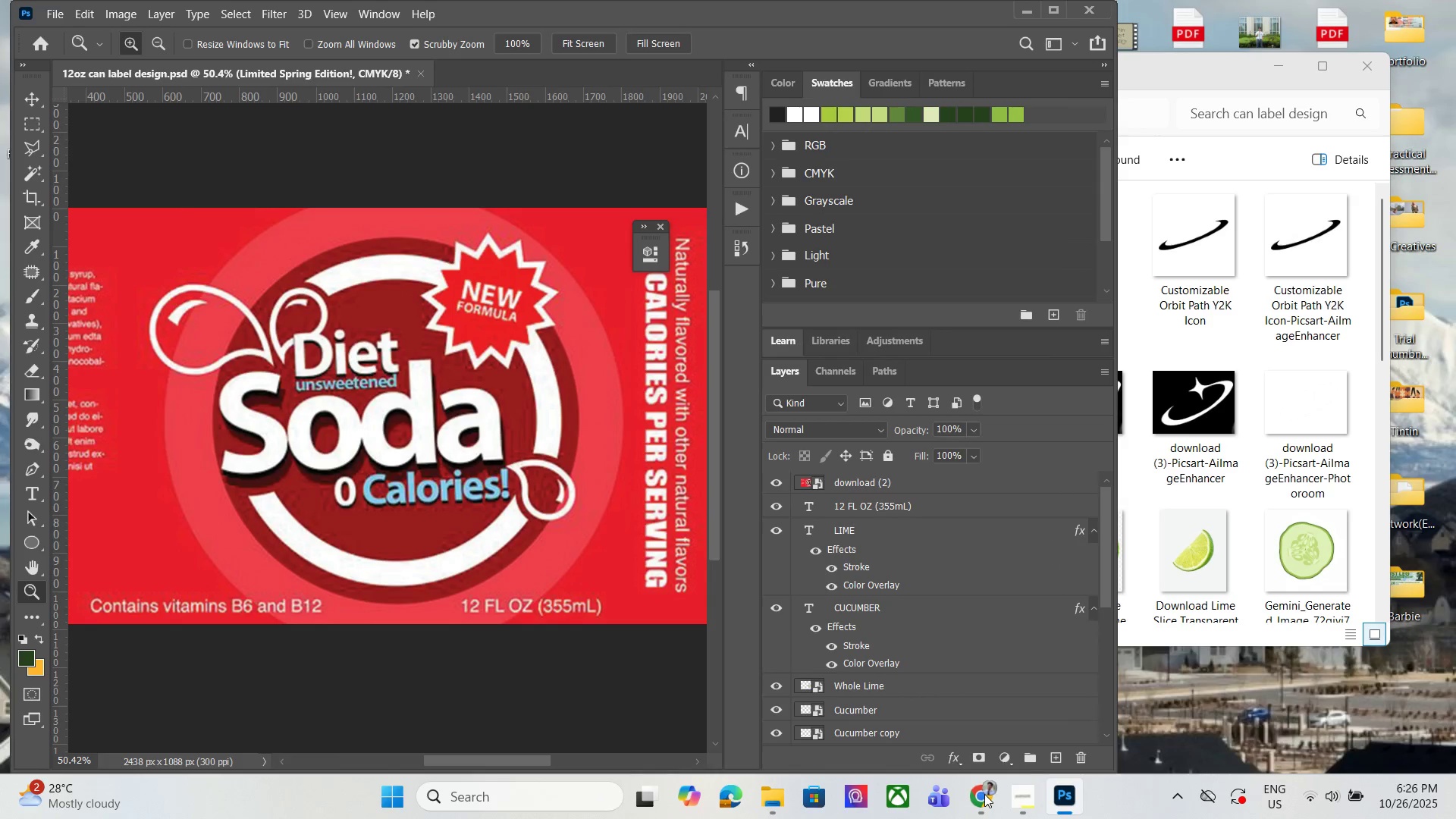 
left_click([984, 794])
 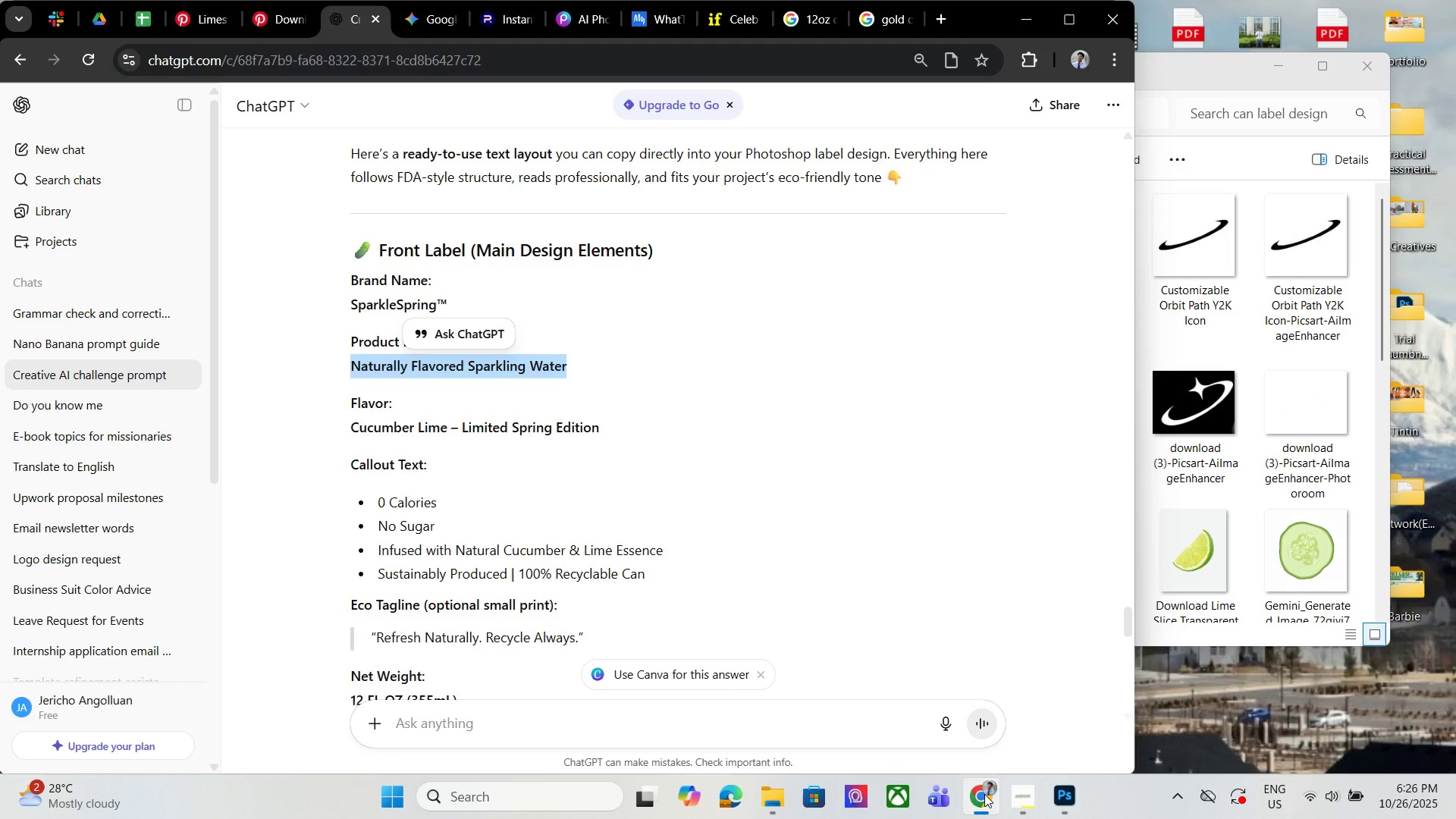 
left_click([984, 794])
 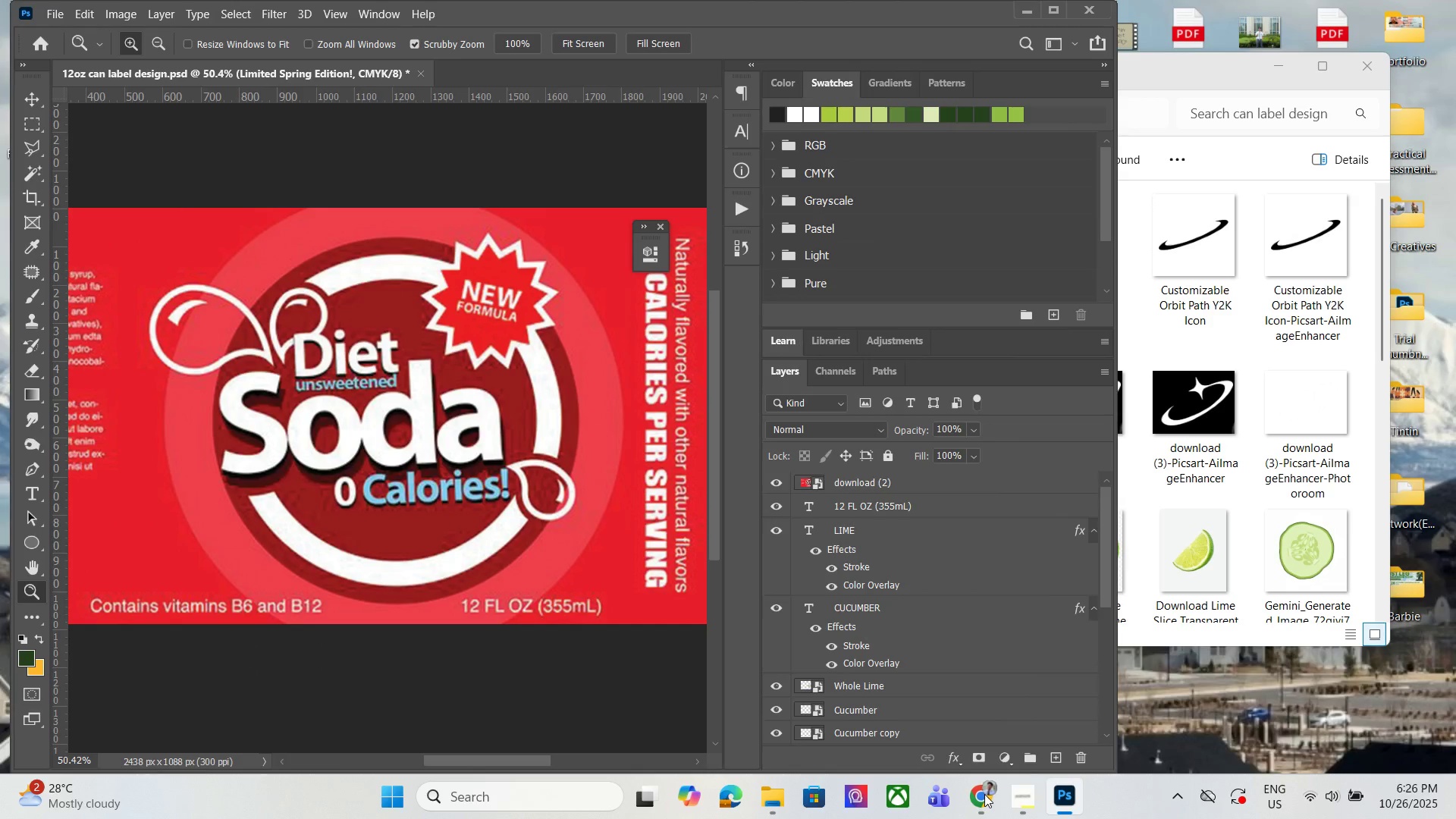 
left_click([984, 794])
 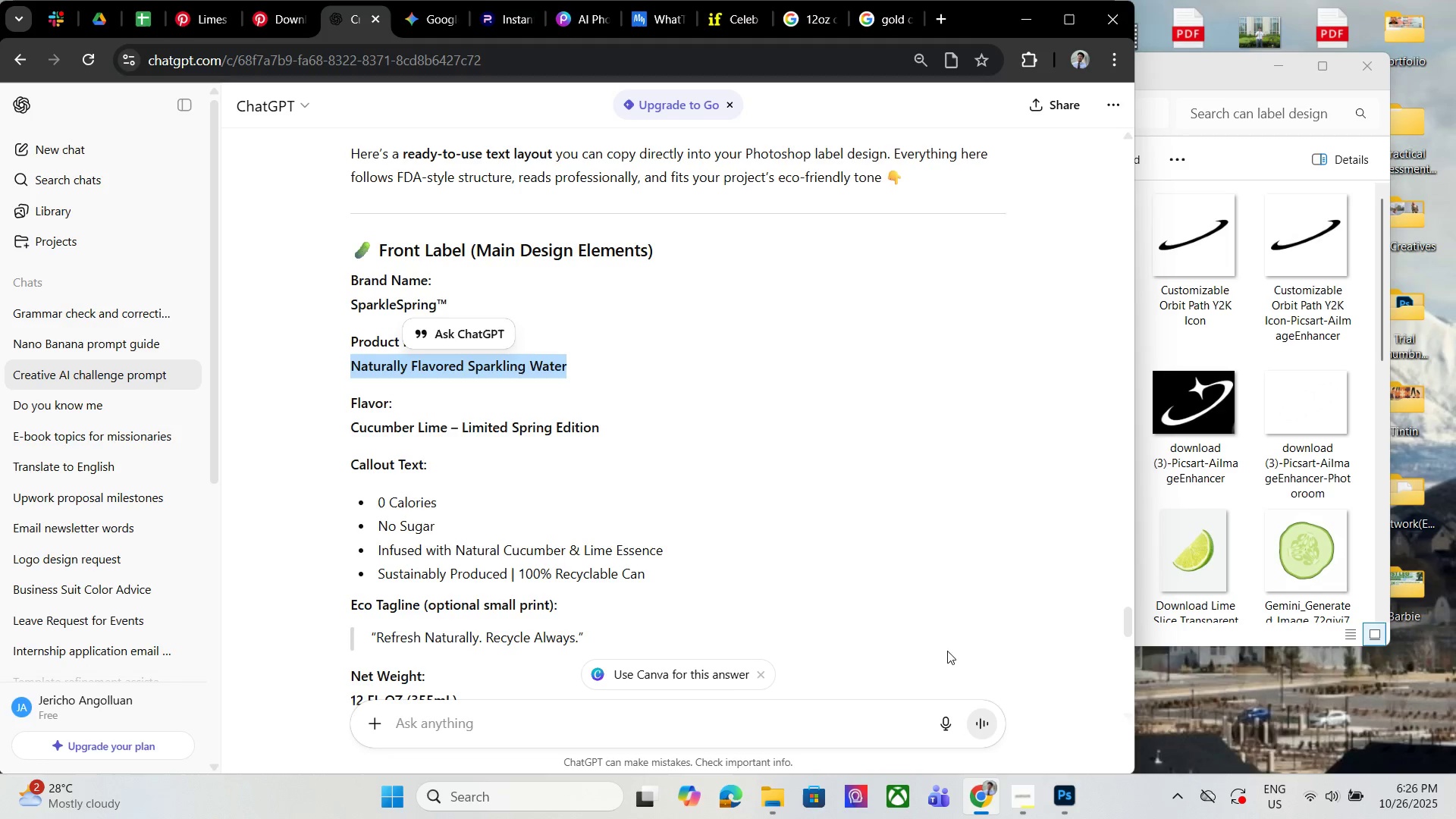 
wait(18.05)
 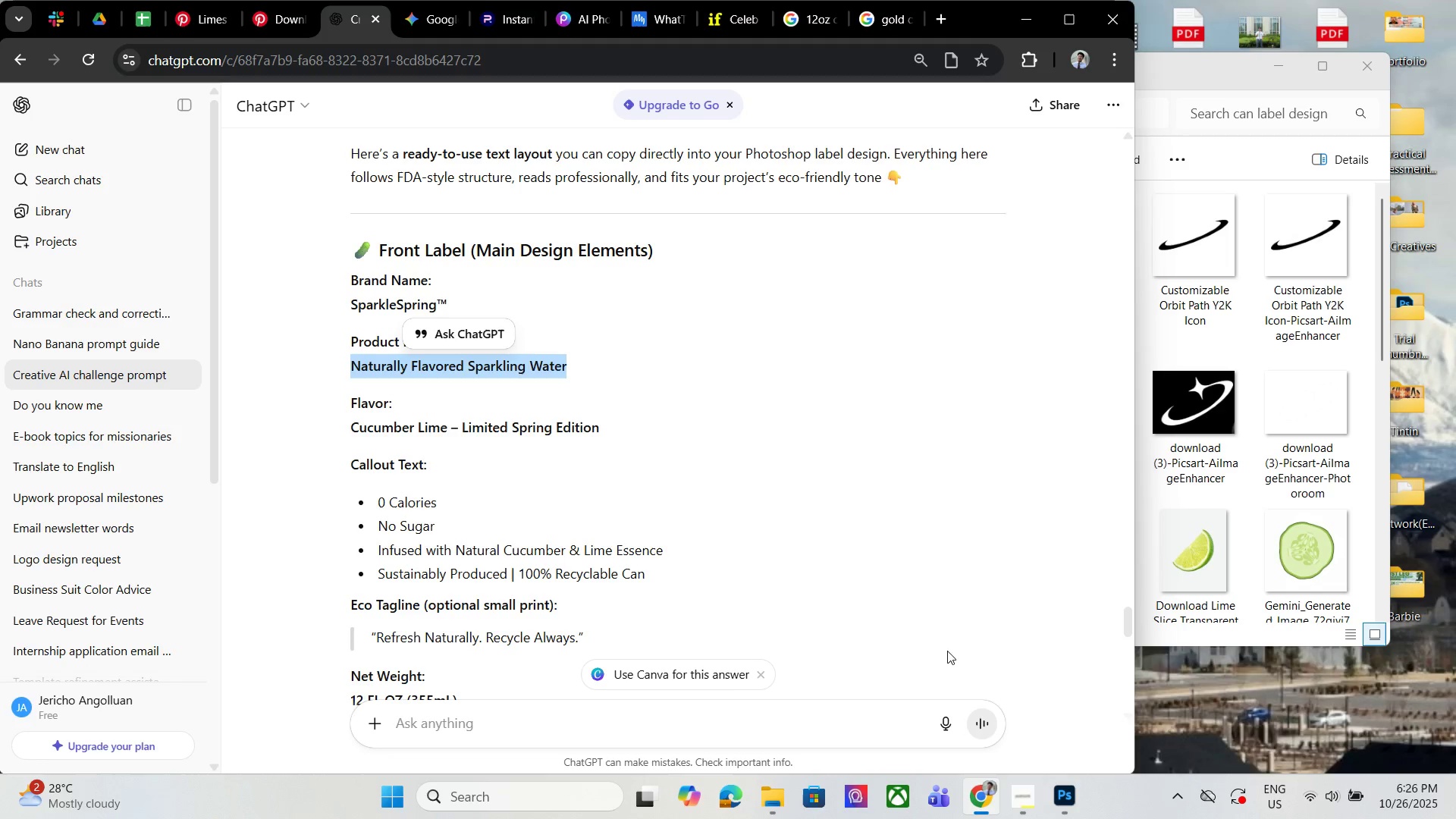 
scroll: coordinate [756, 587], scroll_direction: down, amount: 1.0
 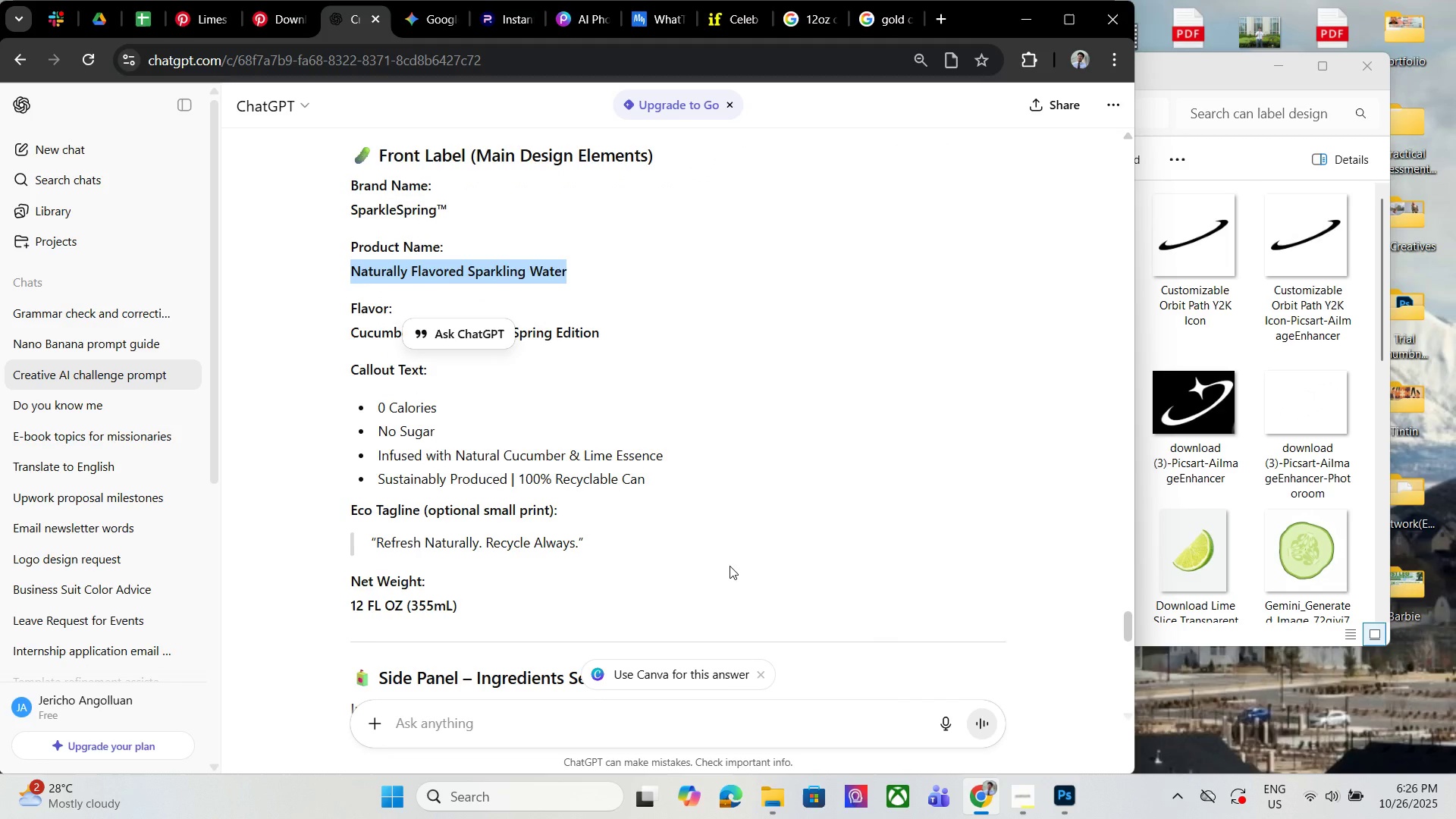 
wait(5.68)
 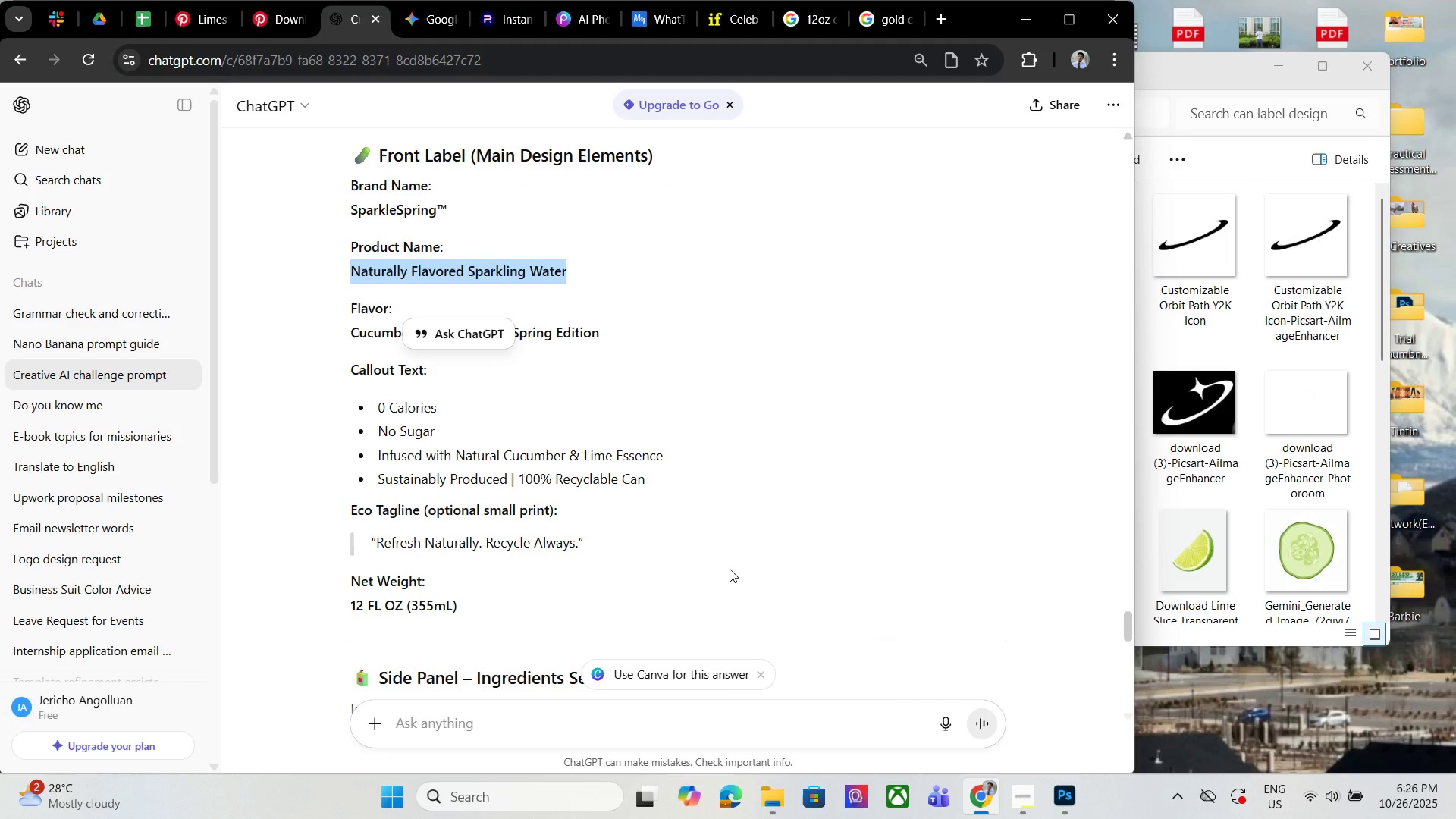 
left_click([994, 800])
 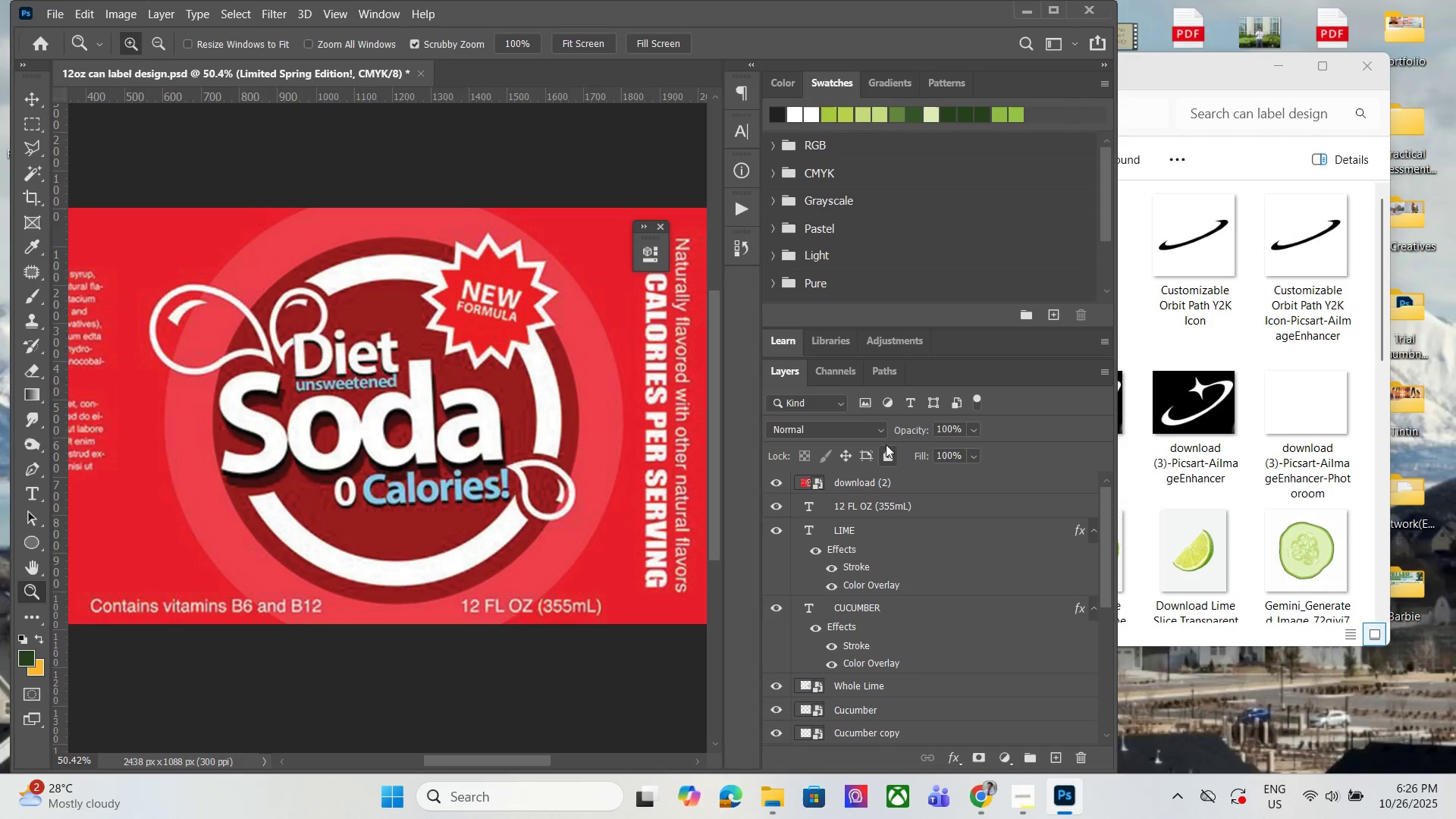 
double_click([869, 512])
 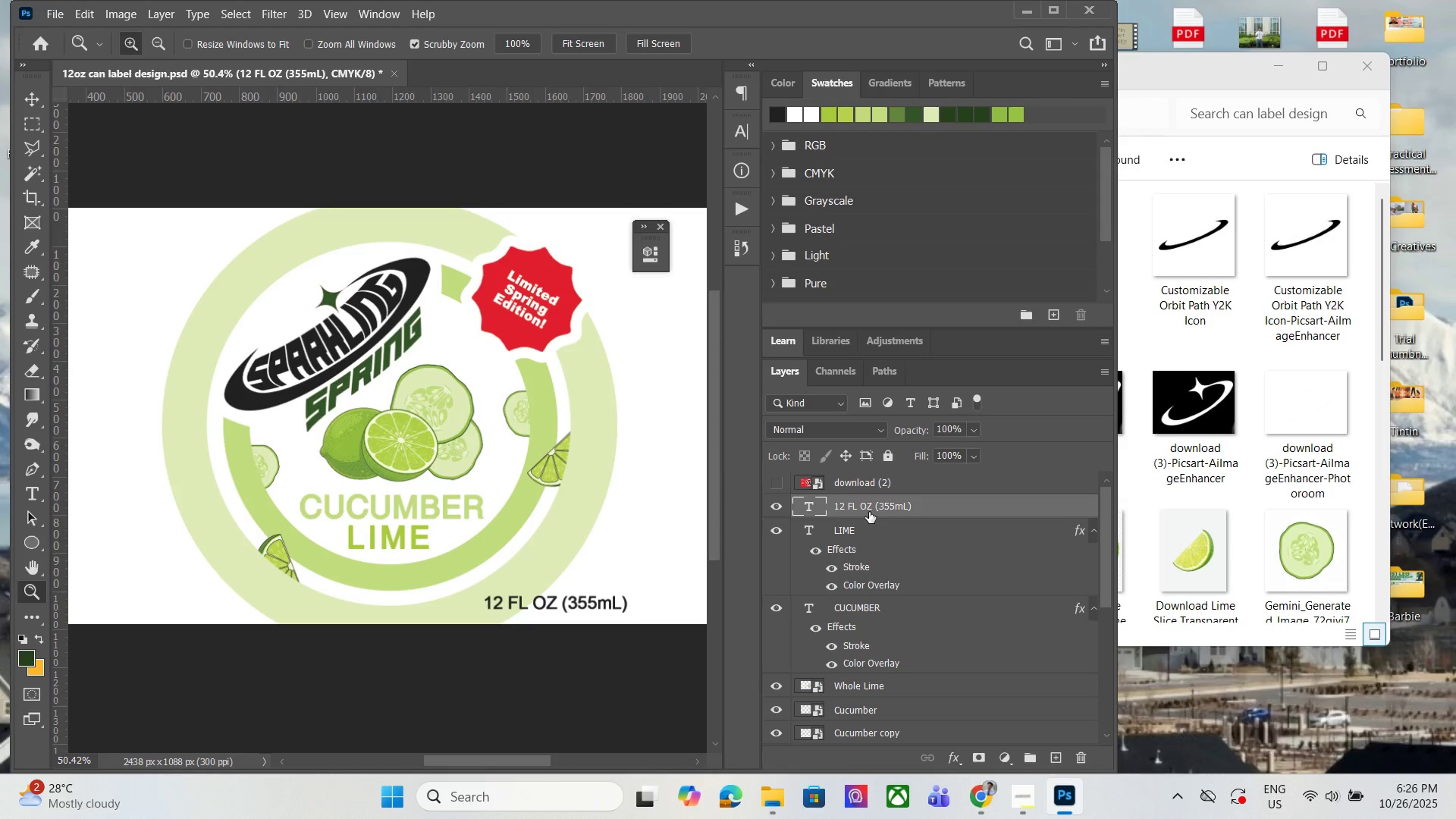 
key(Control+J)
 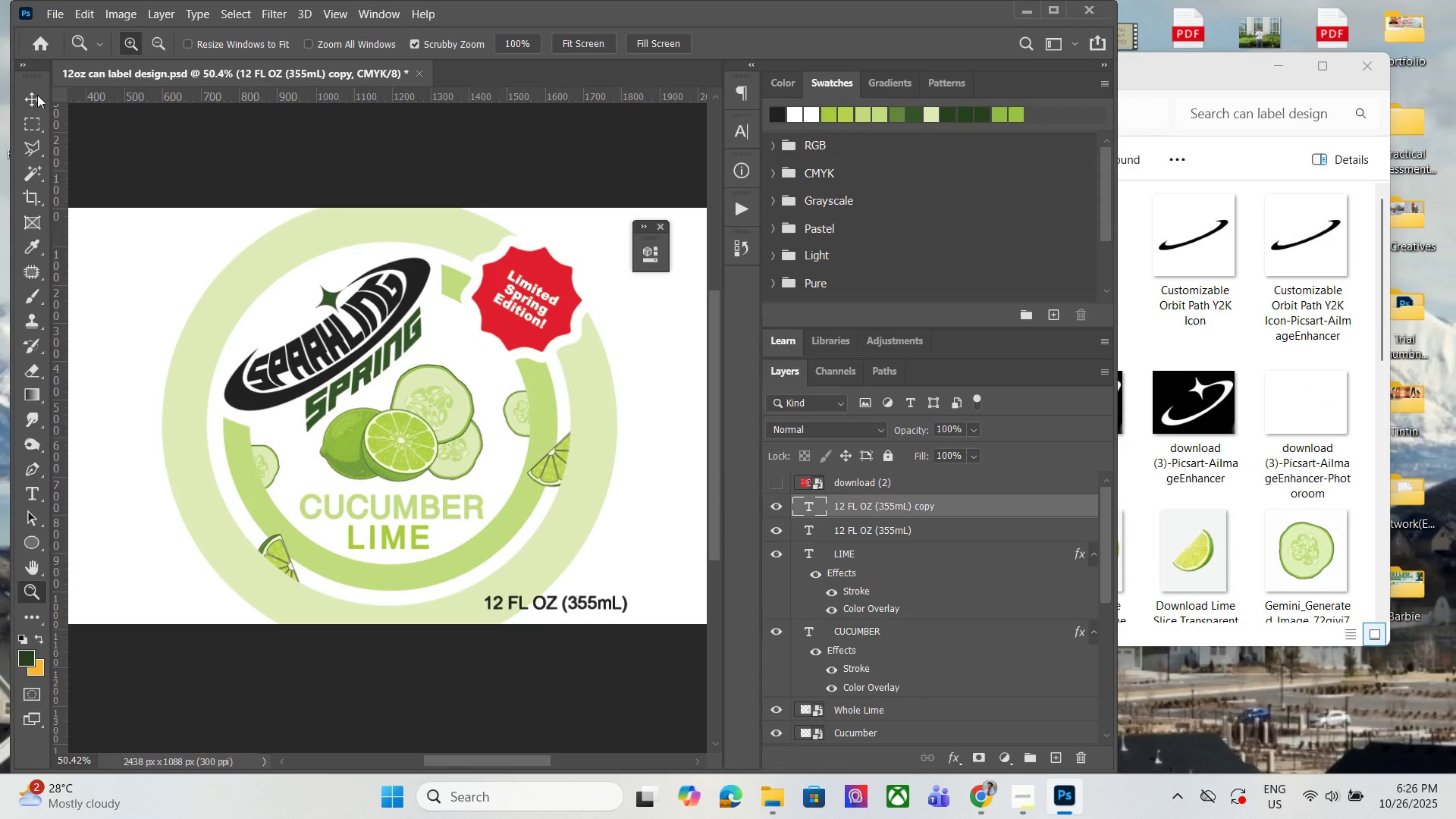 
left_click([37, 98])
 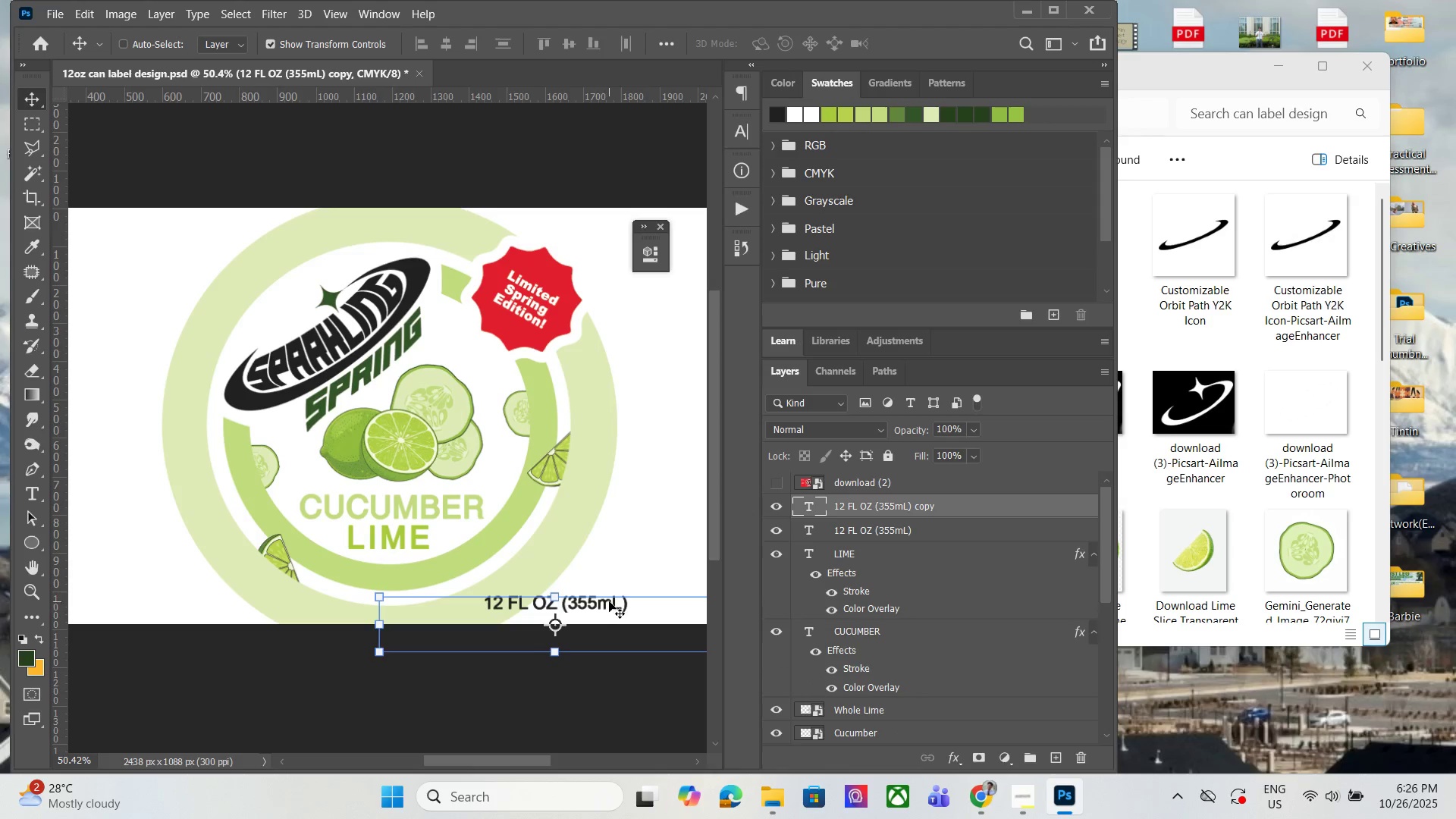 
left_click_drag(start_coordinate=[613, 607], to_coordinate=[265, 606])
 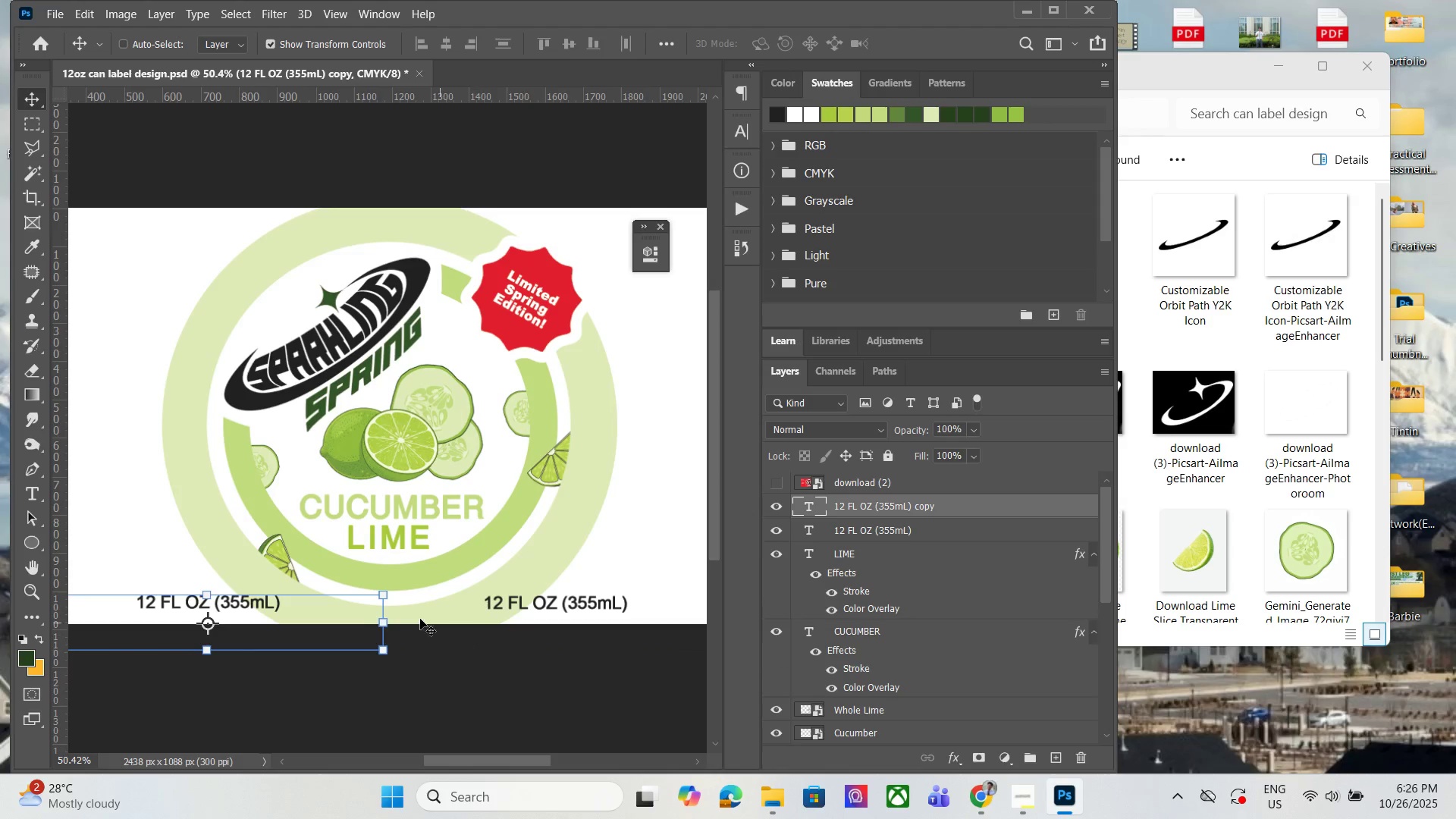 
left_click_drag(start_coordinate=[312, 607], to_coordinate=[304, 602])
 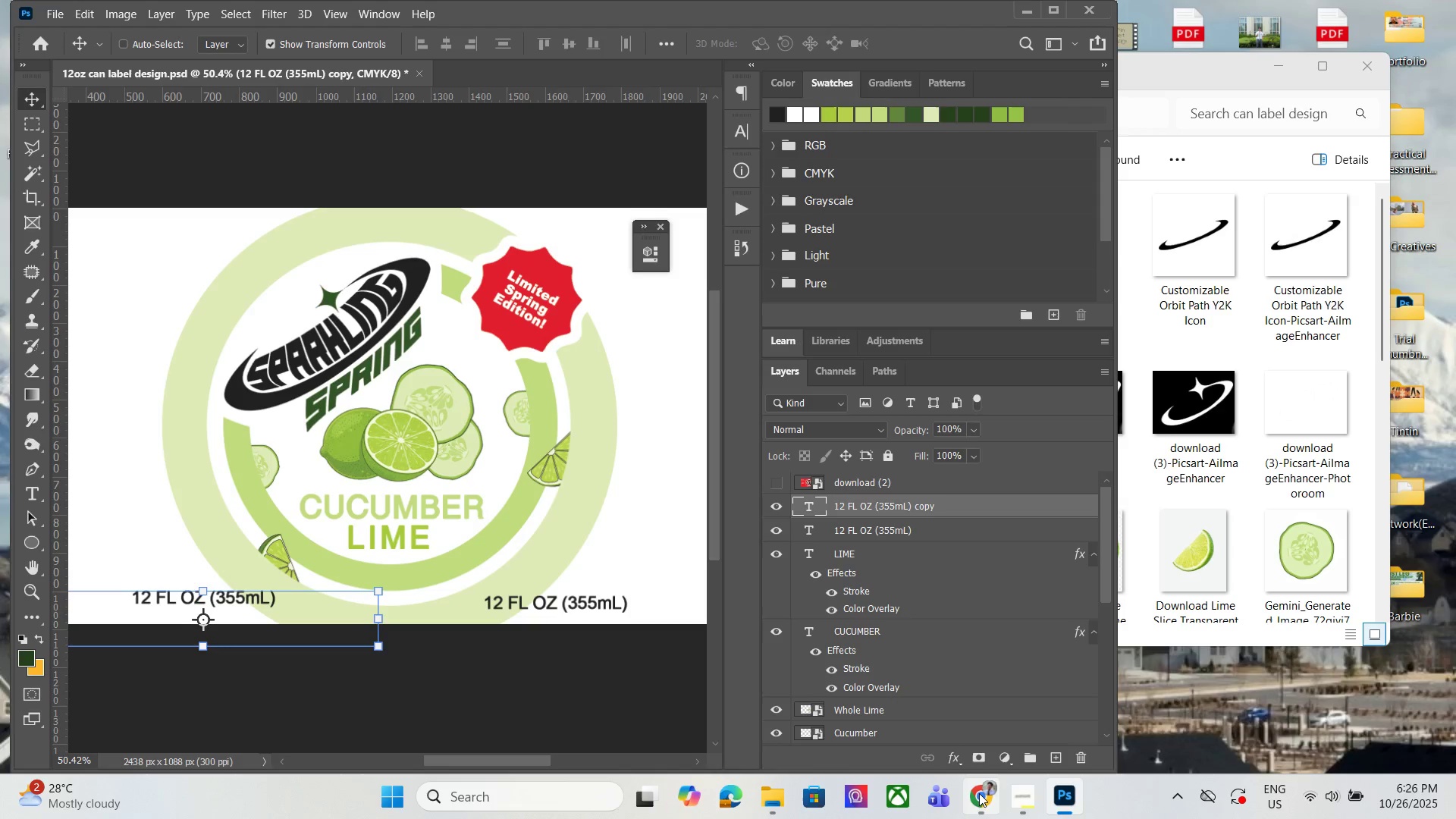 
left_click([979, 794])
 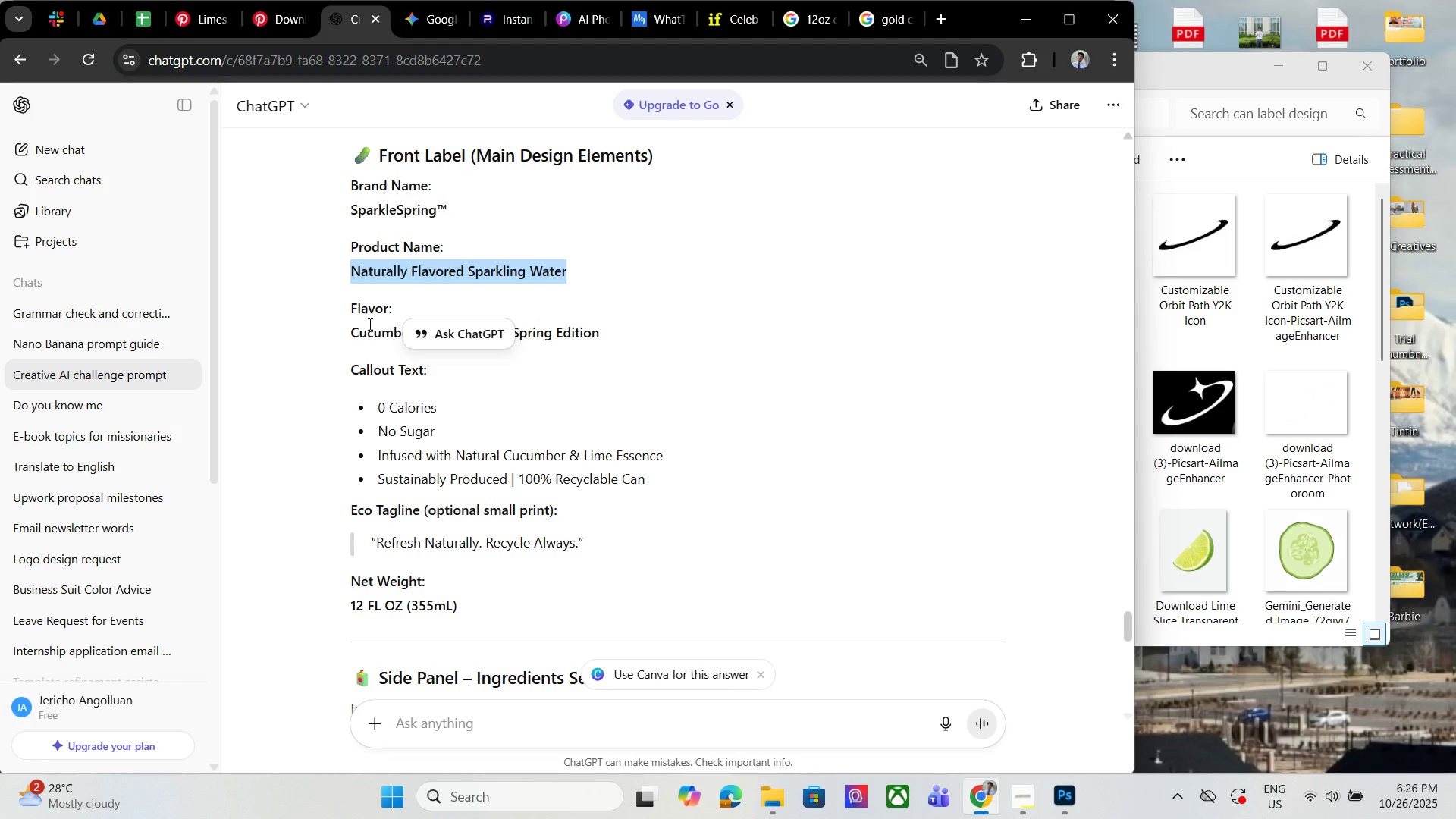 
hold_key(key=ControlLeft, duration=1.37)
 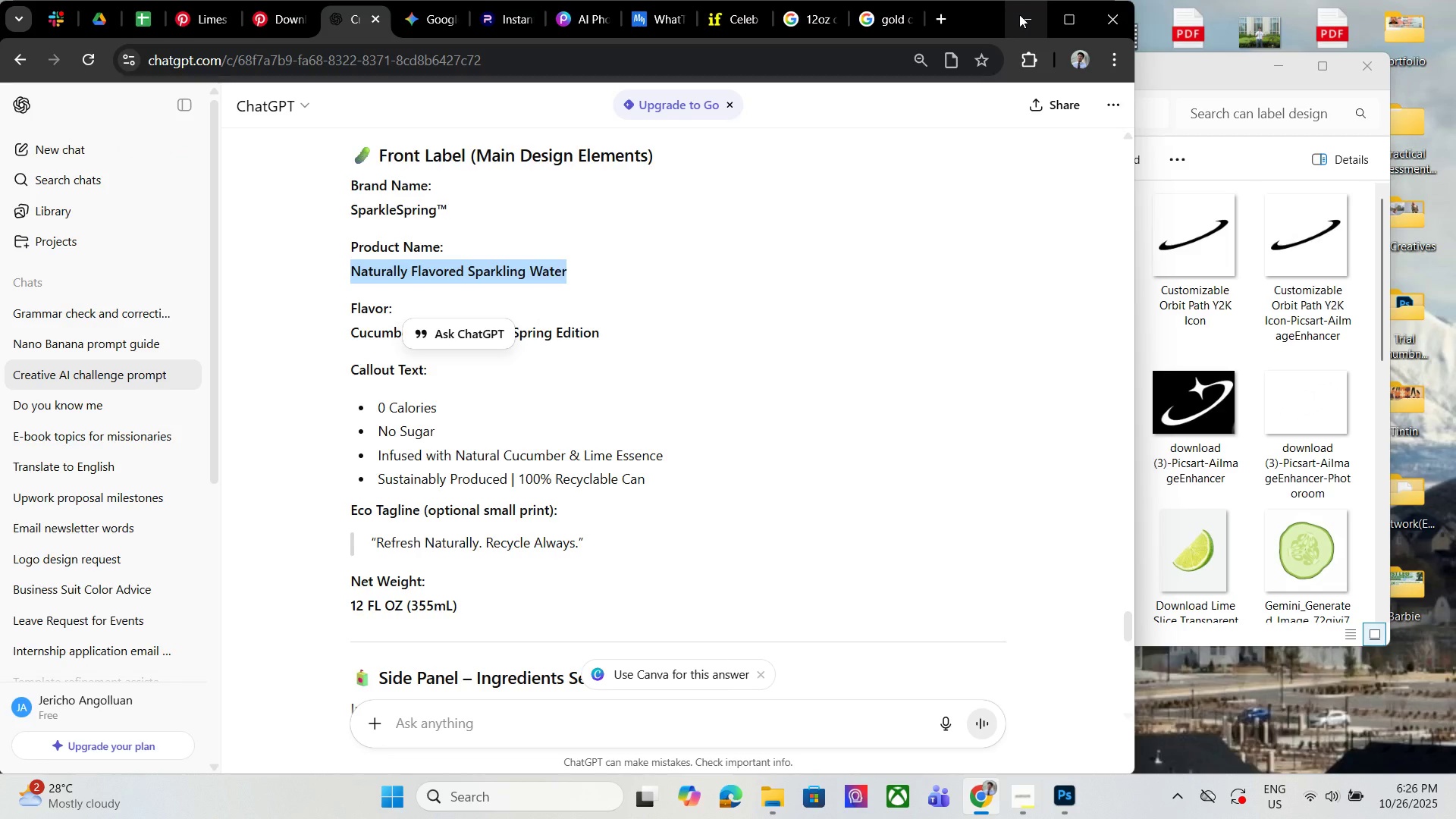 
left_click([1019, 14])
 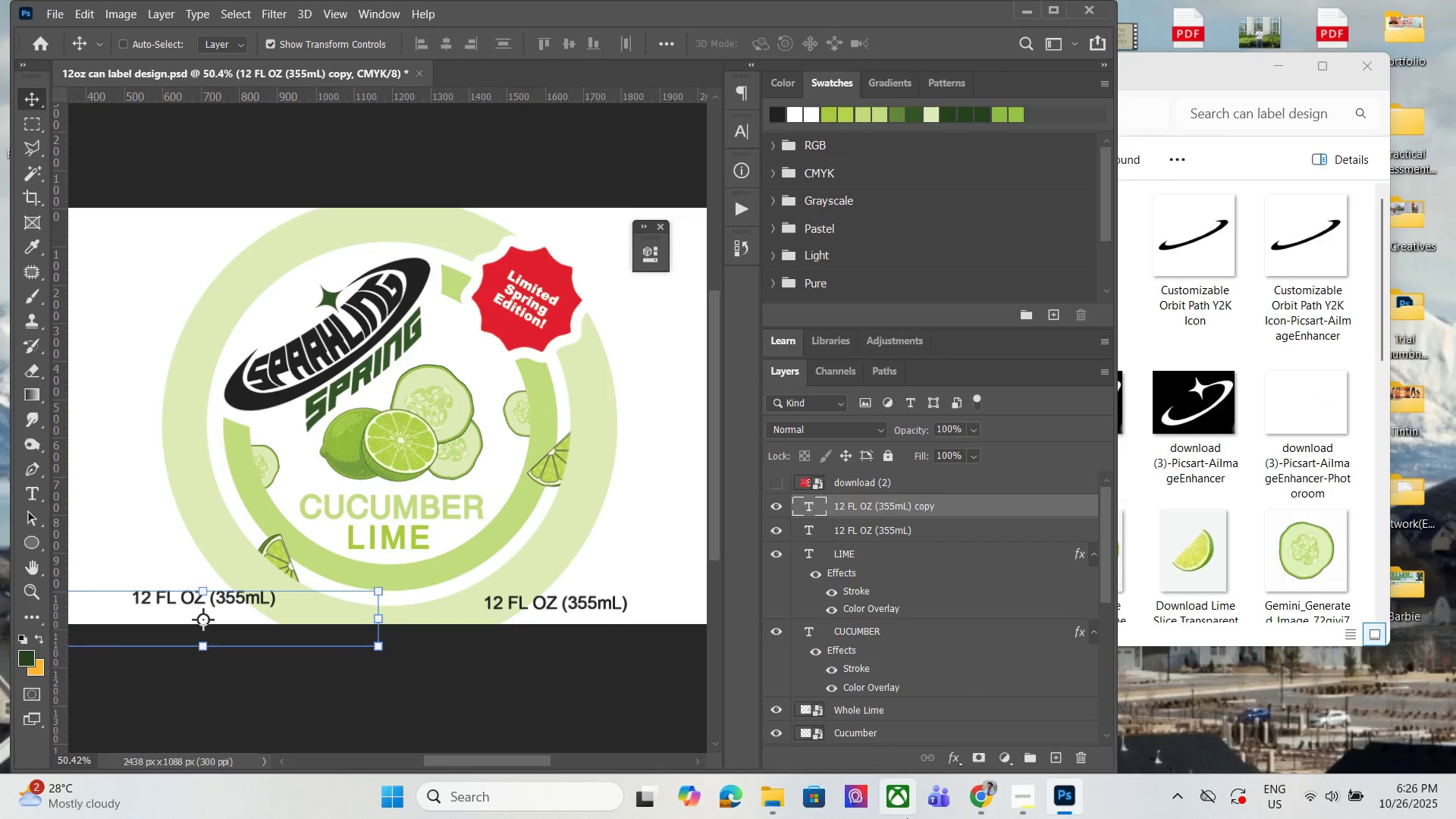 
left_click([977, 798])
 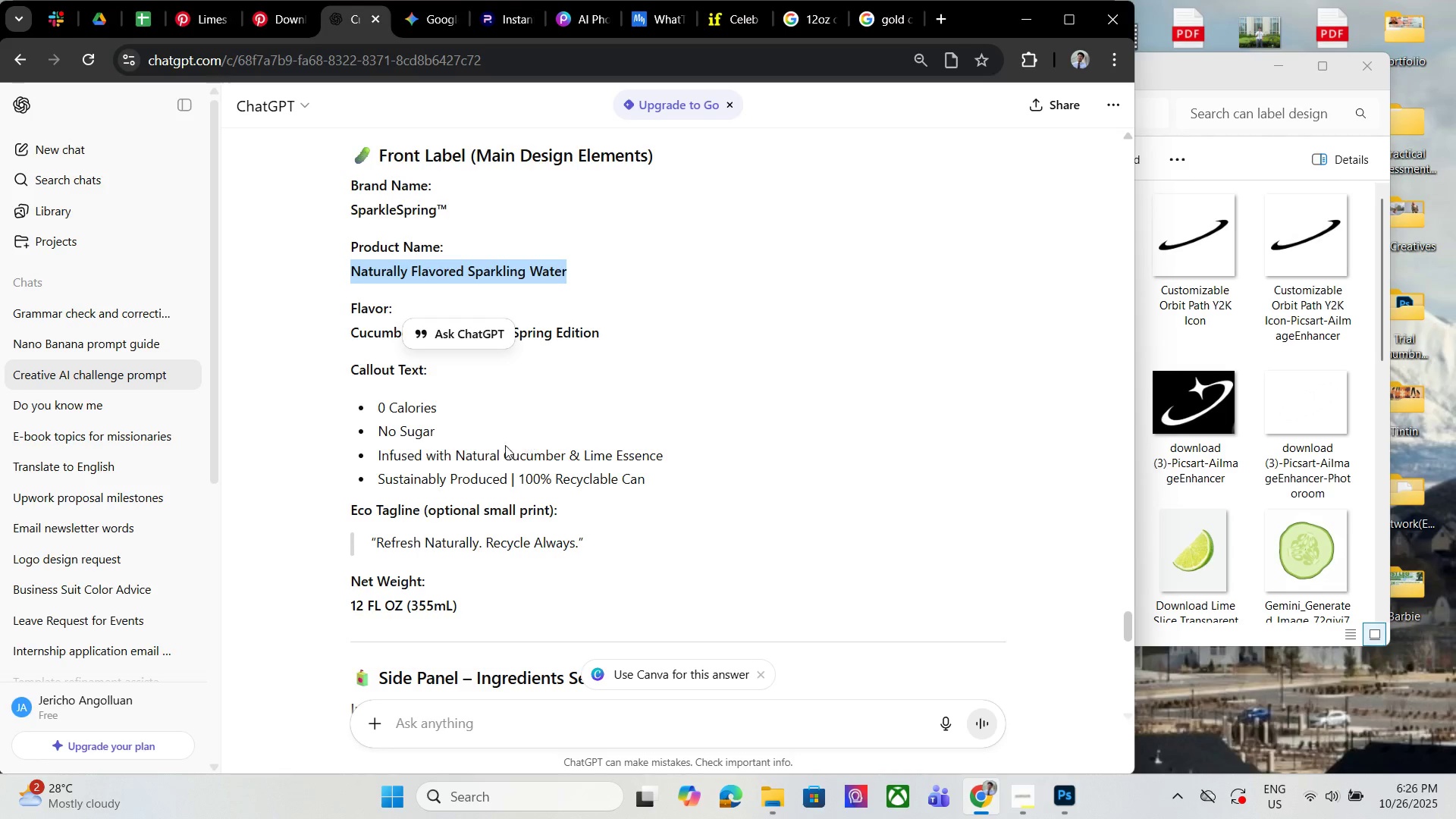 
left_click([477, 446])
 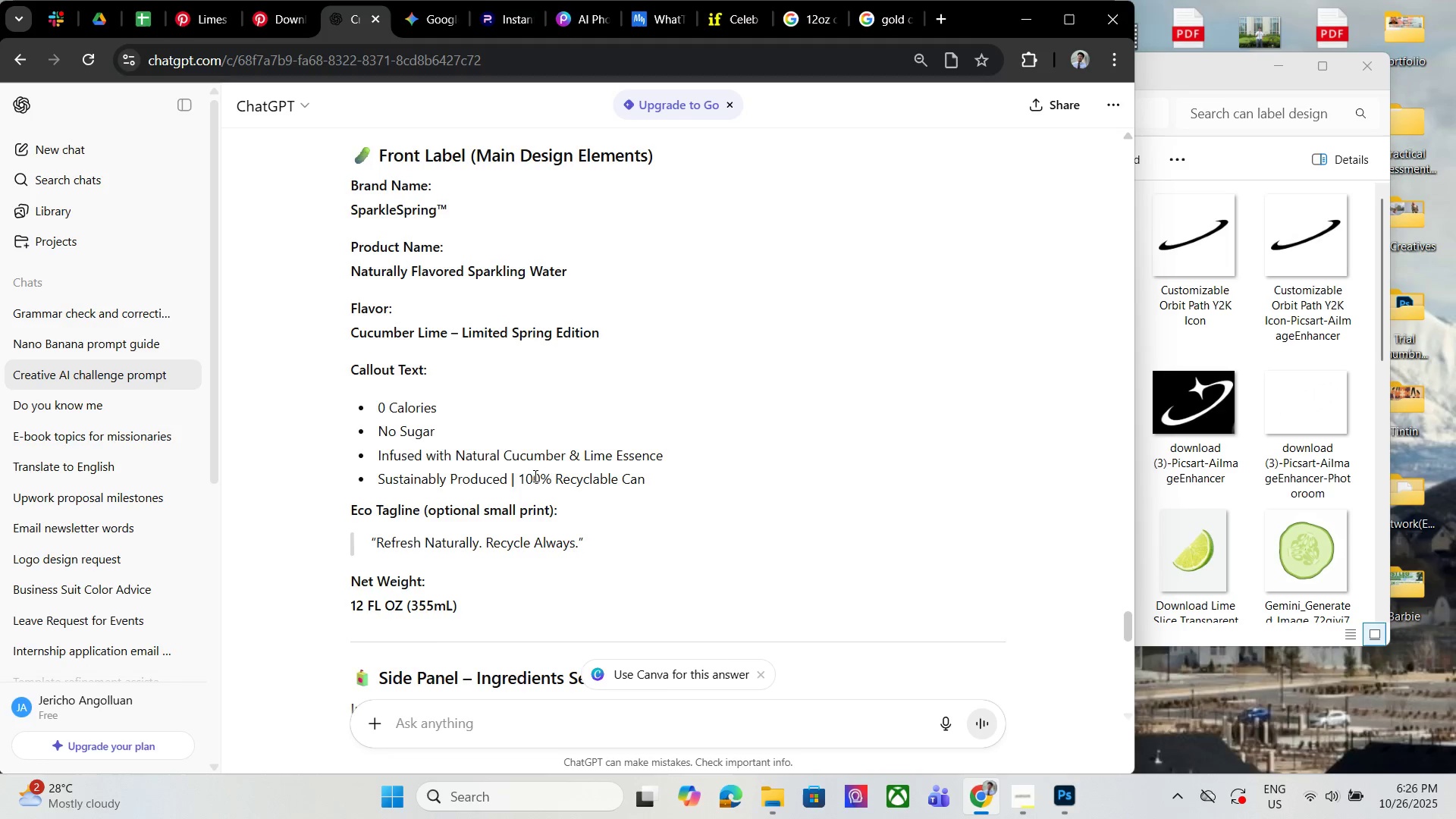 
scroll: coordinate [553, 457], scroll_direction: down, amount: 3.0
 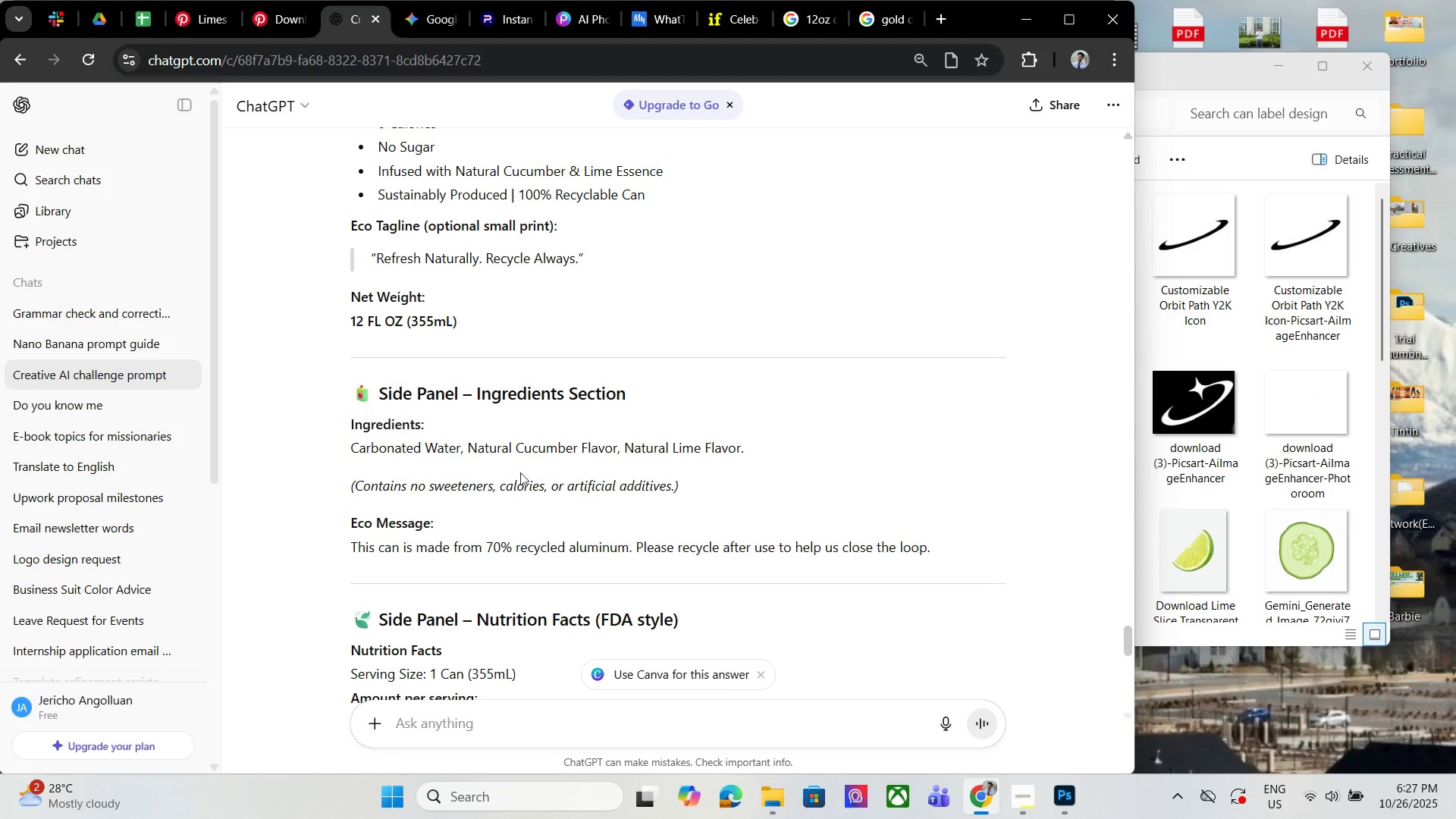 
left_click_drag(start_coordinate=[334, 482], to_coordinate=[708, 488])
 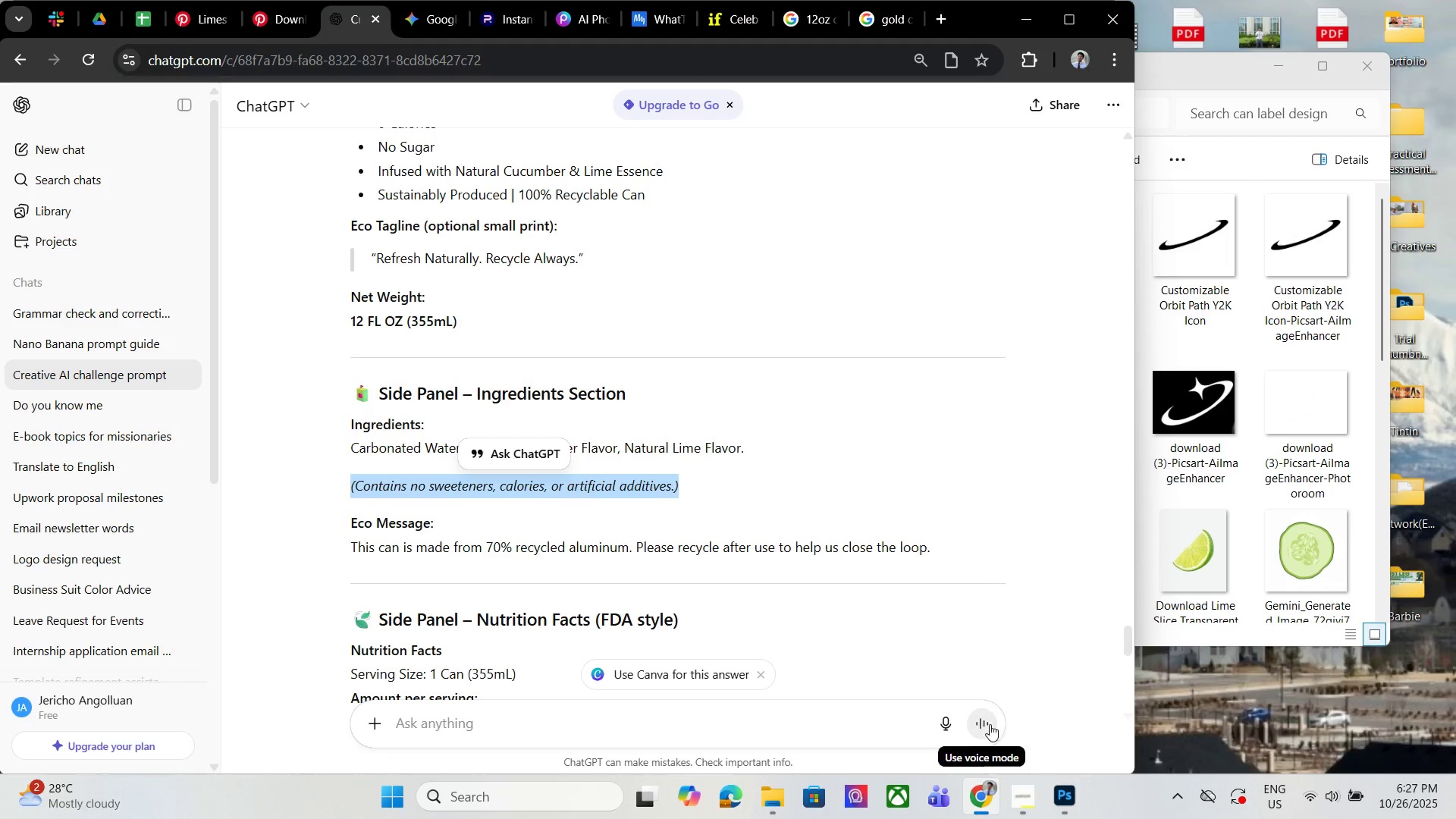 
left_click([1058, 788])
 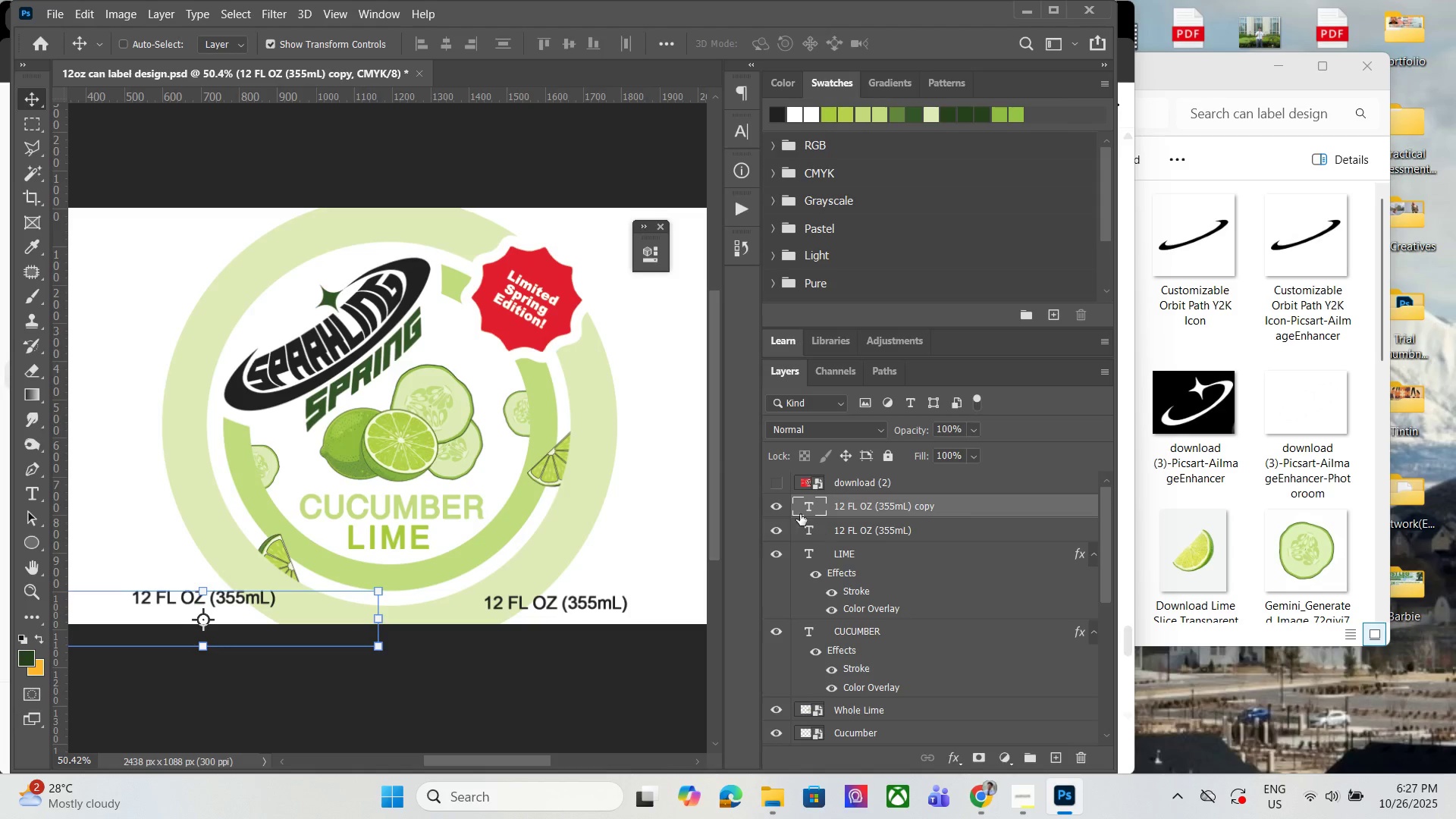 
left_click([774, 490])
 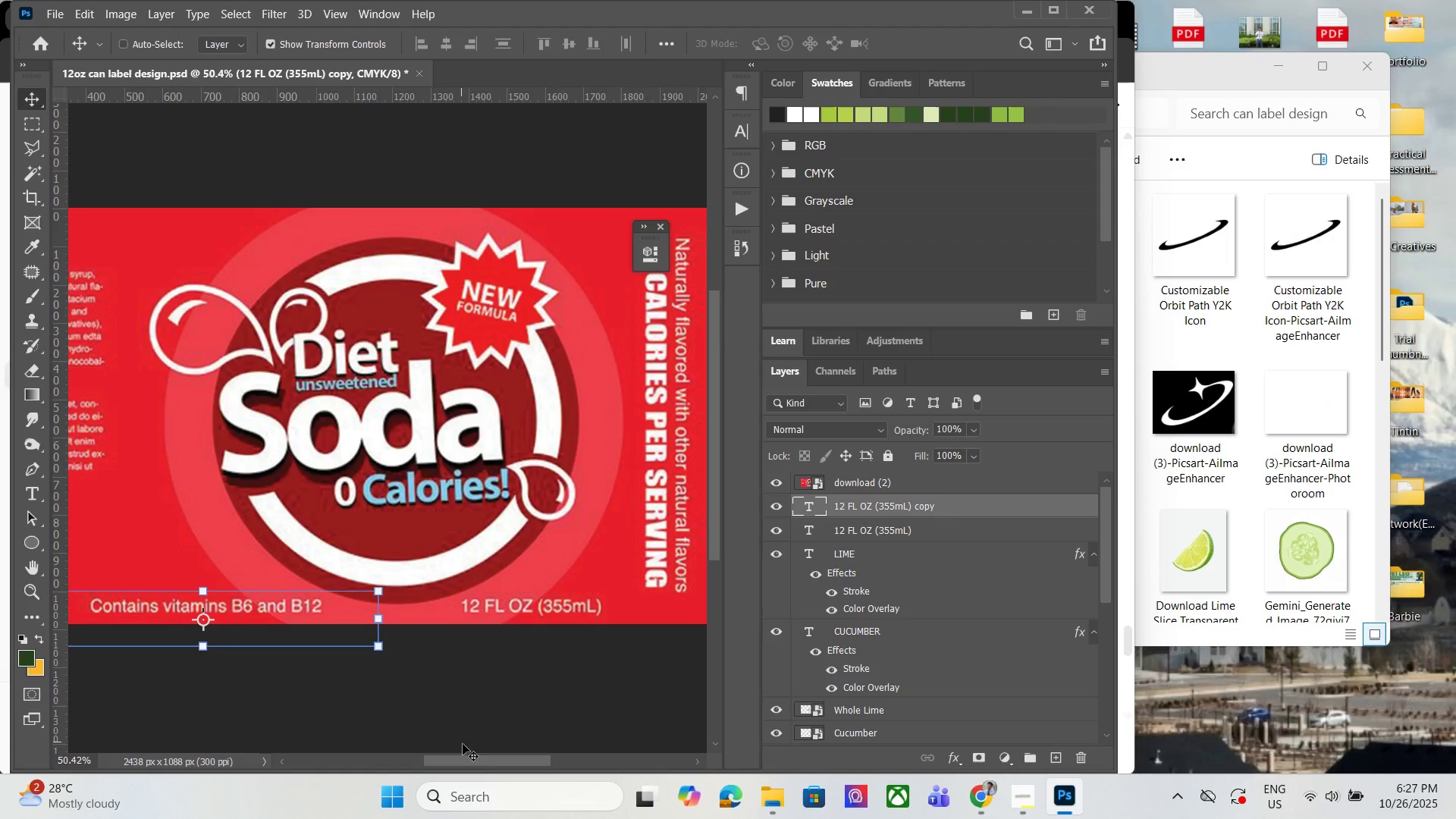 
left_click_drag(start_coordinate=[488, 761], to_coordinate=[444, 760])
 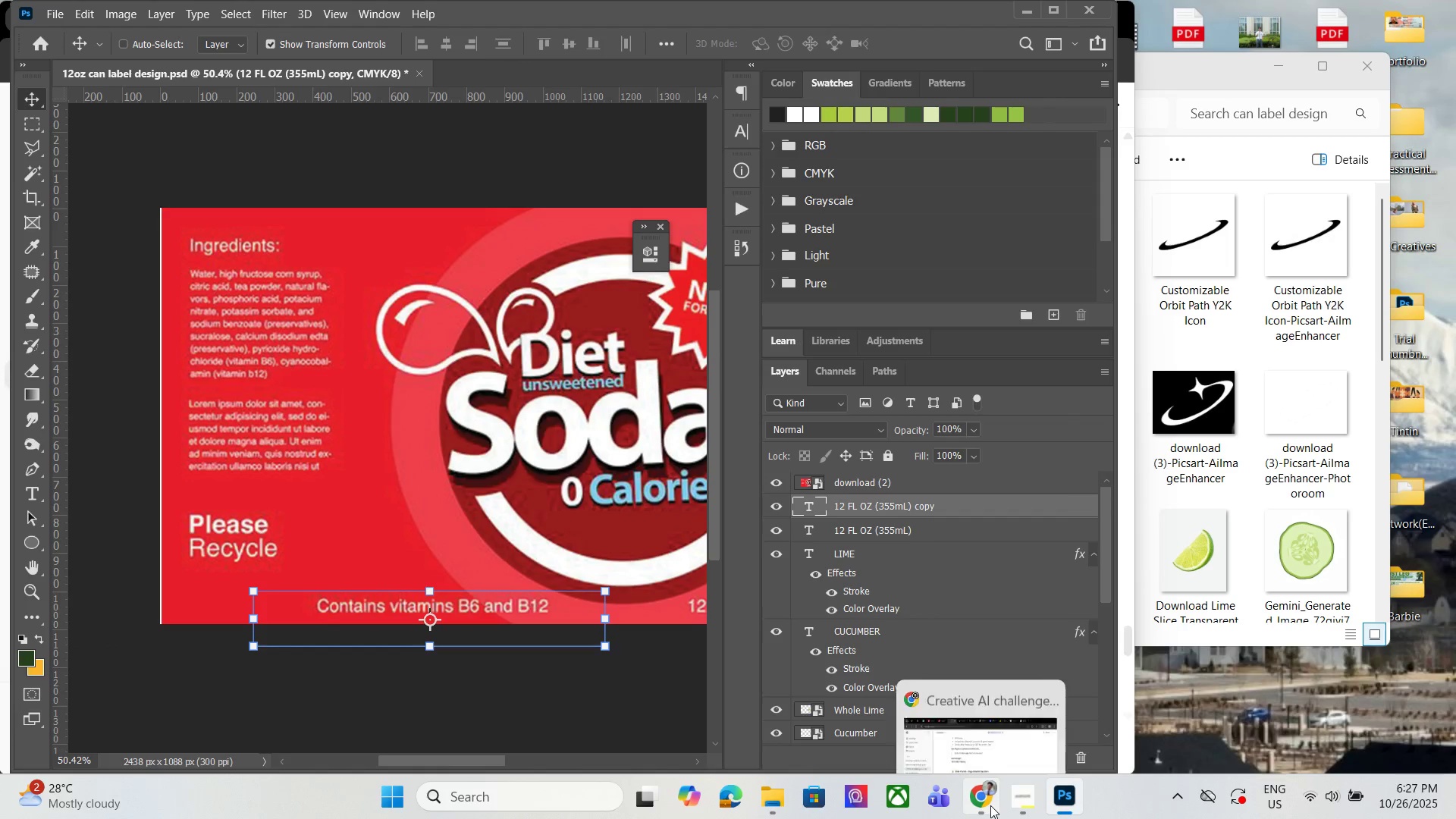 
left_click([990, 805])
 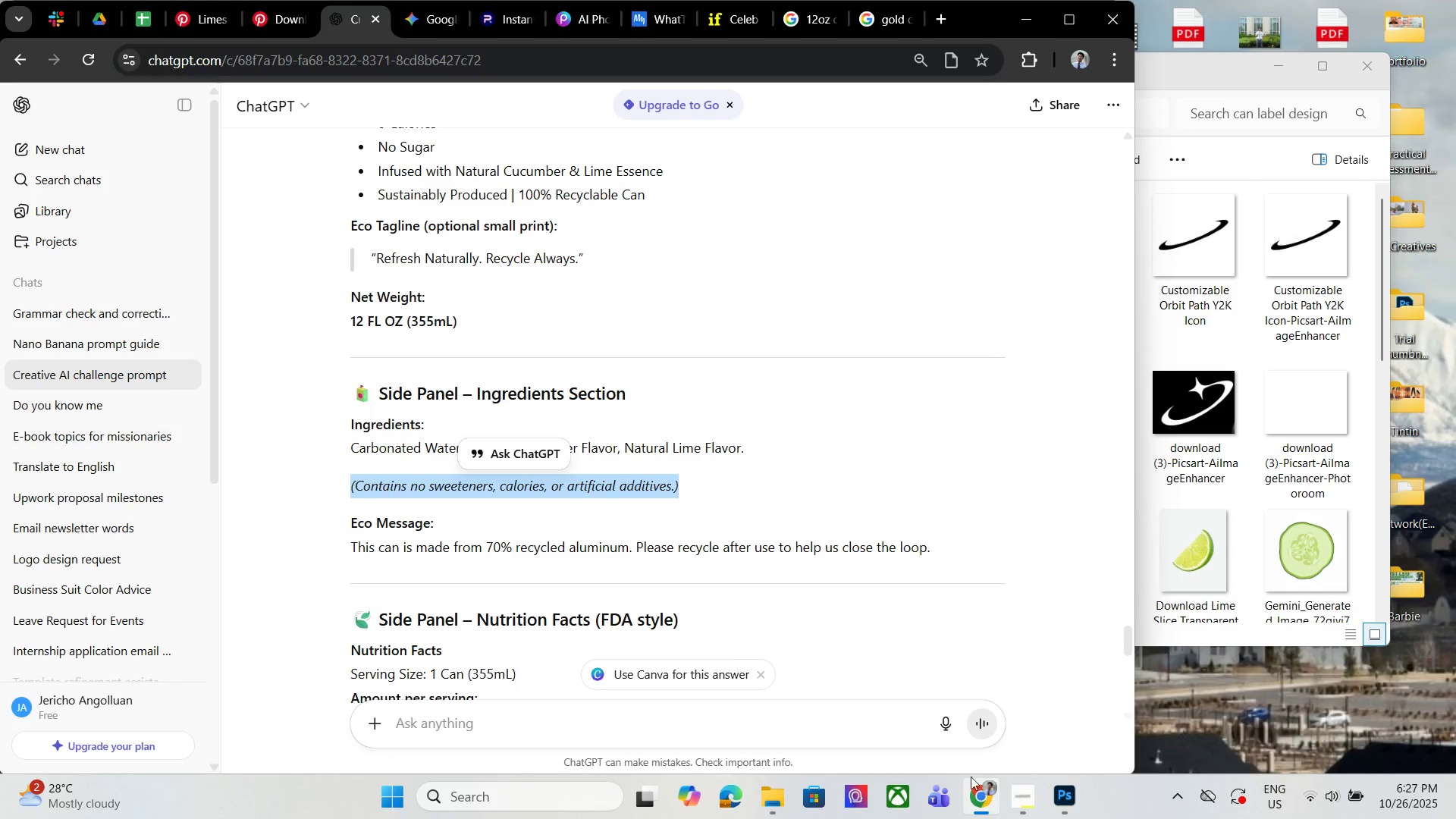 
scroll: coordinate [695, 517], scroll_direction: down, amount: 1.0
 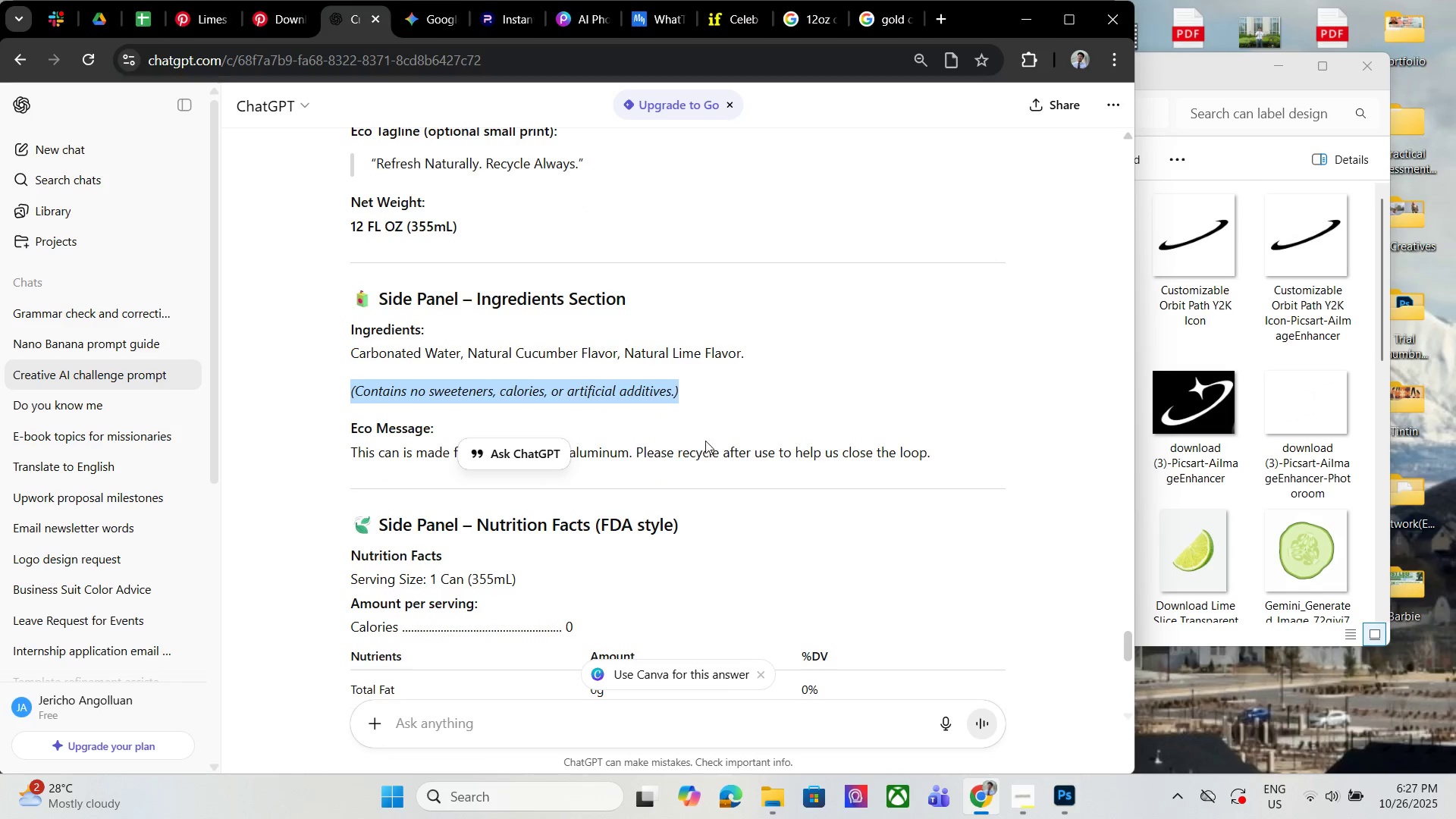 
scroll: coordinate [715, 447], scroll_direction: up, amount: 3.0
 